 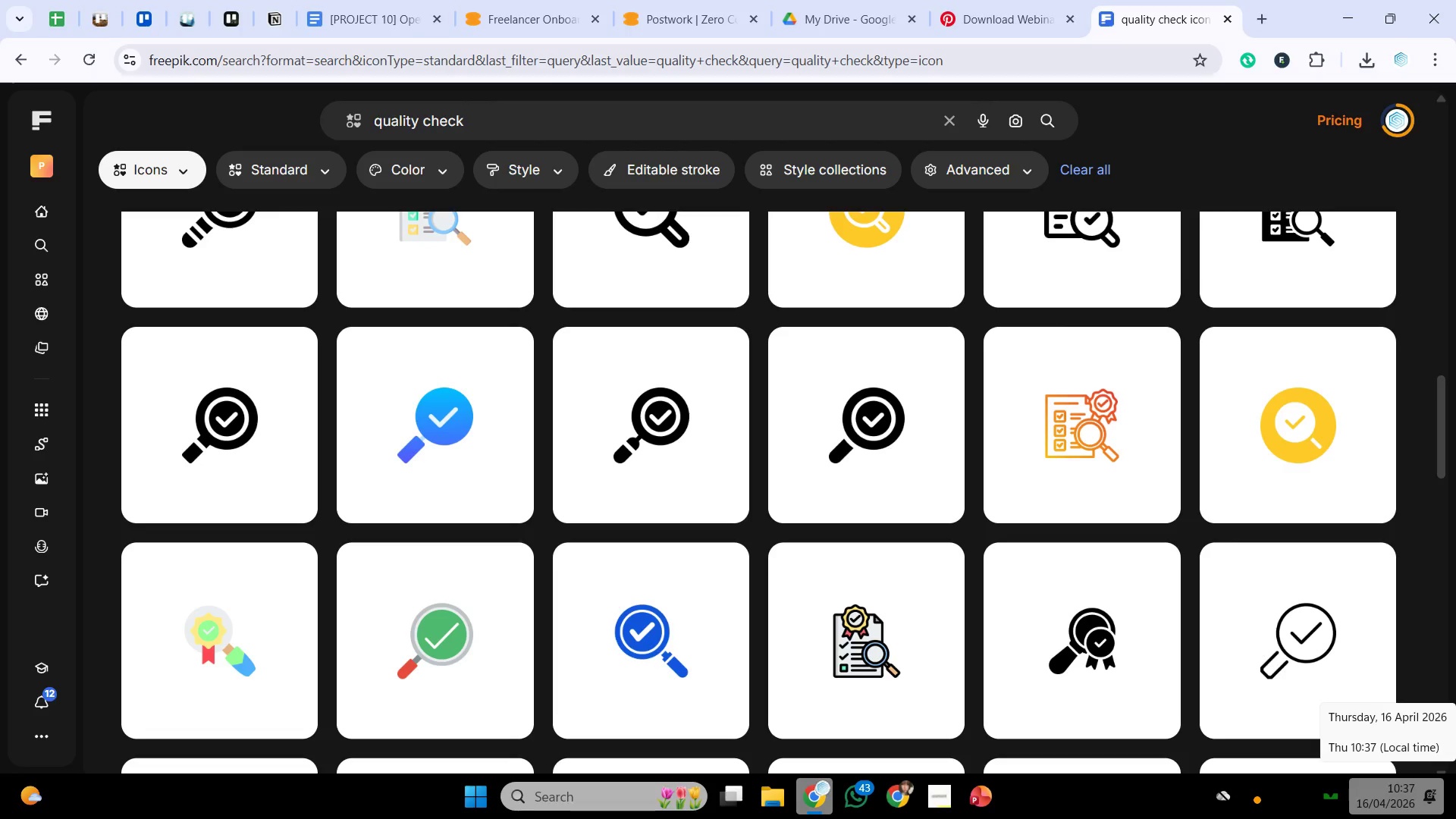 
left_click([977, 808])
 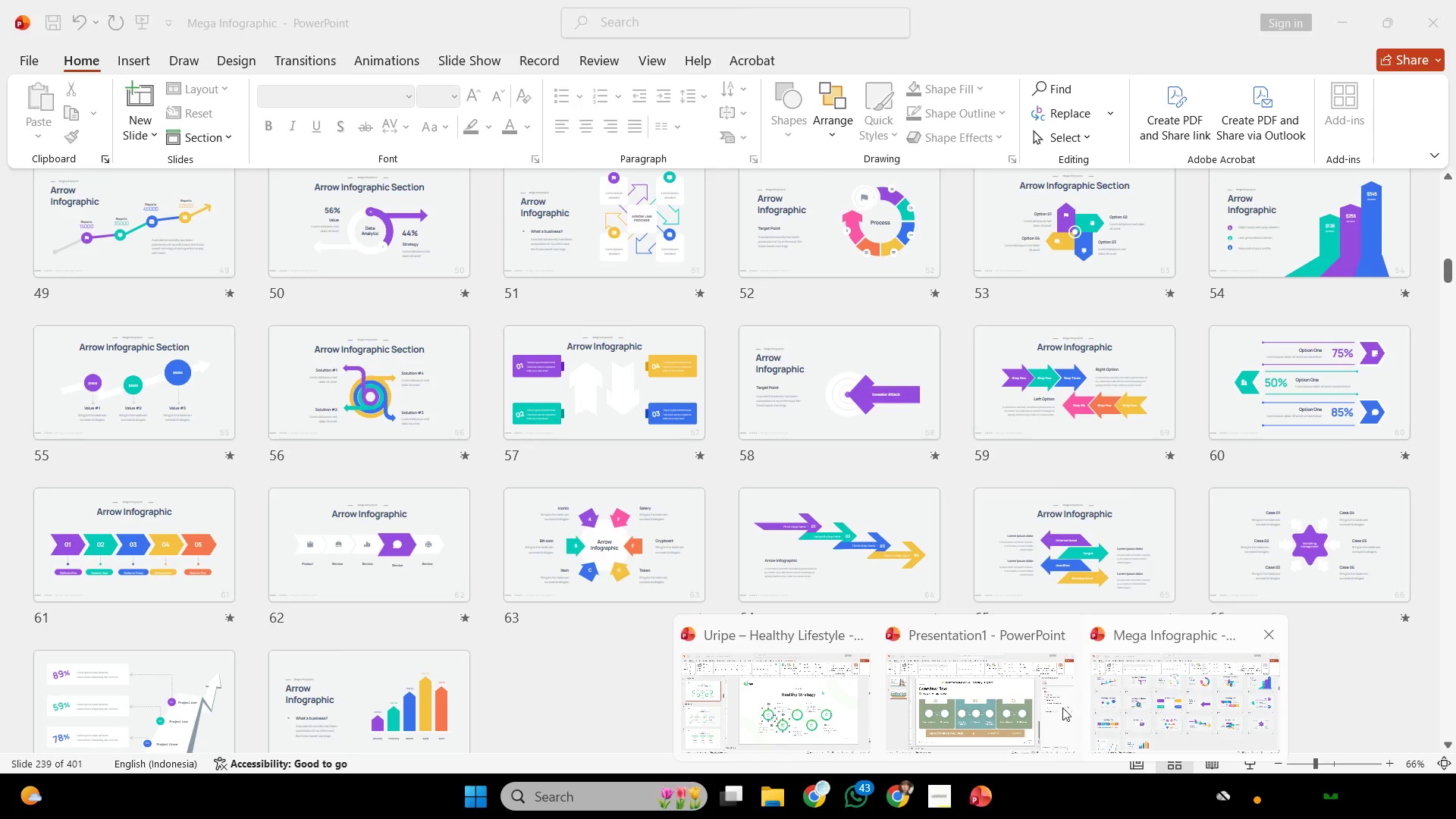 
left_click([1012, 708])
 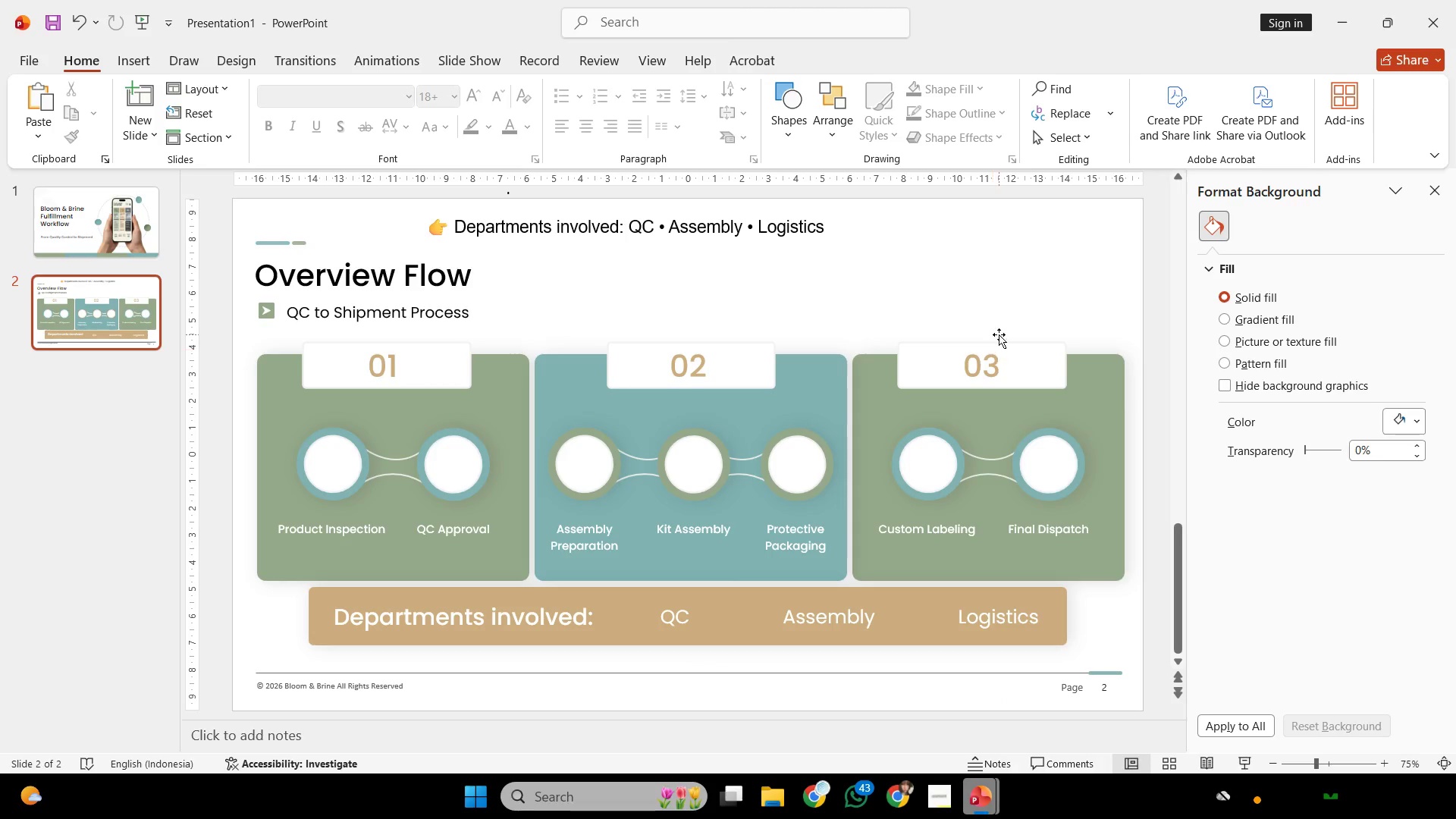 
left_click([1012, 314])
 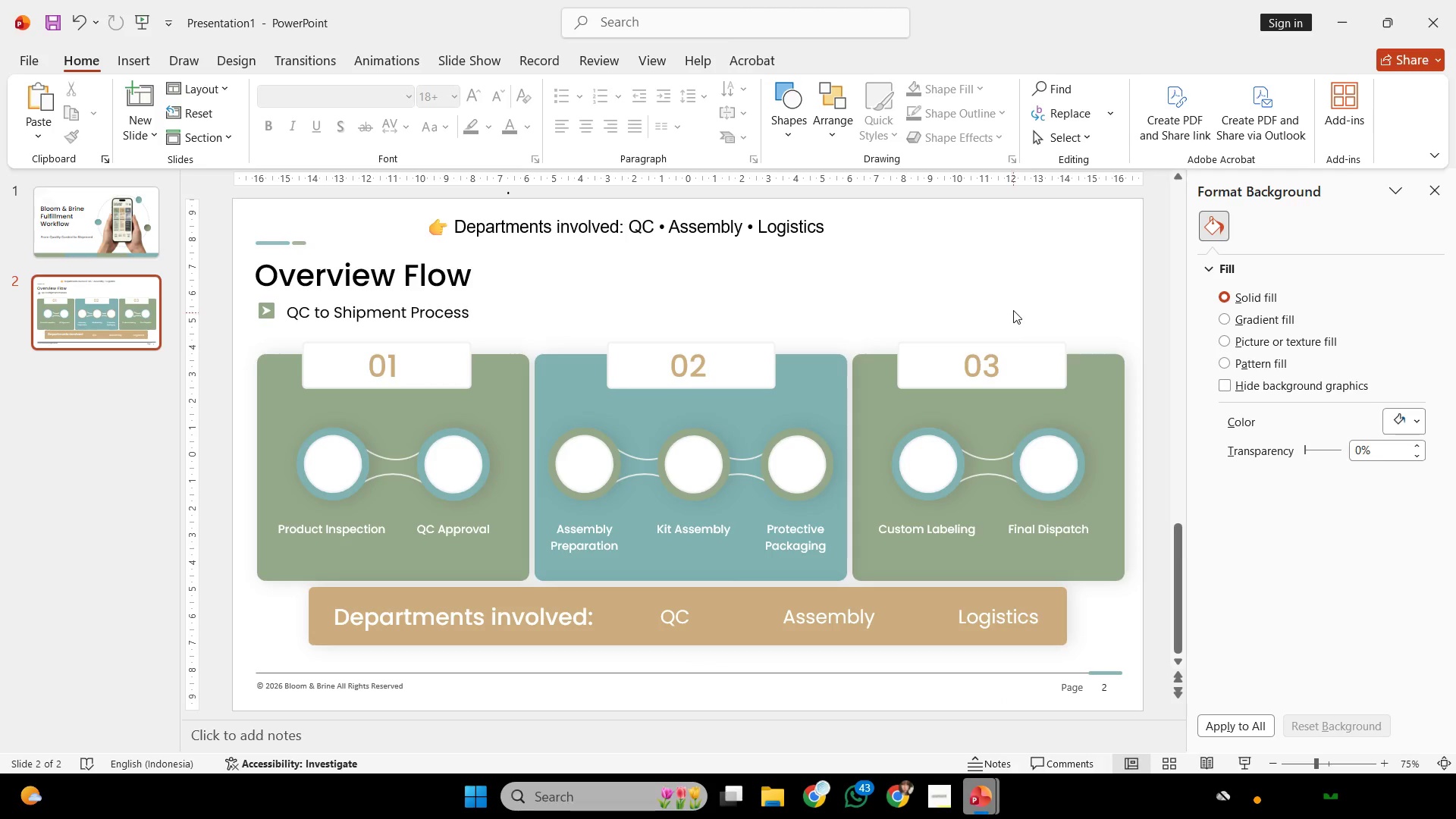 
key(Control+V)
 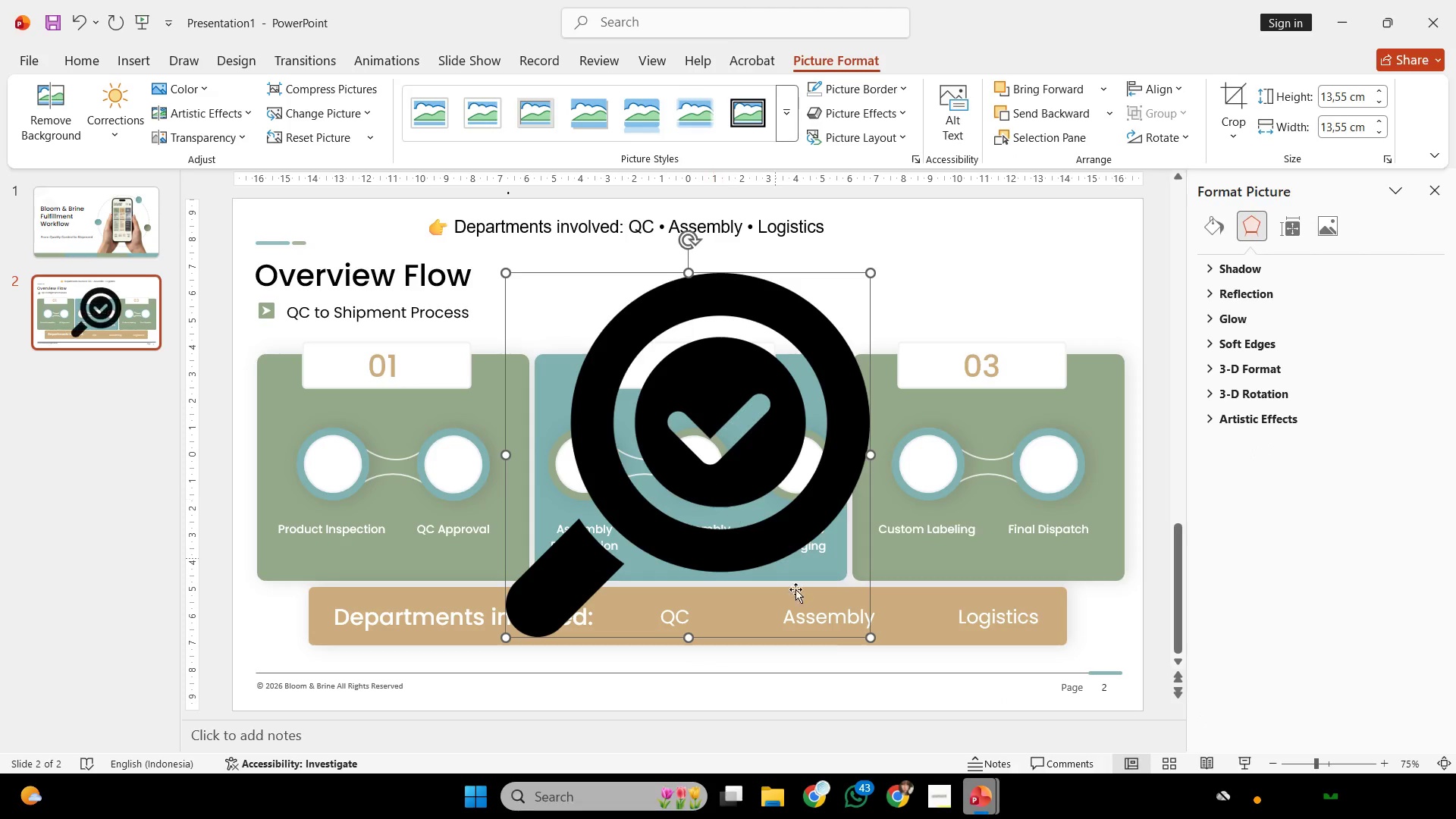 
hold_key(key=ShiftLeft, duration=2.58)
left_click_drag(start_coordinate=[870, 632], to_coordinate=[513, 296])
 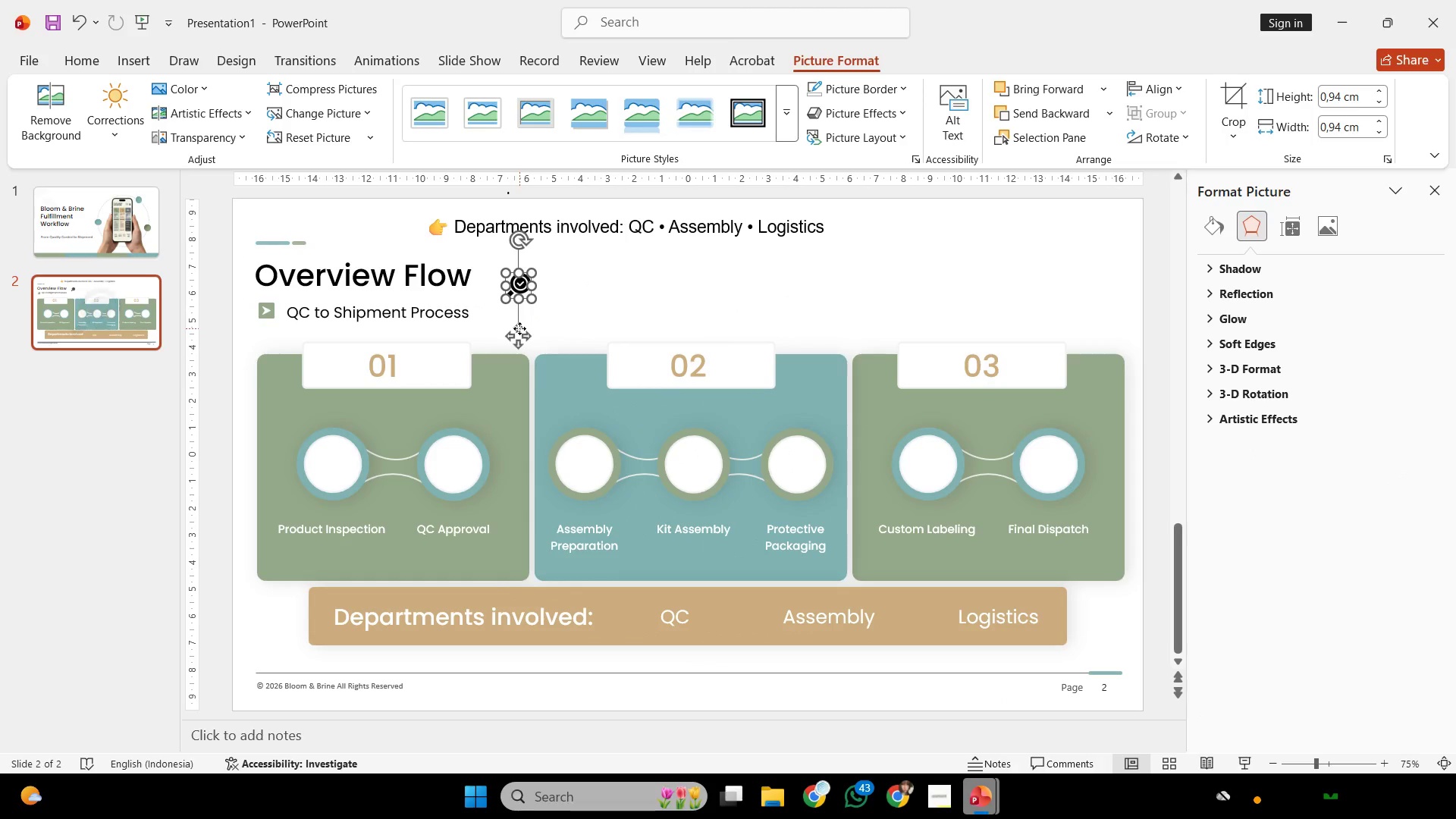 
left_click_drag(start_coordinate=[519, 328], to_coordinate=[632, 657])
 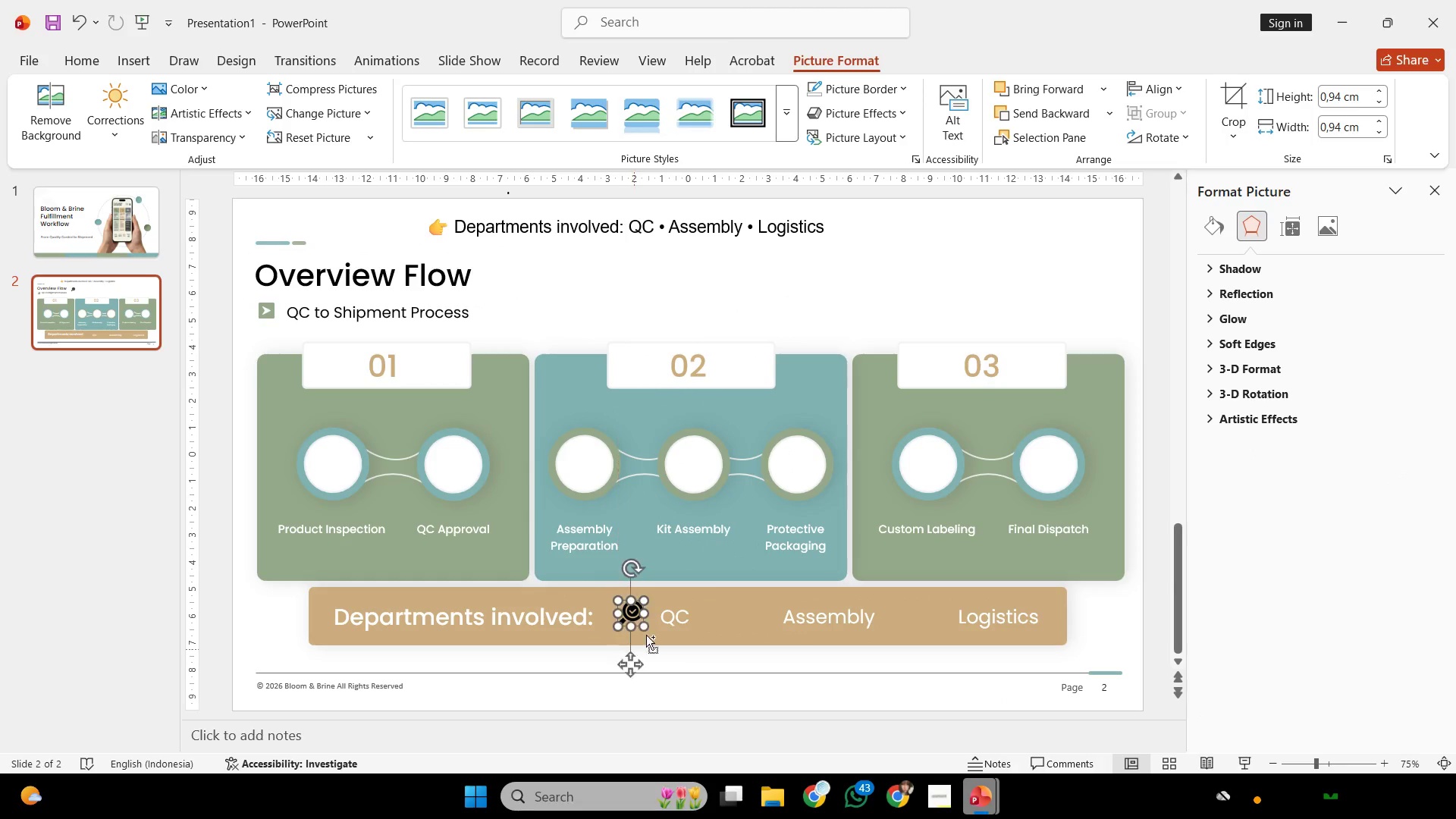 
hold_key(key=ControlLeft, duration=0.56)
scroll: coordinate [661, 613], scroll_direction: up, amount: 4.0
 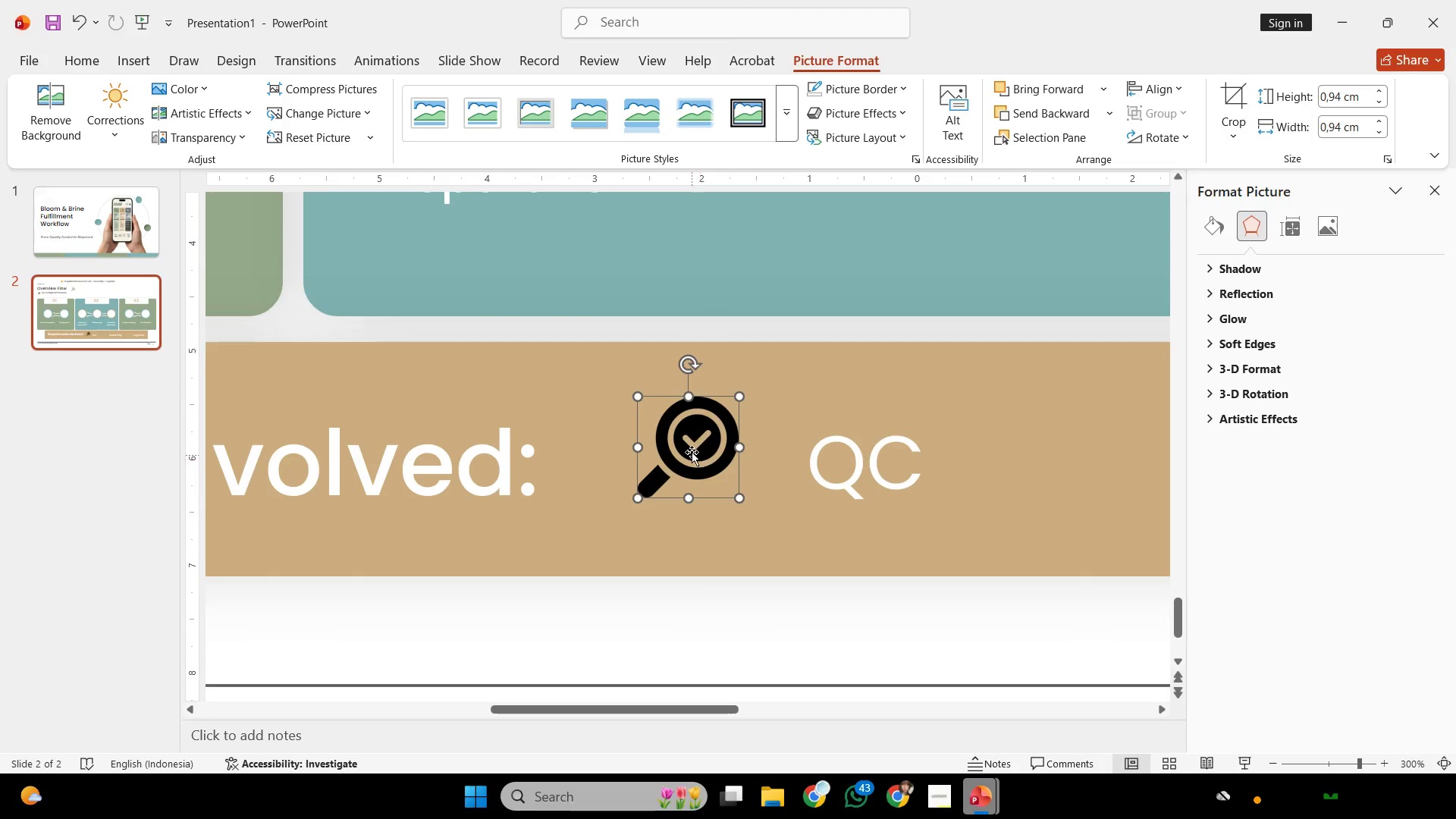 
left_click_drag(start_coordinate=[694, 446], to_coordinate=[693, 458])
 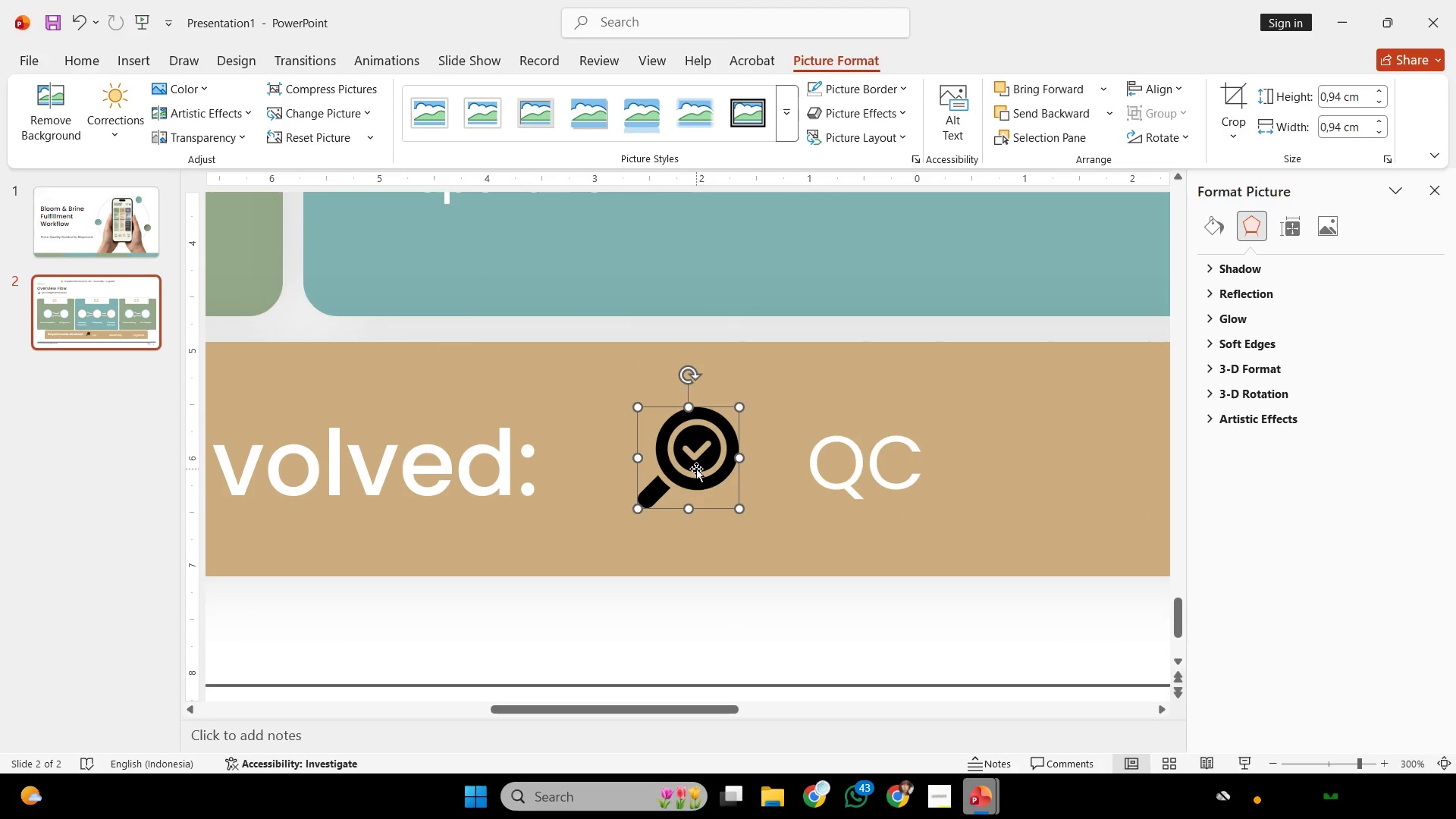 
key(Shift+ShiftLeft)
 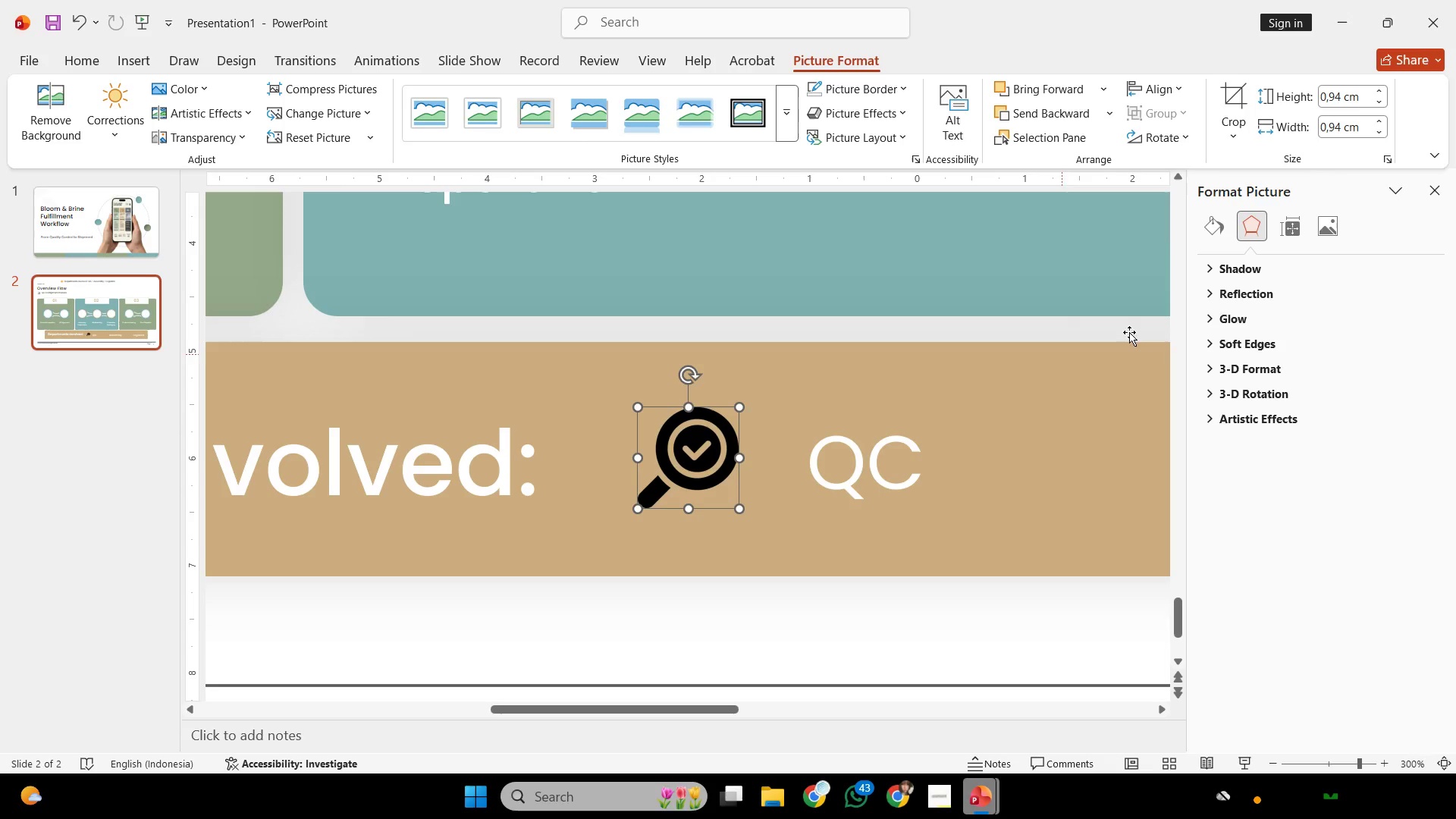 
left_click([1325, 233])
 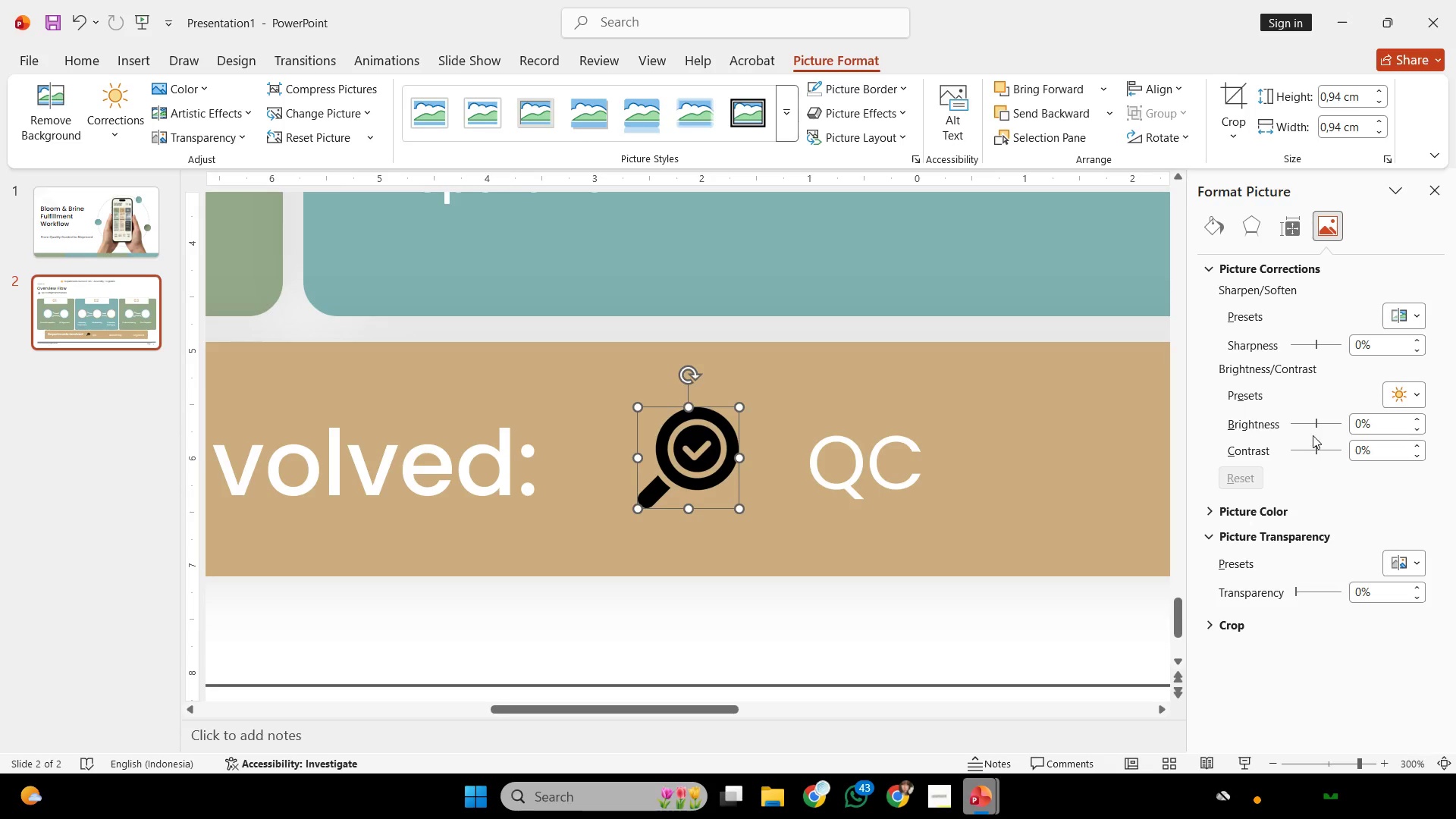 
left_click_drag(start_coordinate=[1313, 429], to_coordinate=[1451, 435])
 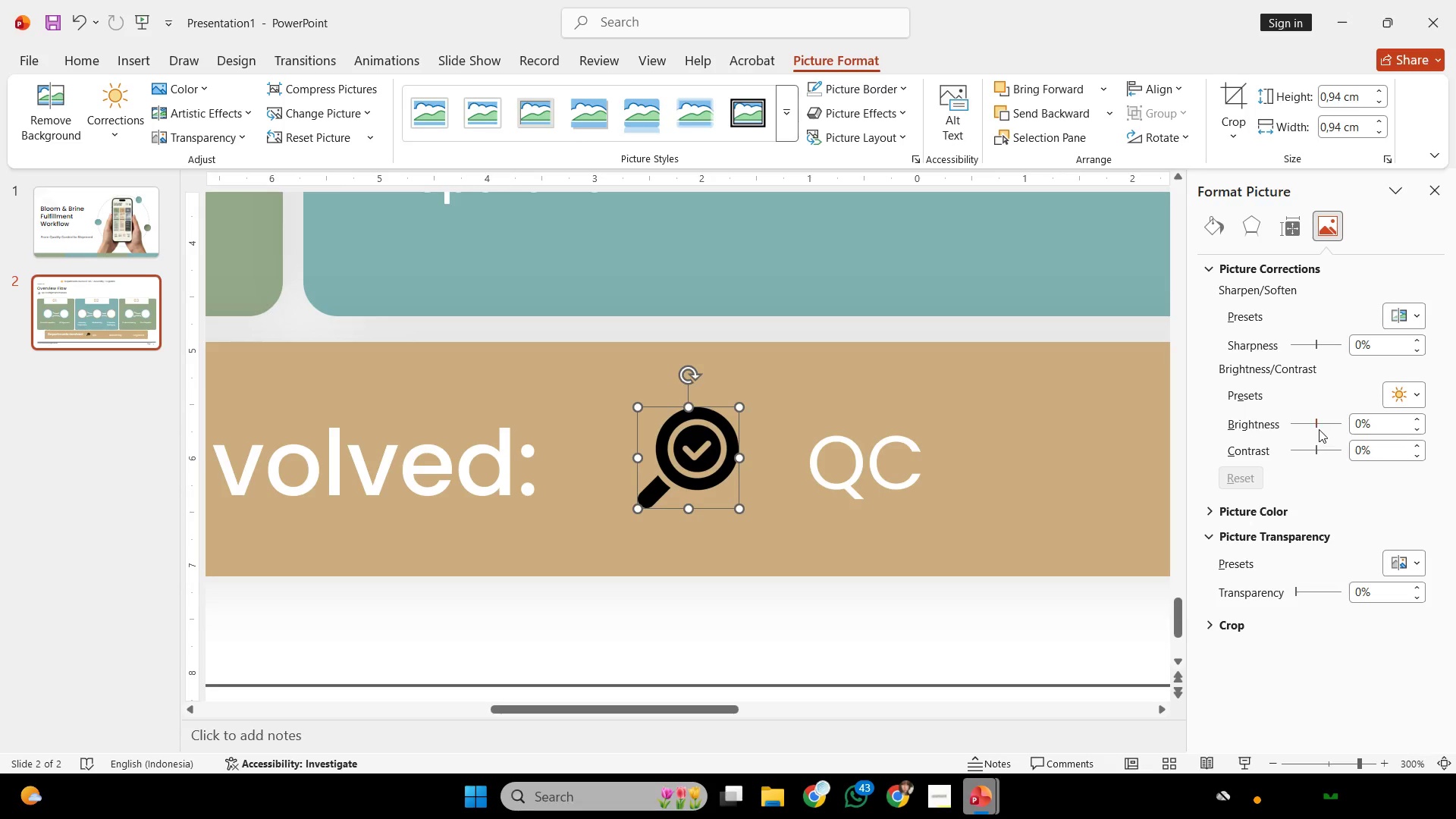 
left_click_drag(start_coordinate=[1316, 426], to_coordinate=[1454, 436])
 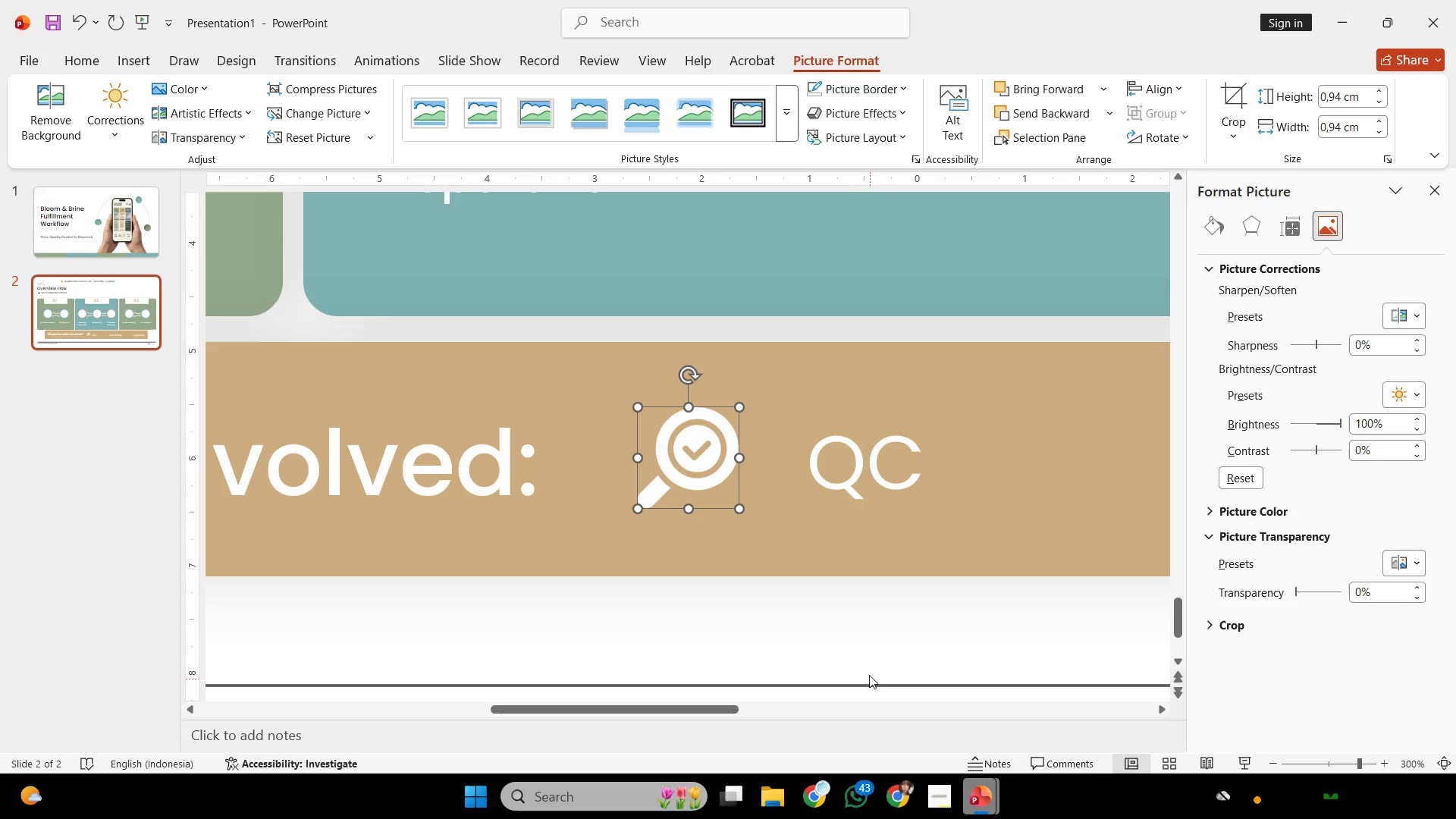 
left_click([872, 635])
 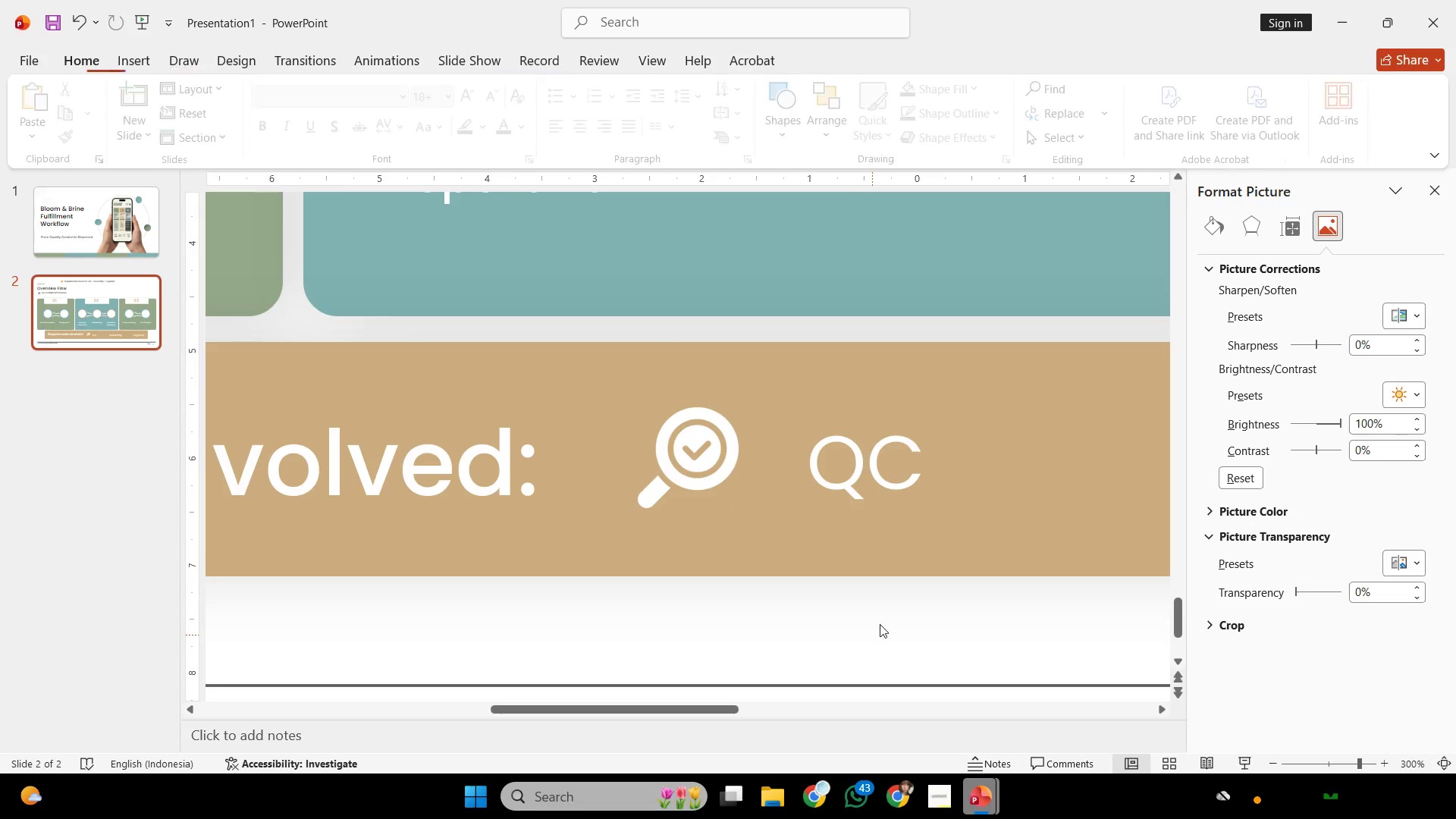 
hold_key(key=ControlLeft, duration=1.11)
scroll: coordinate [899, 568], scroll_direction: down, amount: 4.0
 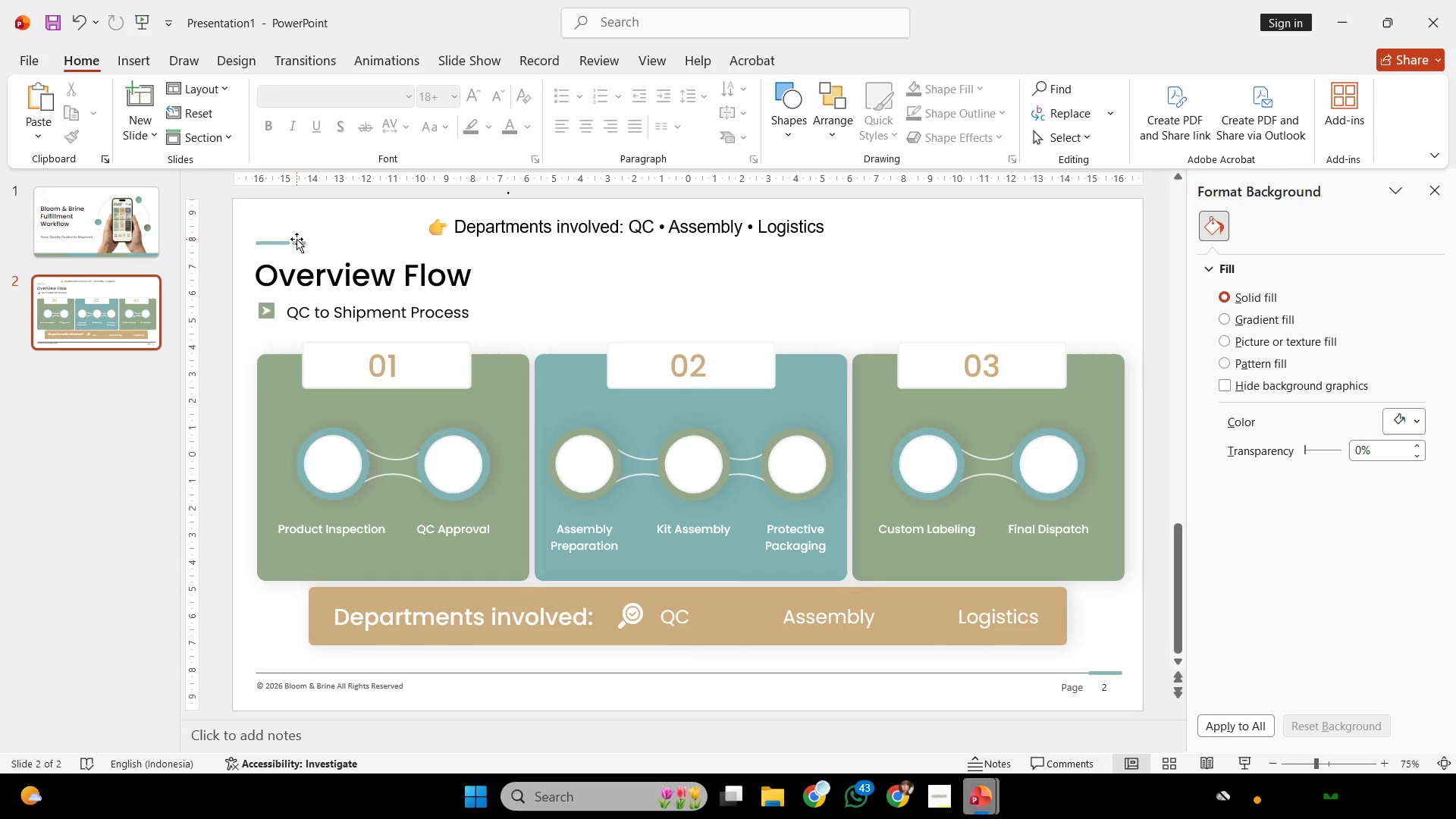 
left_click_drag(start_coordinate=[299, 245], to_coordinate=[928, 542])
 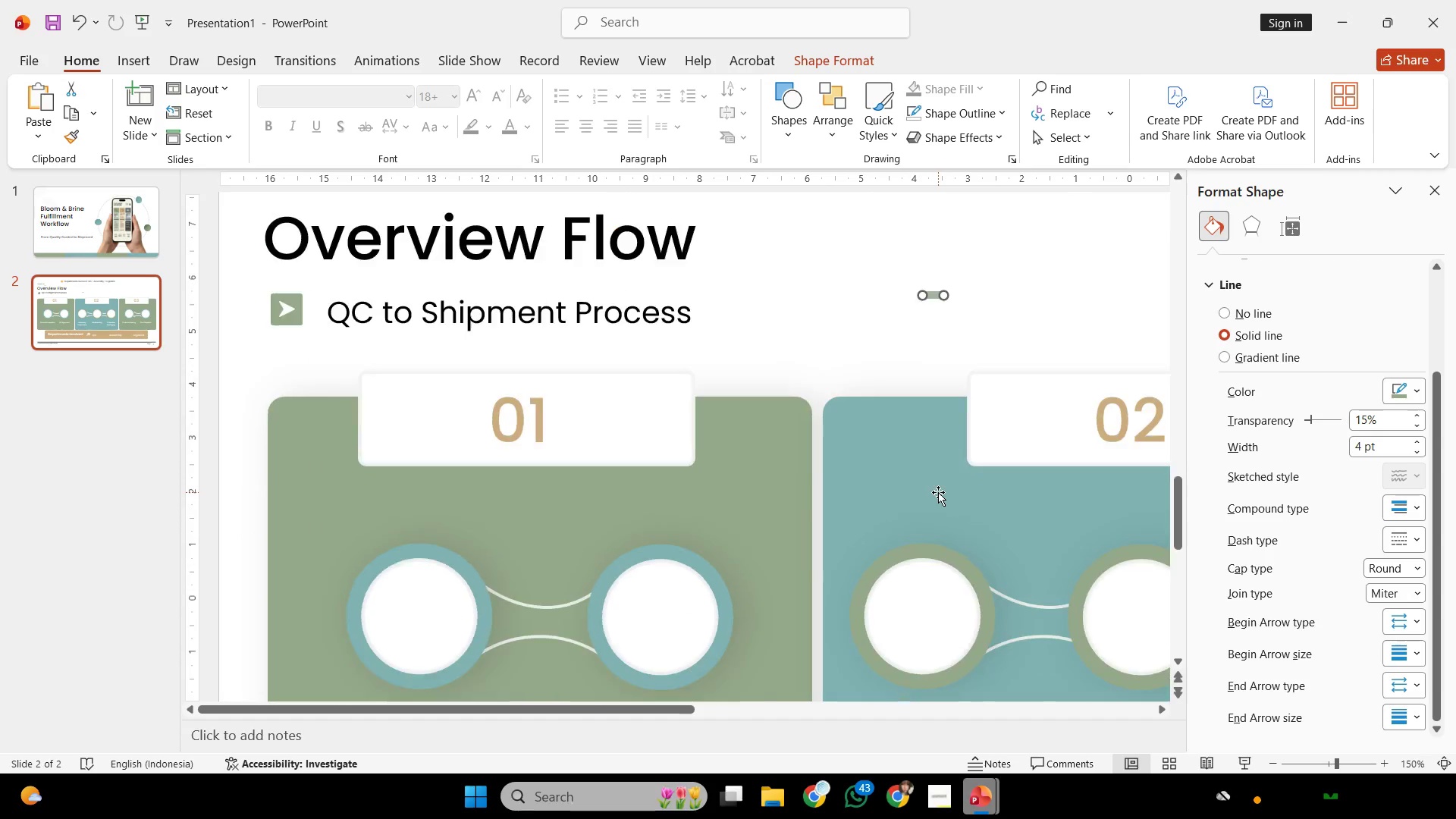 
key(Control+C)
 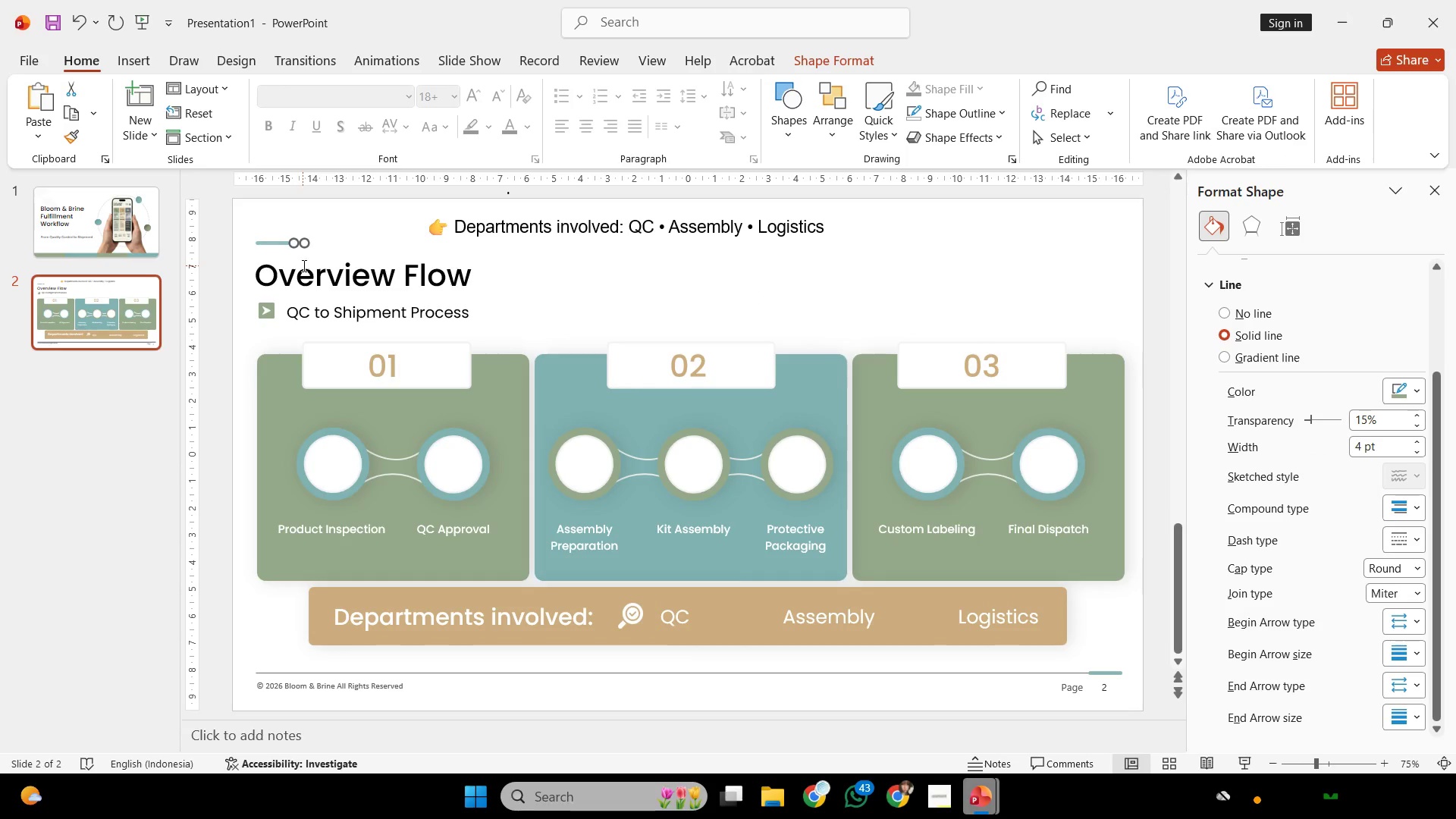 
key(Control+V)
 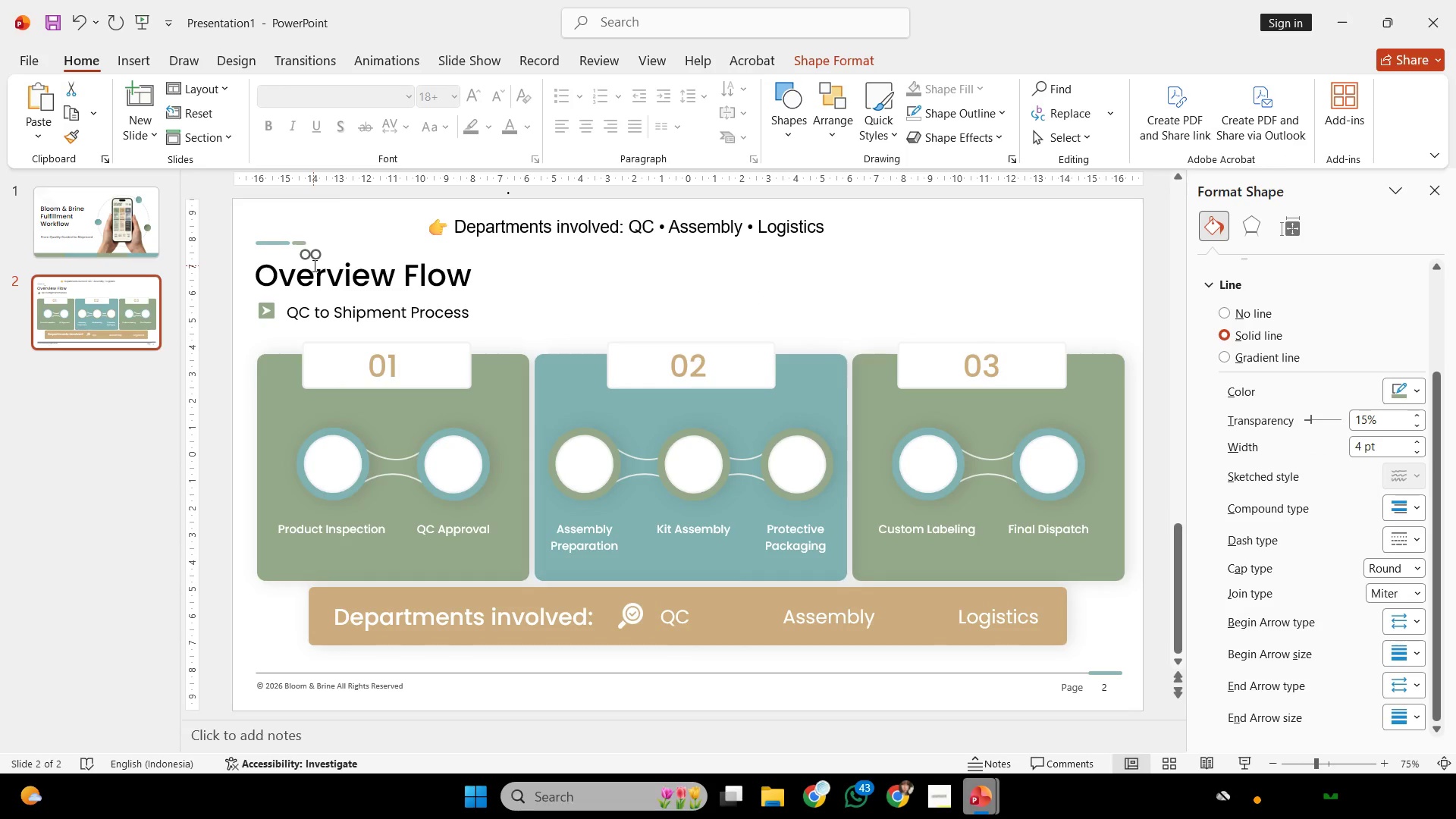 
hold_key(key=ControlLeft, duration=0.31)
scroll: coordinate [324, 273], scroll_direction: up, amount: 2.0
 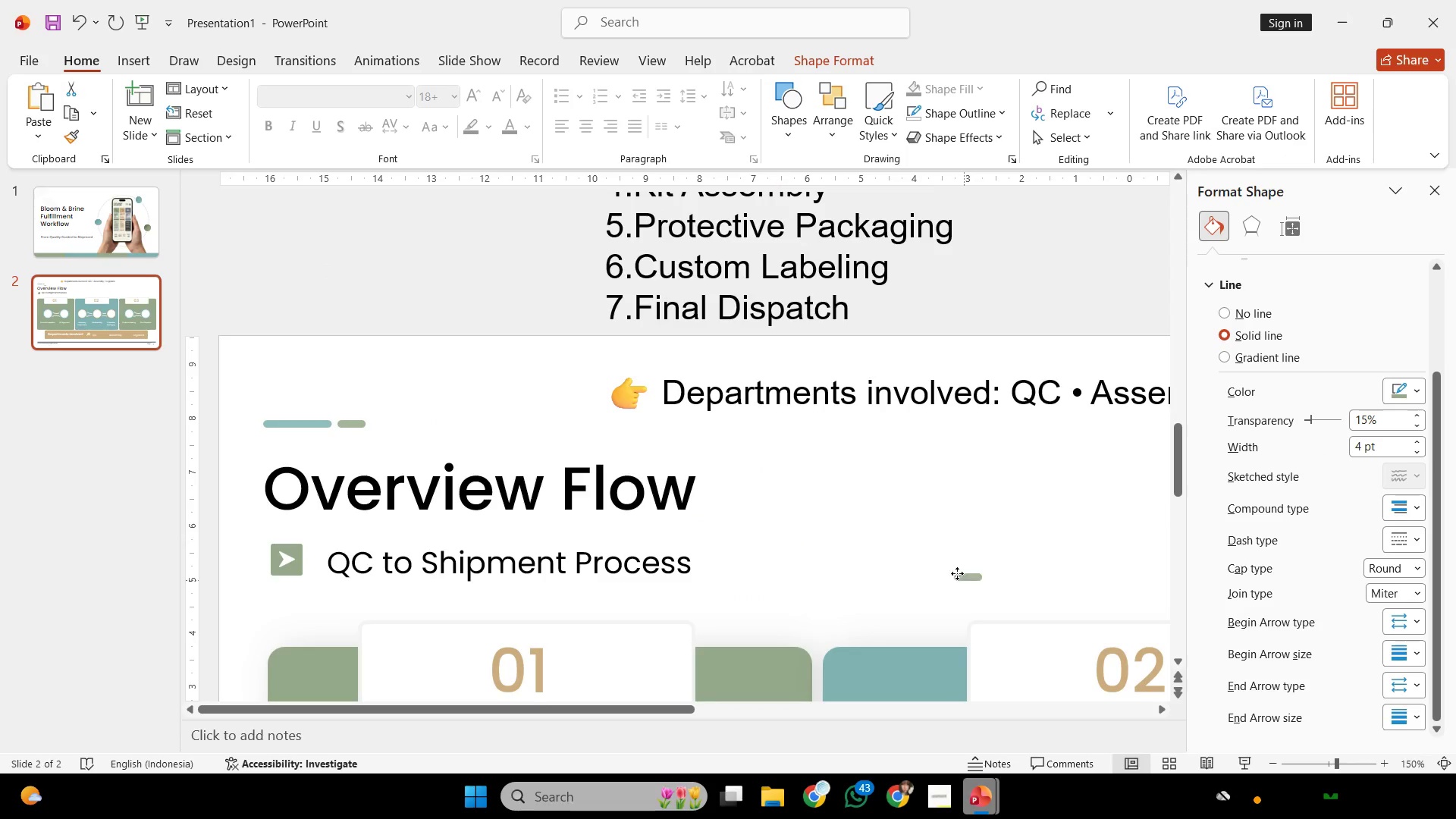 
scroll: coordinate [950, 273], scroll_direction: down, amount: 14.0
 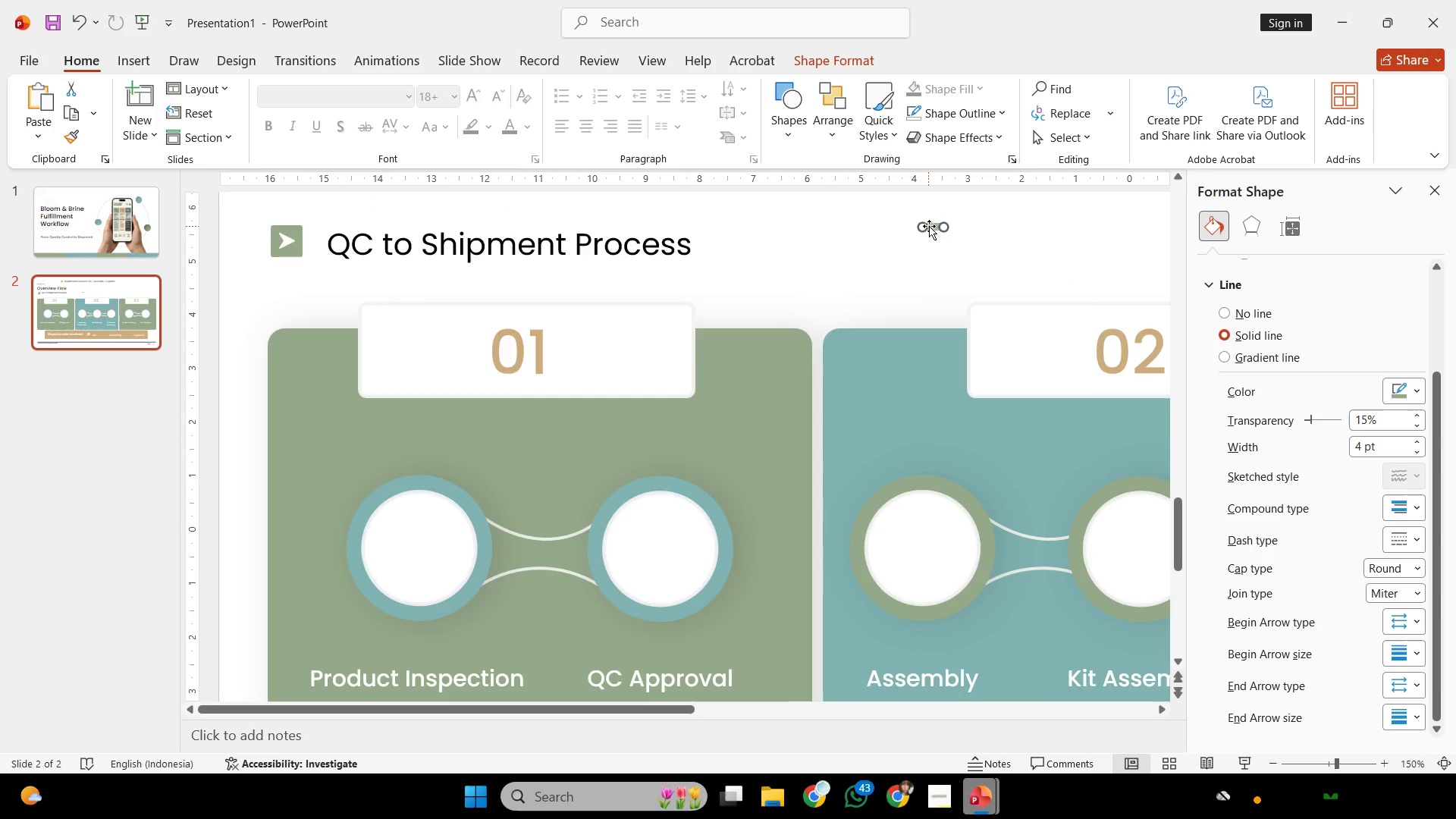 
left_click_drag(start_coordinate=[930, 224], to_coordinate=[981, 657])
 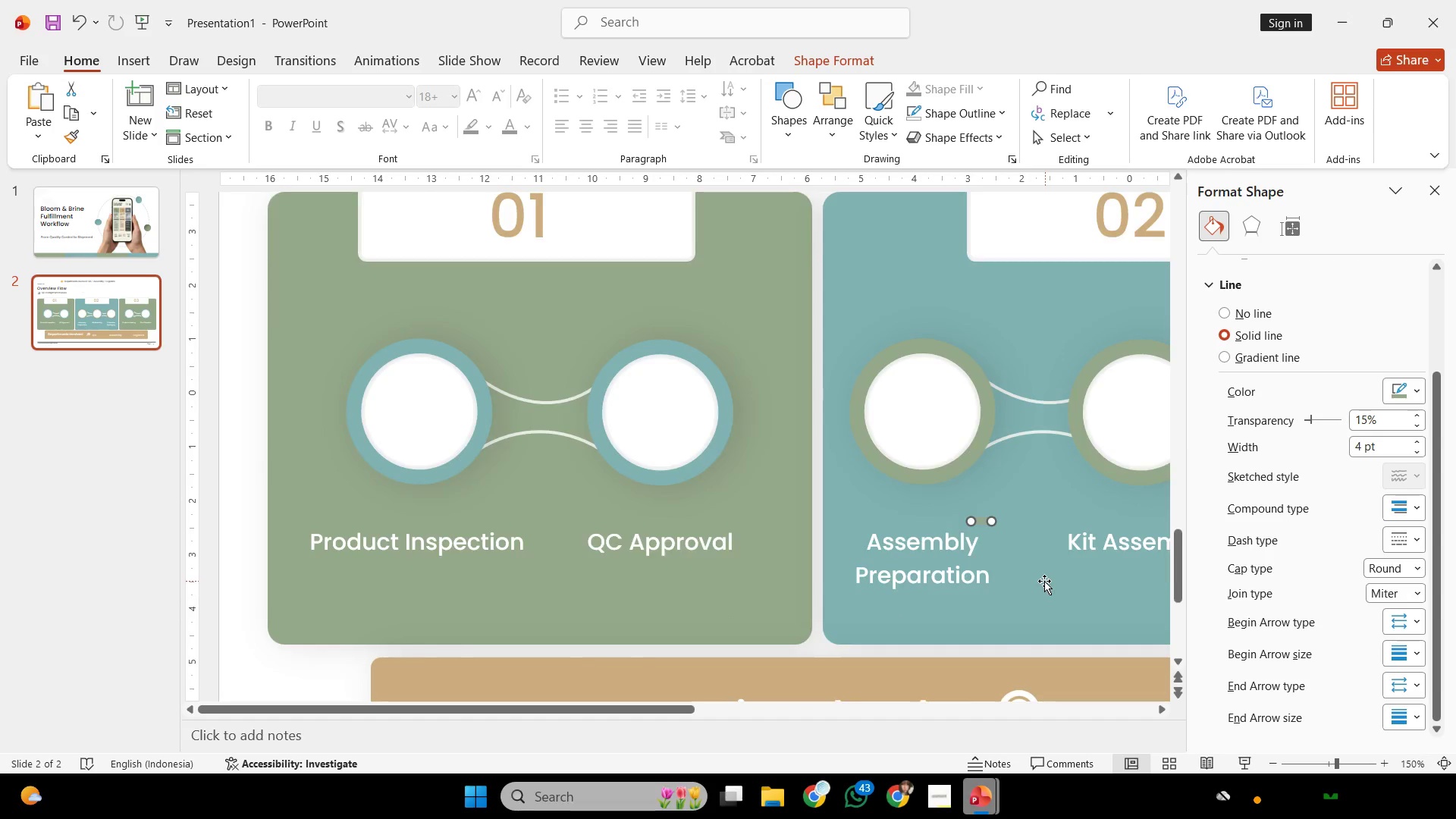 
scroll: coordinate [1043, 580], scroll_direction: down, amount: 13.0
 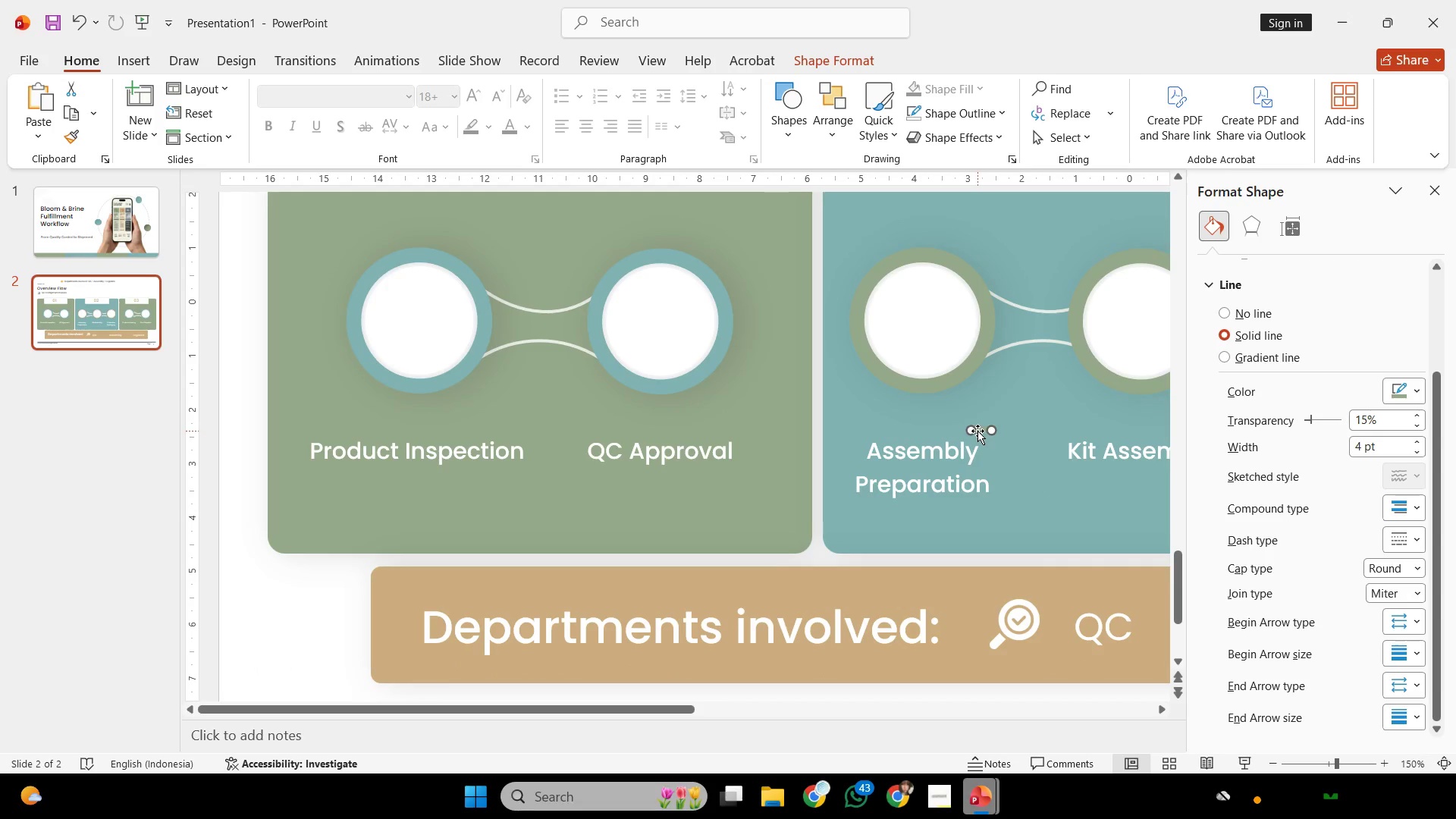 
left_click_drag(start_coordinate=[977, 430], to_coordinate=[1097, 605])
 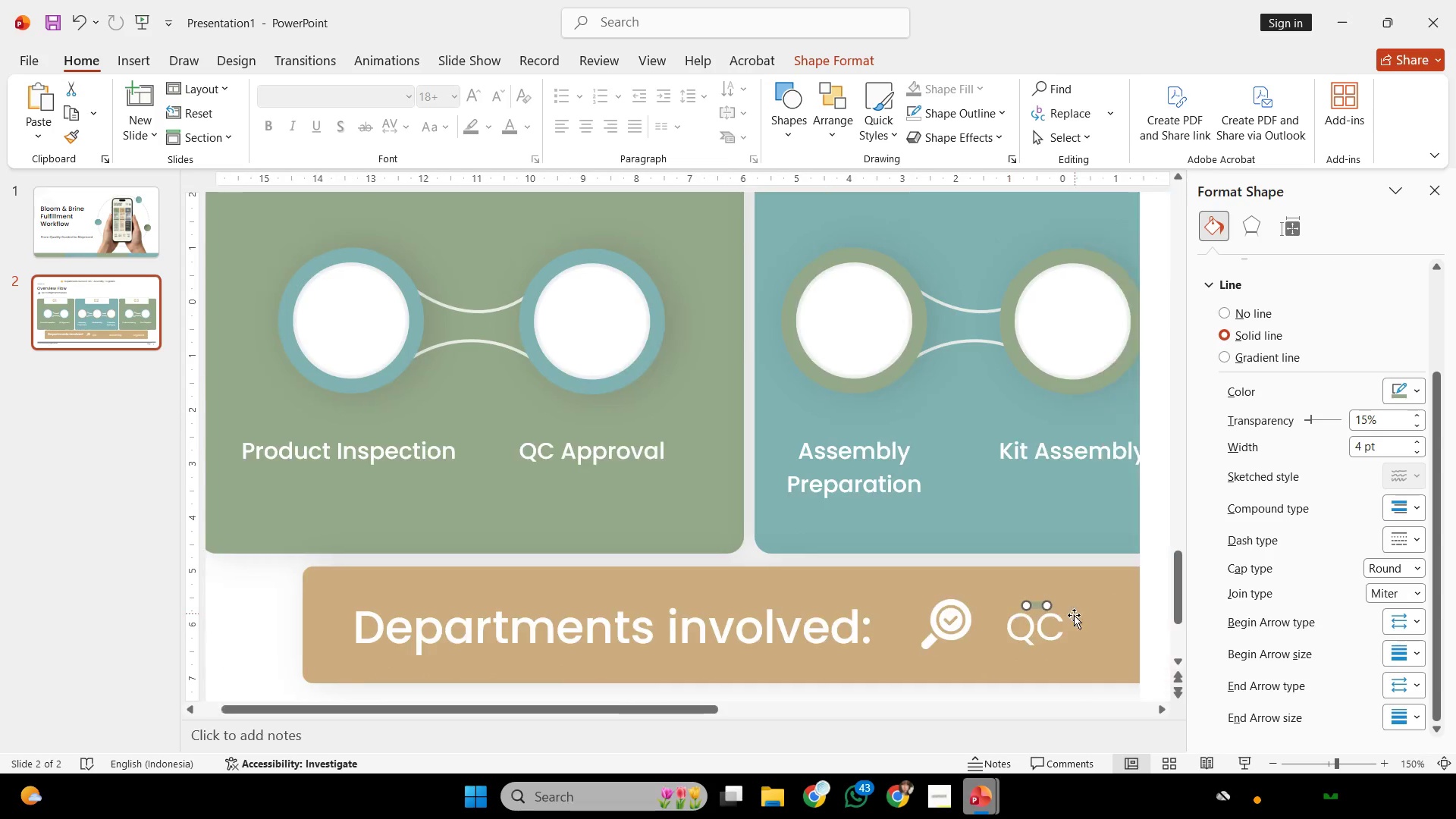 
scroll: coordinate [780, 619], scroll_direction: down, amount: 16.0
 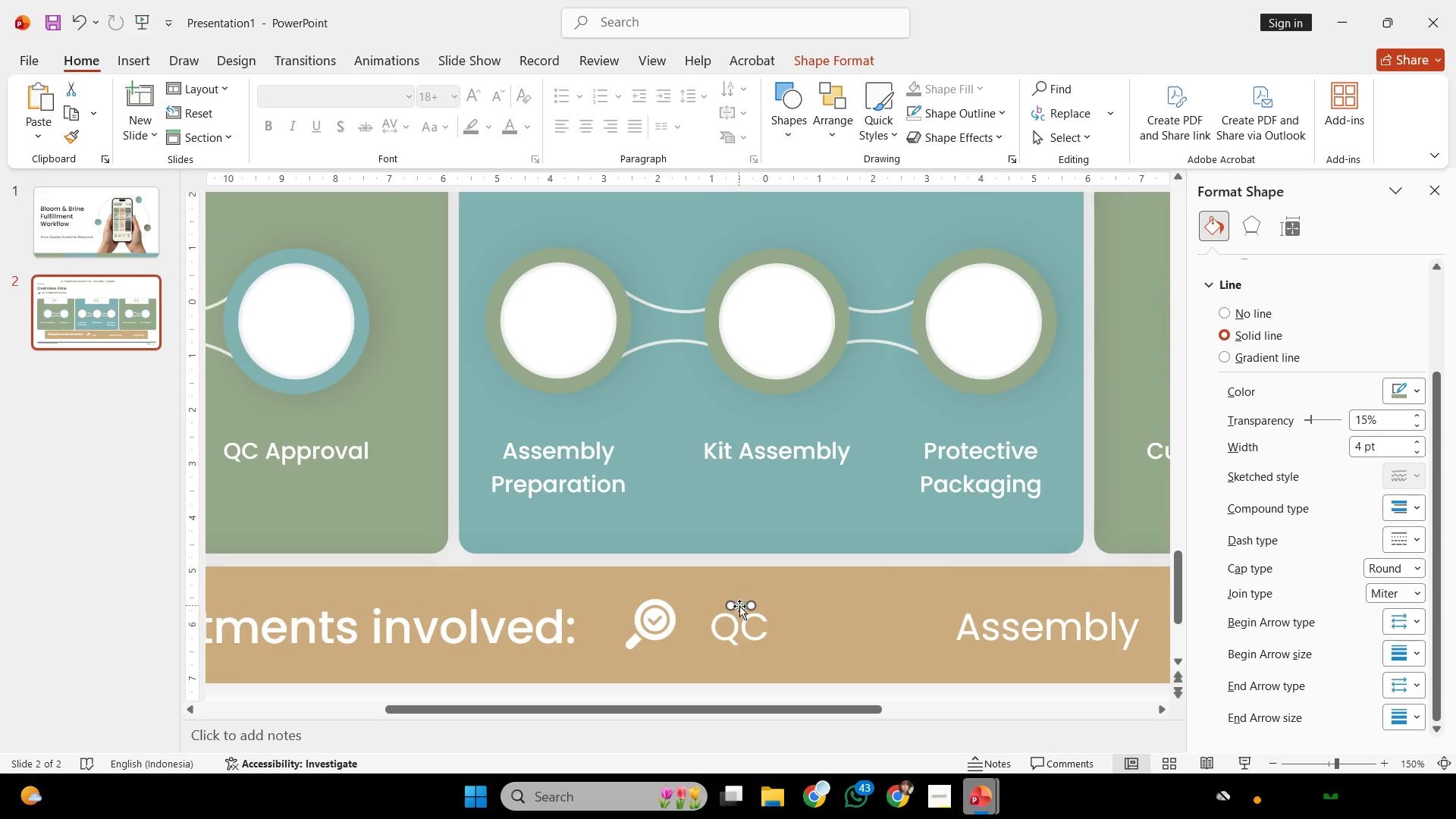 
left_click_drag(start_coordinate=[741, 606], to_coordinate=[875, 620])
 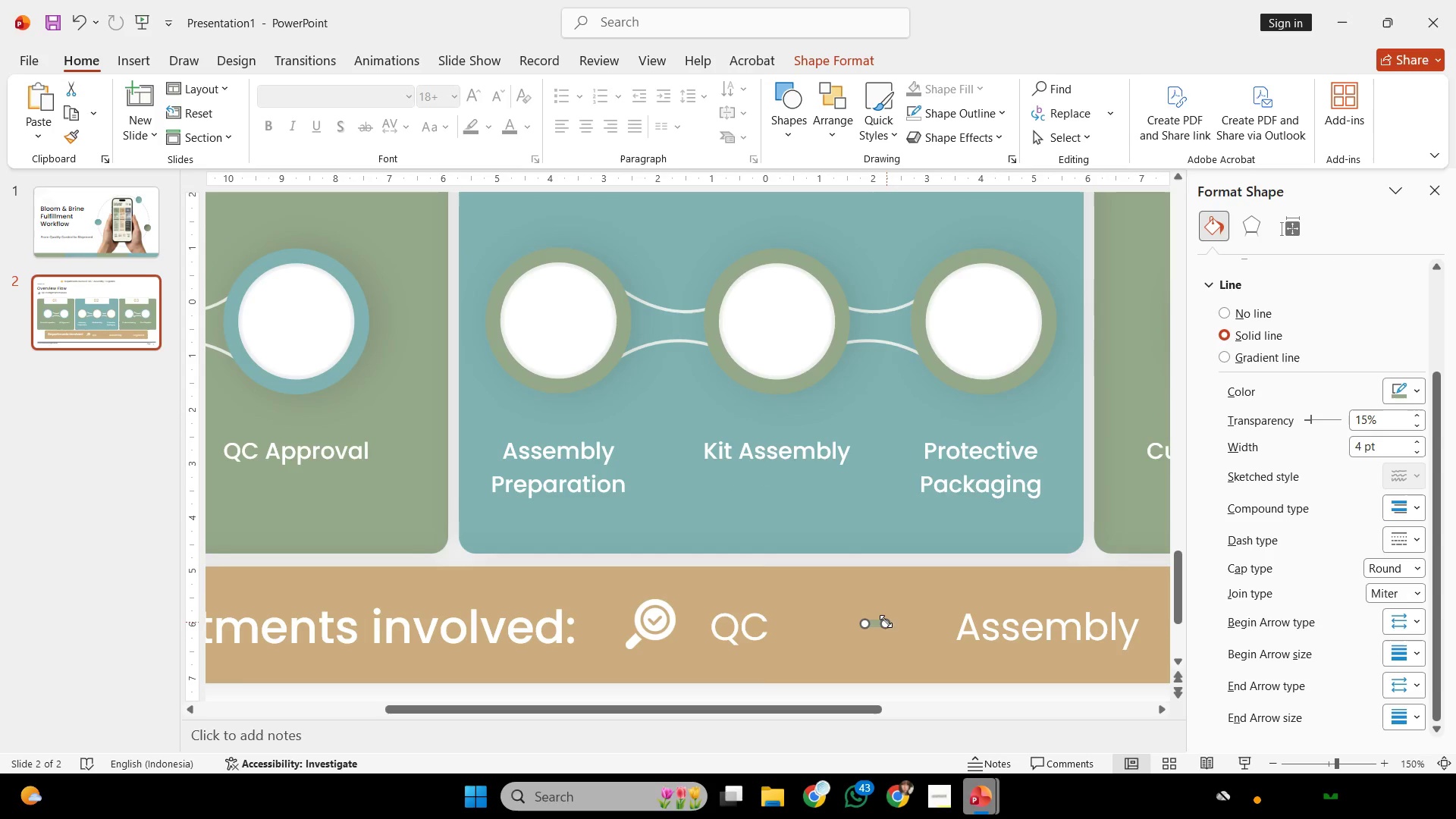 
left_click_drag(start_coordinate=[884, 623], to_coordinate=[864, 670])
 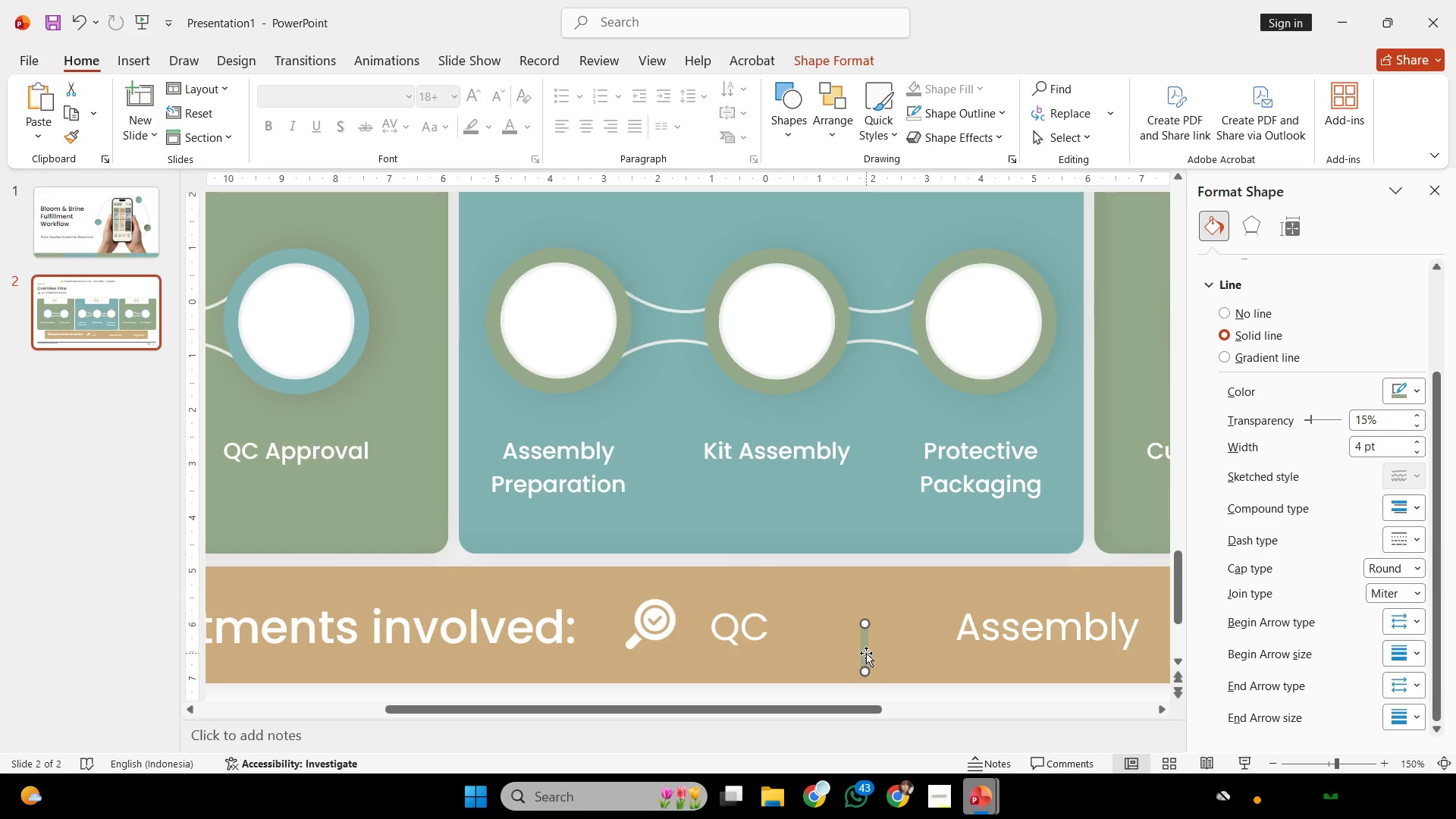 
left_click_drag(start_coordinate=[866, 653], to_coordinate=[876, 637])
 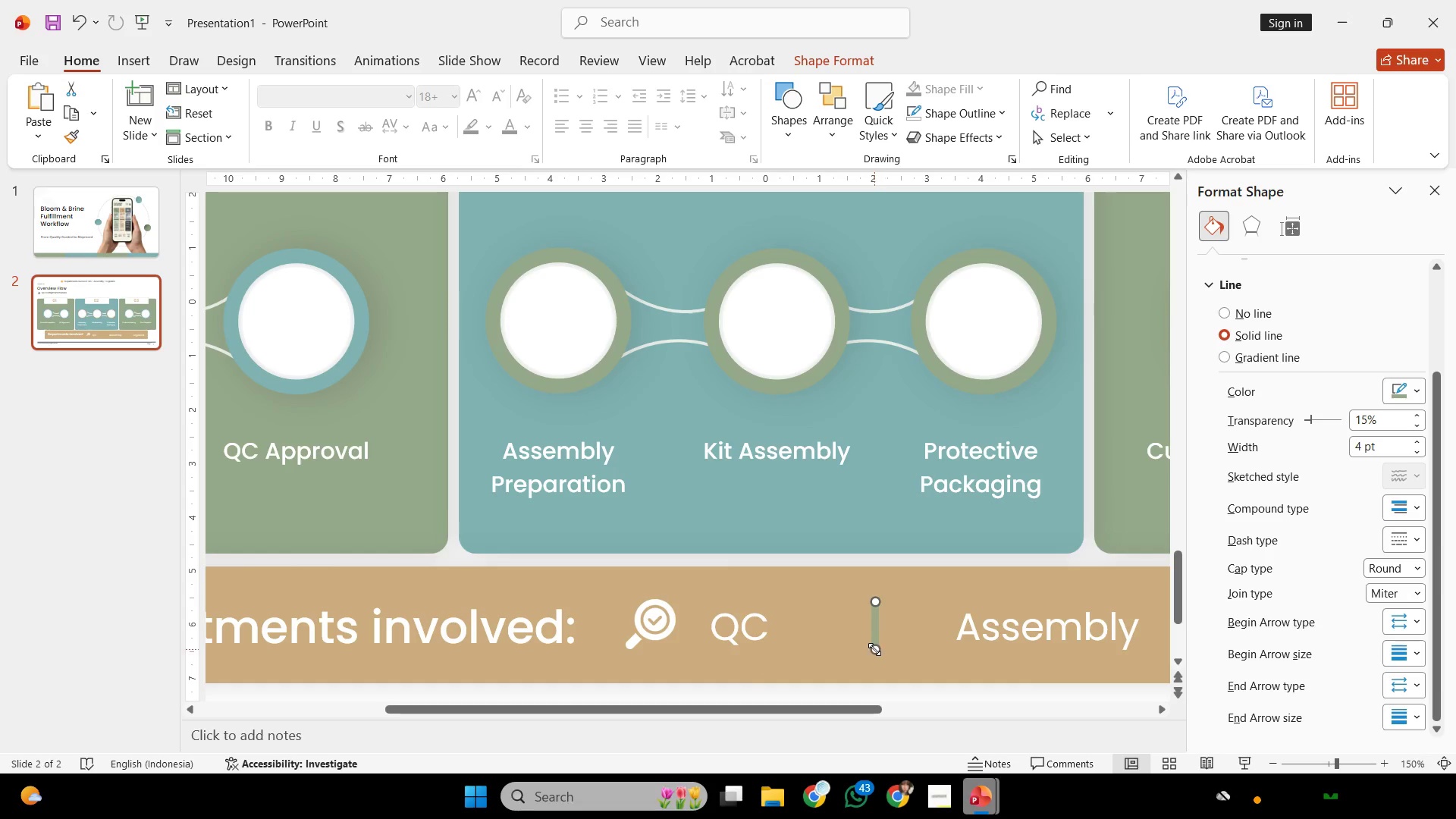 
left_click_drag(start_coordinate=[874, 648], to_coordinate=[874, 657])
 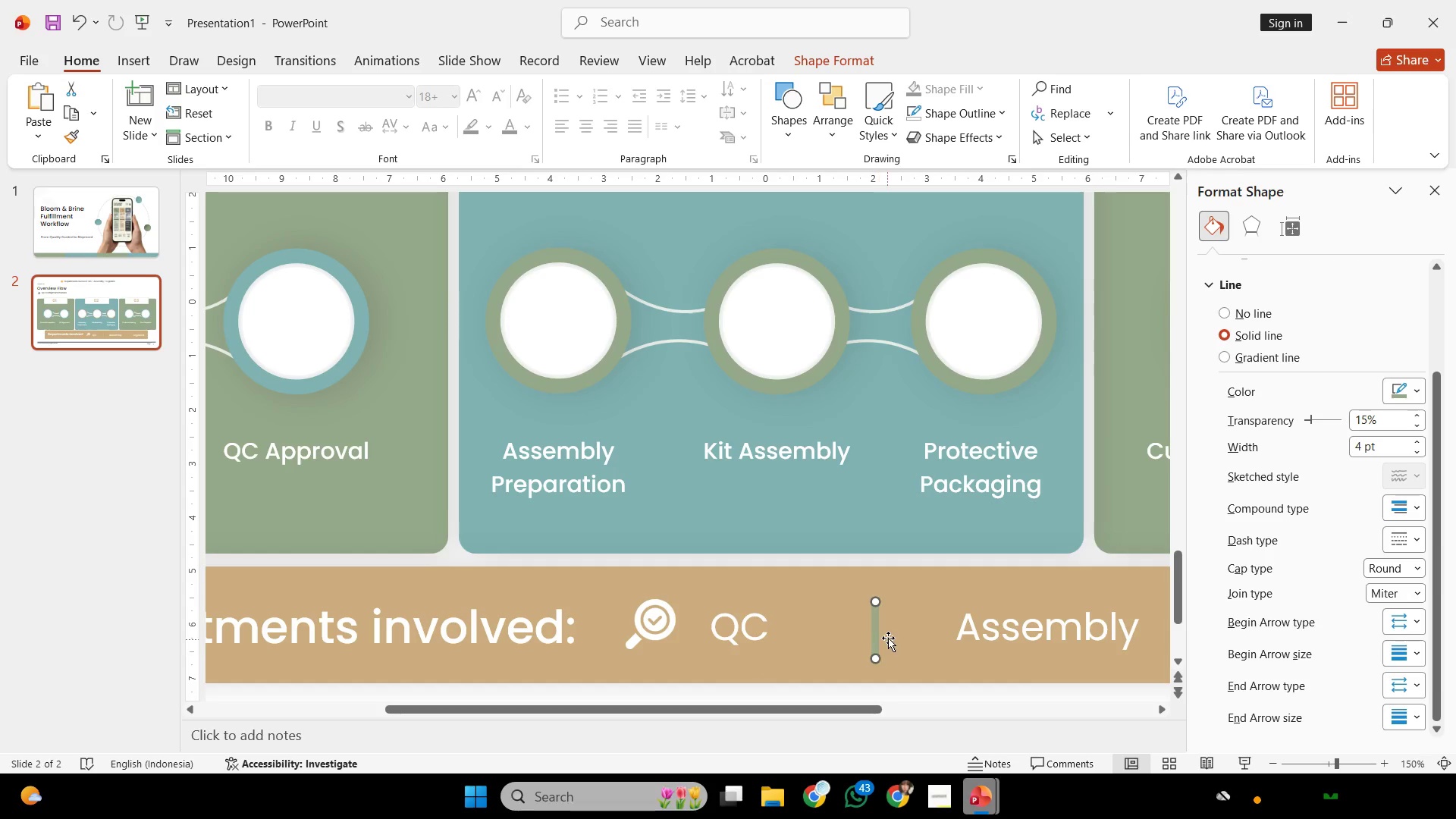 
key(Shift+ShiftLeft)
 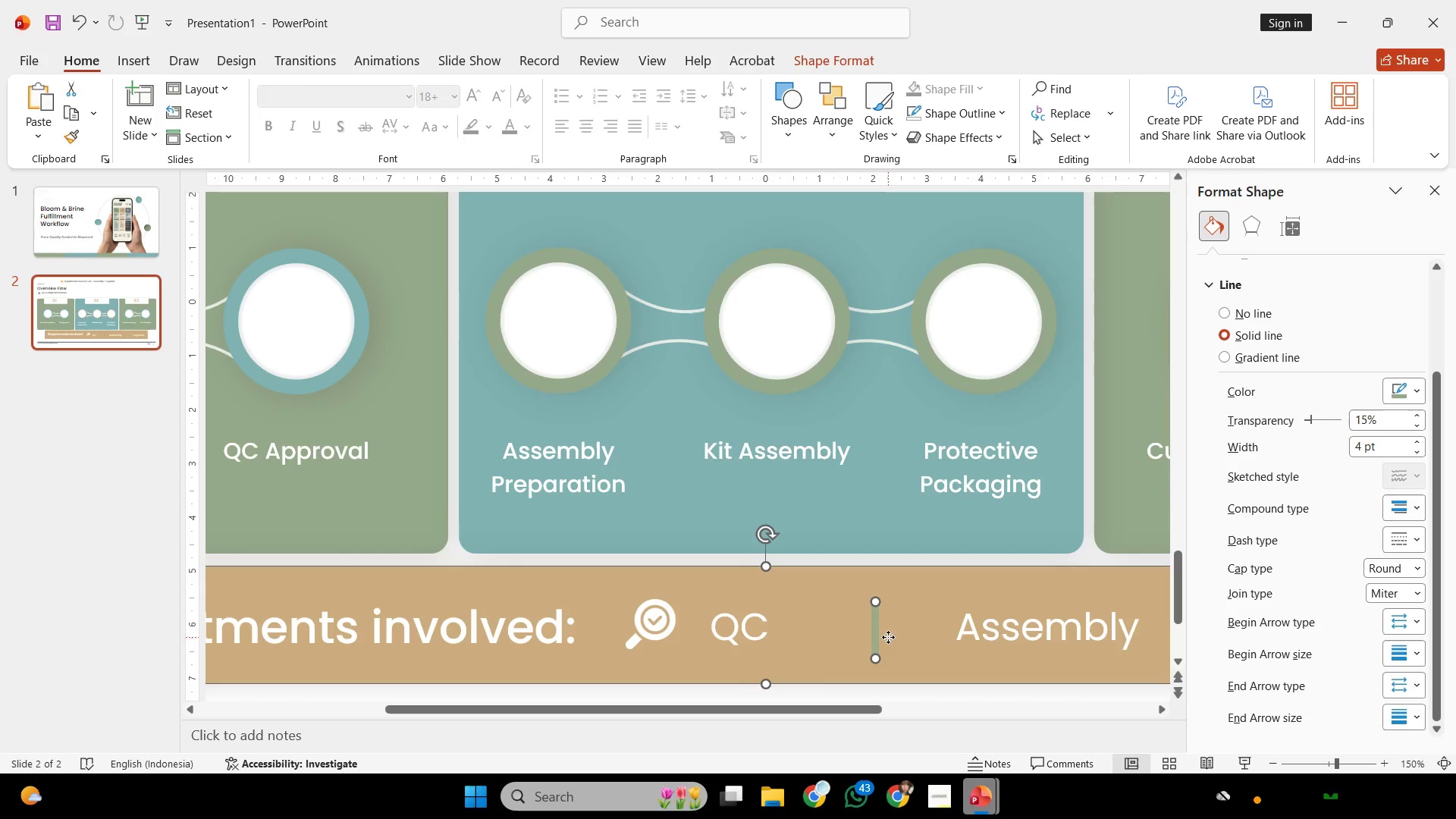 
left_click([888, 637])
 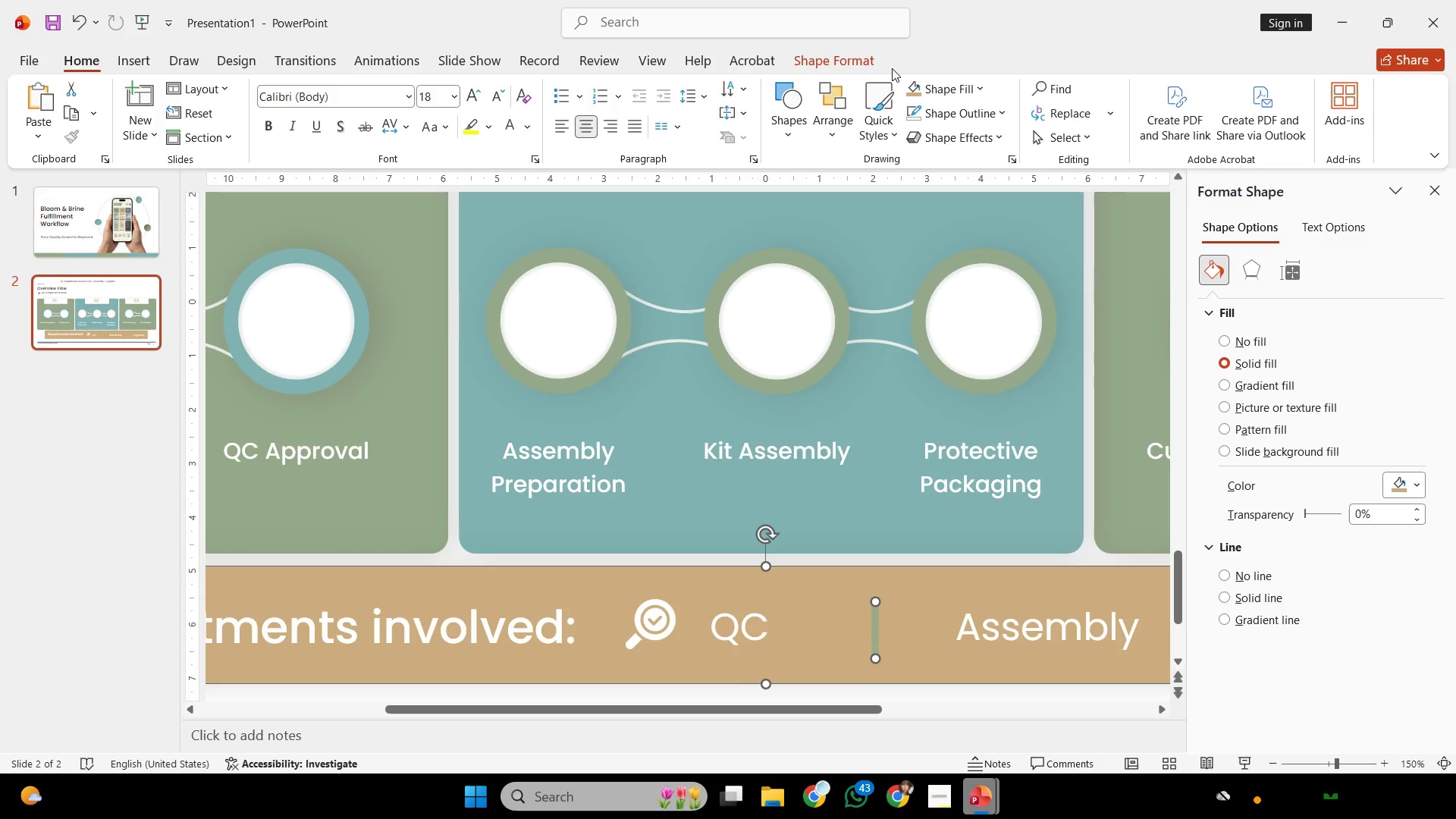 
left_click([867, 67])
 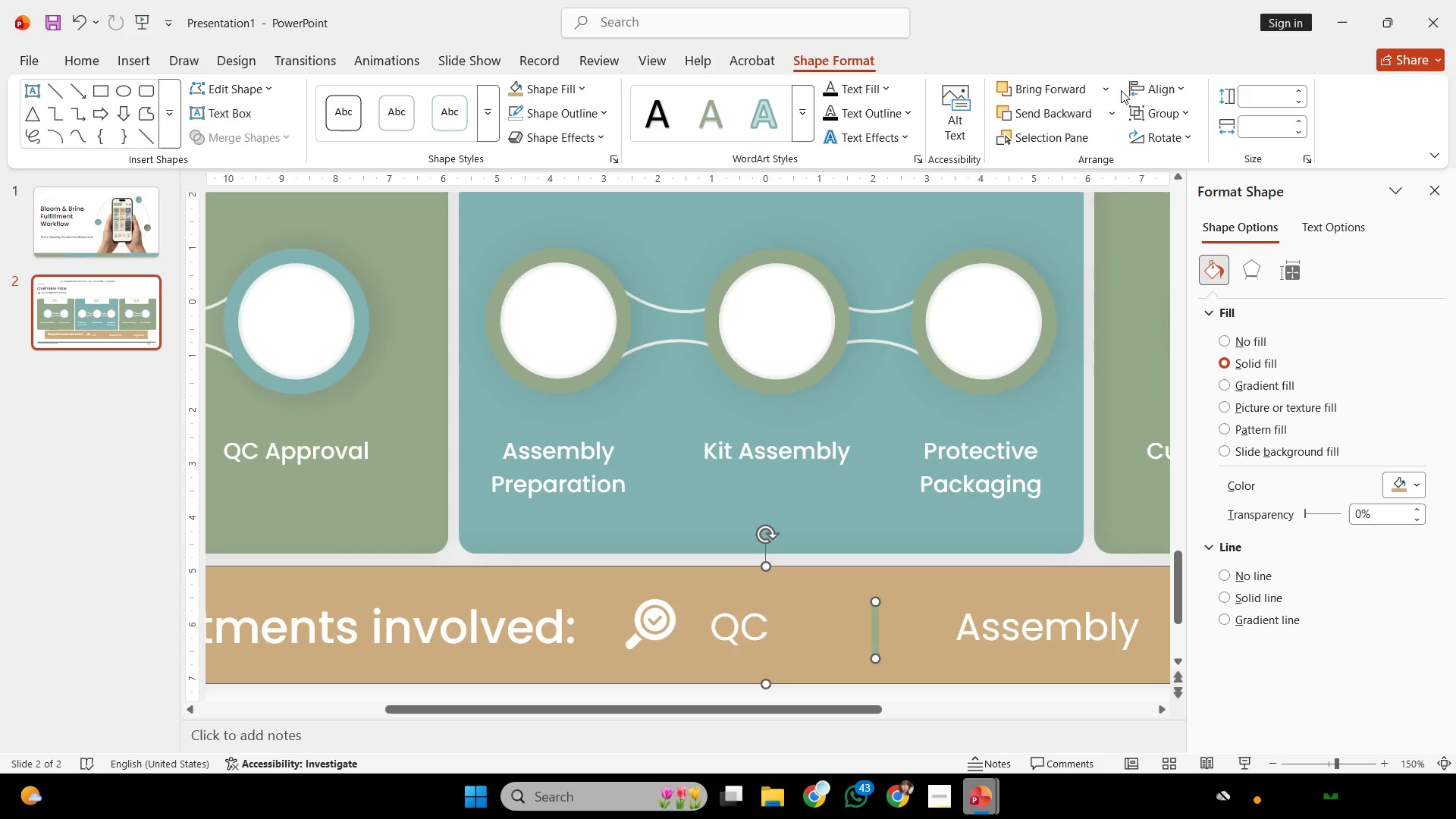 
left_click([1139, 90])
 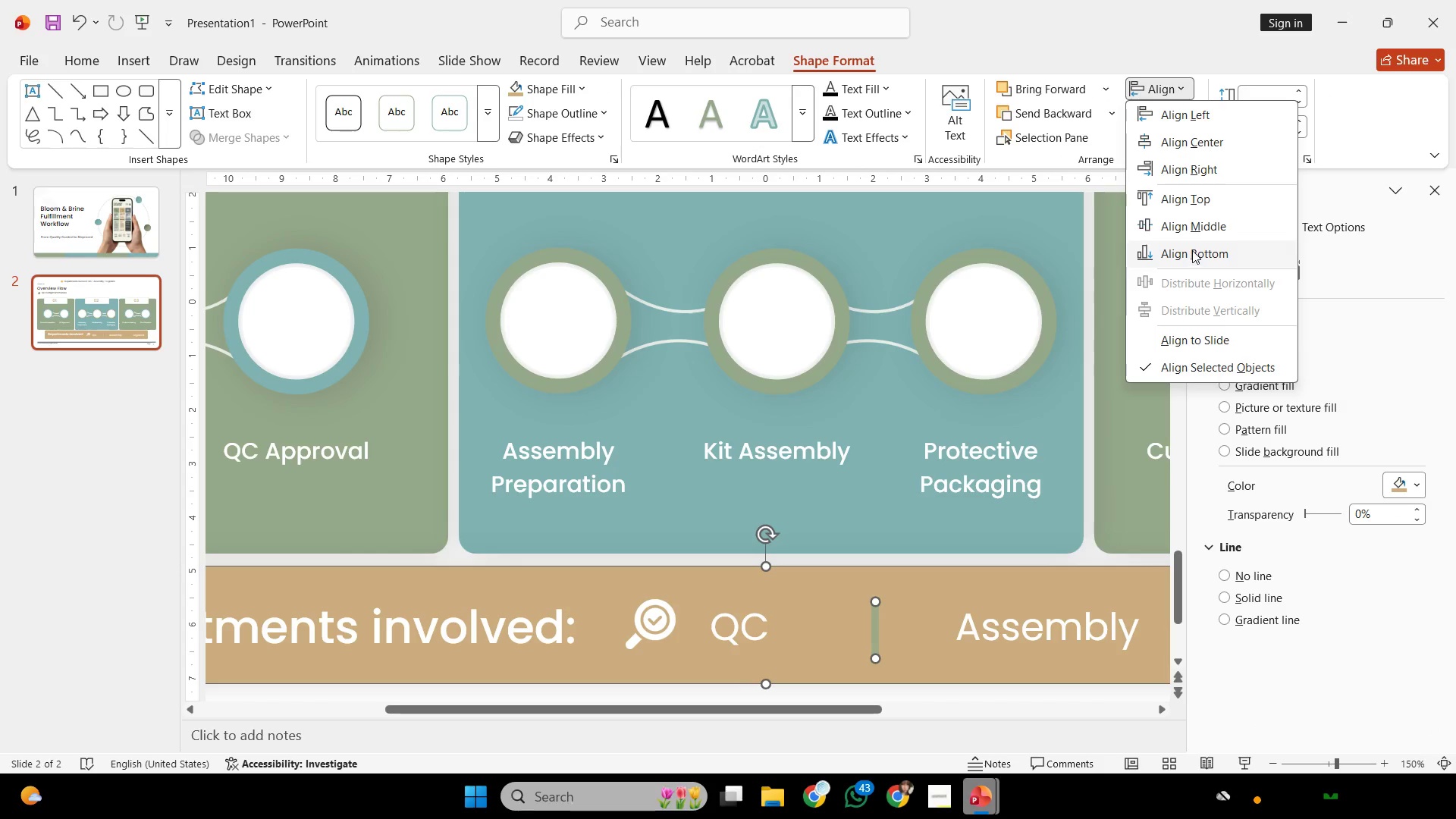 
left_click([1197, 233])
 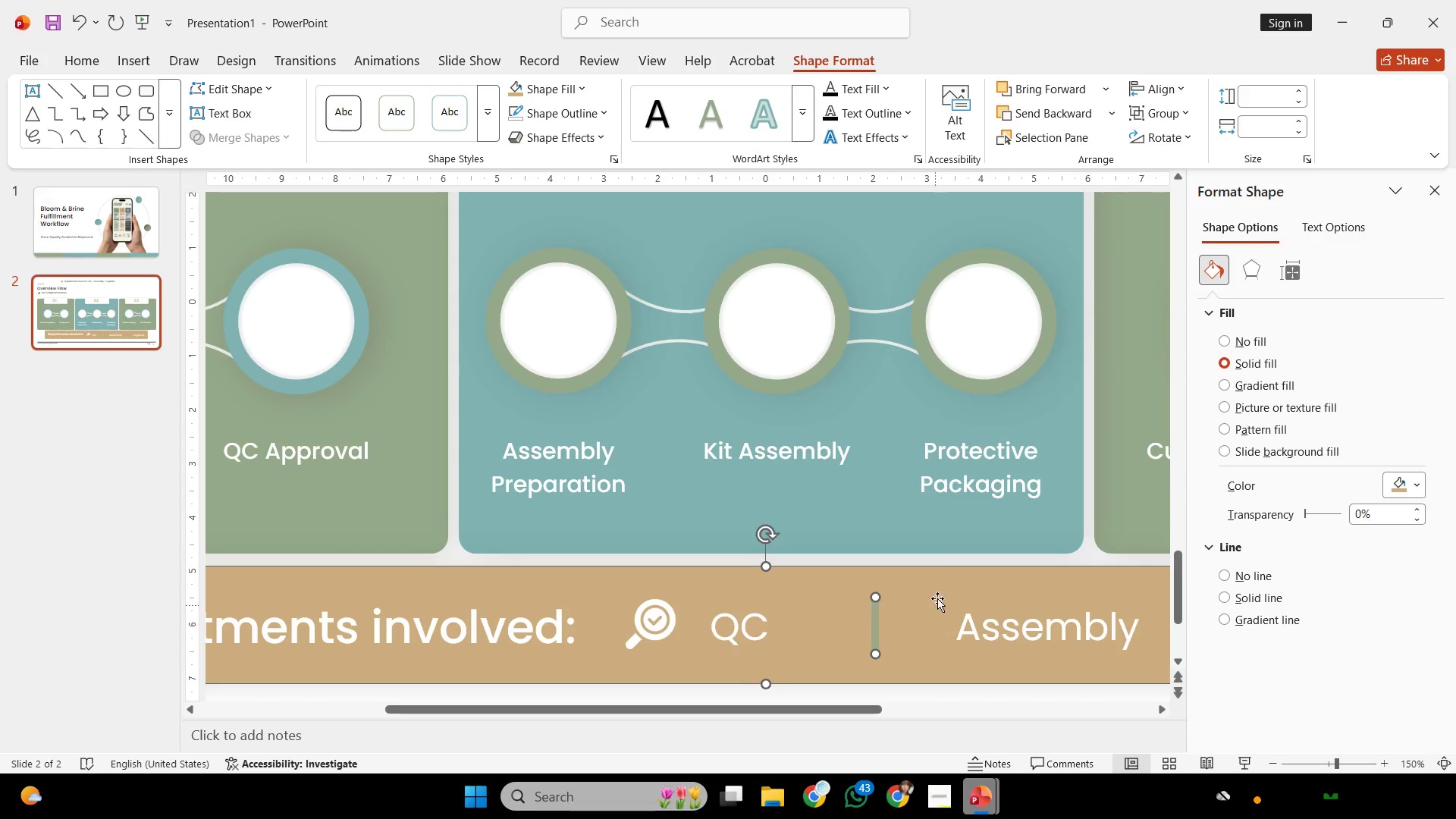 
left_click([945, 564])
 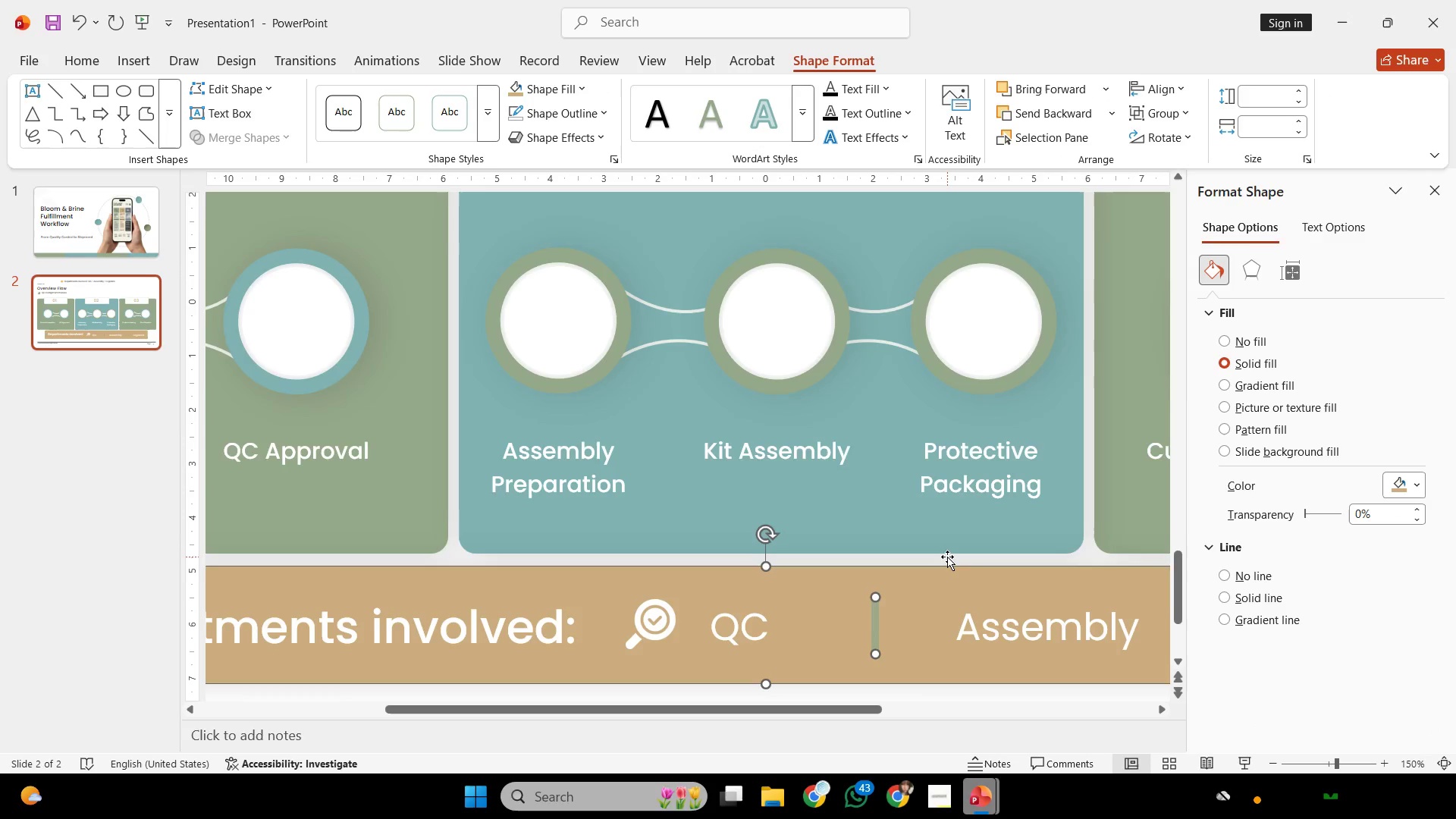 
left_click([940, 406])
 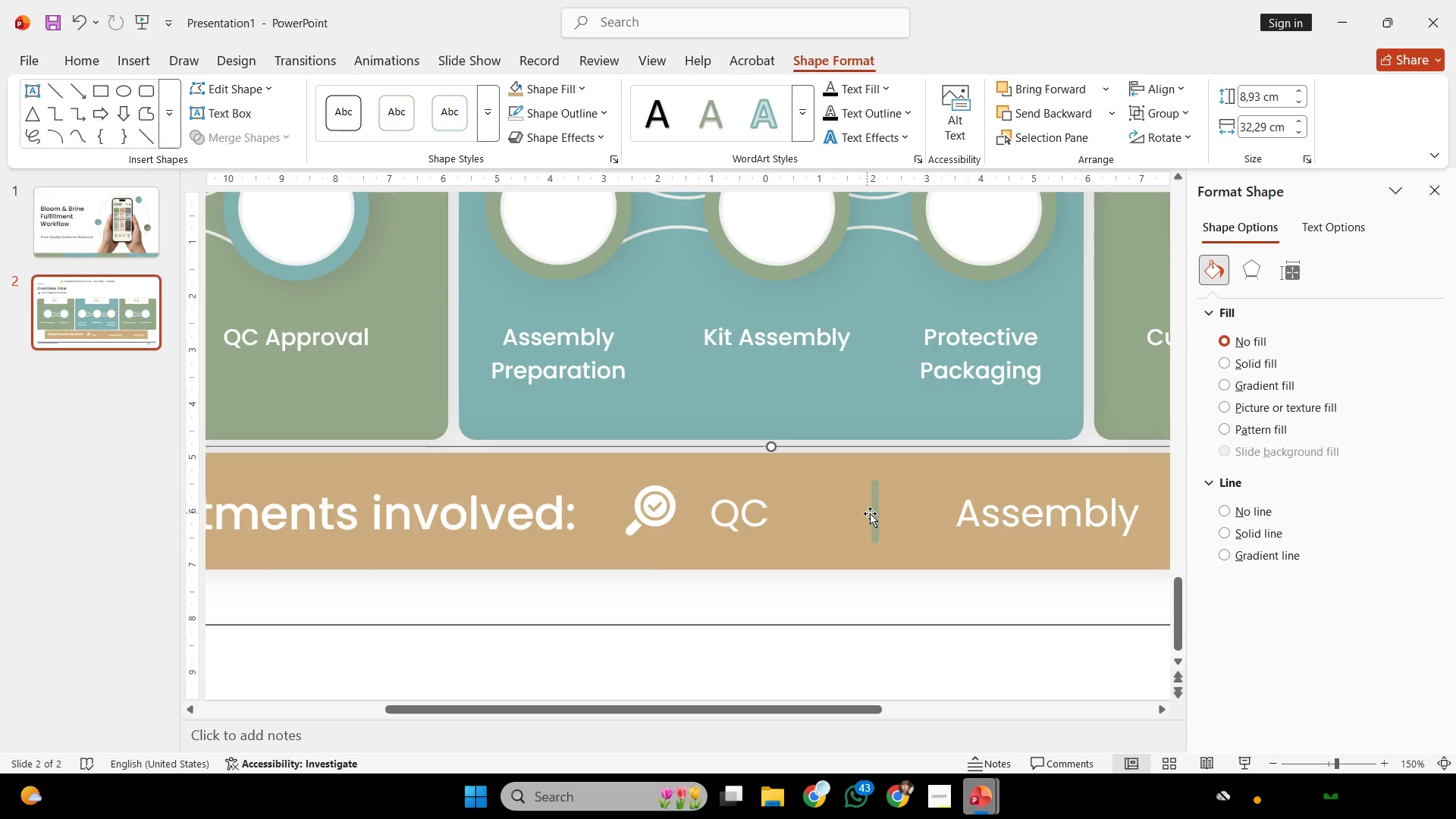 
scroll: coordinate [948, 532], scroll_direction: down, amount: 5.0
 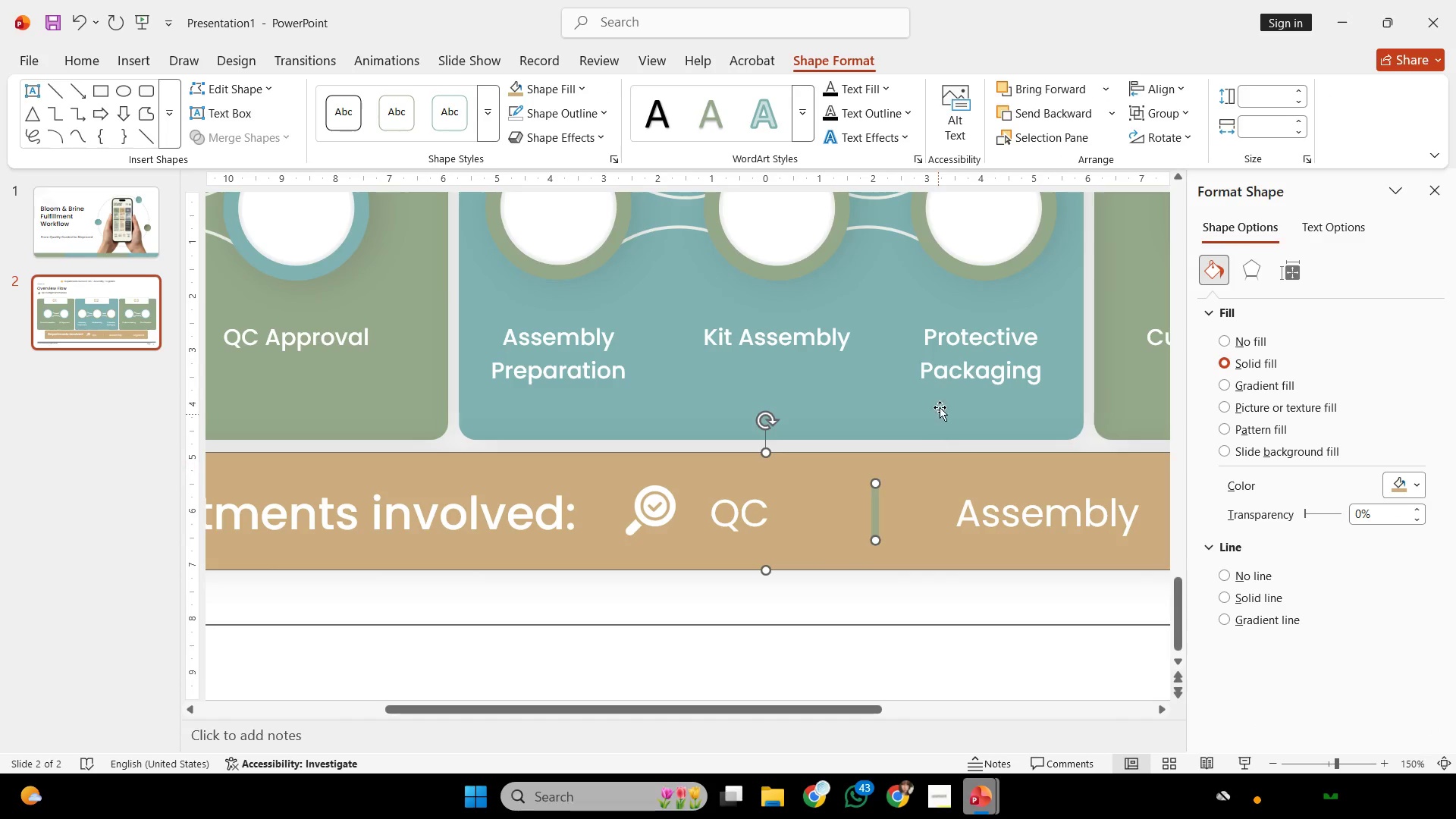 
left_click([873, 513])
 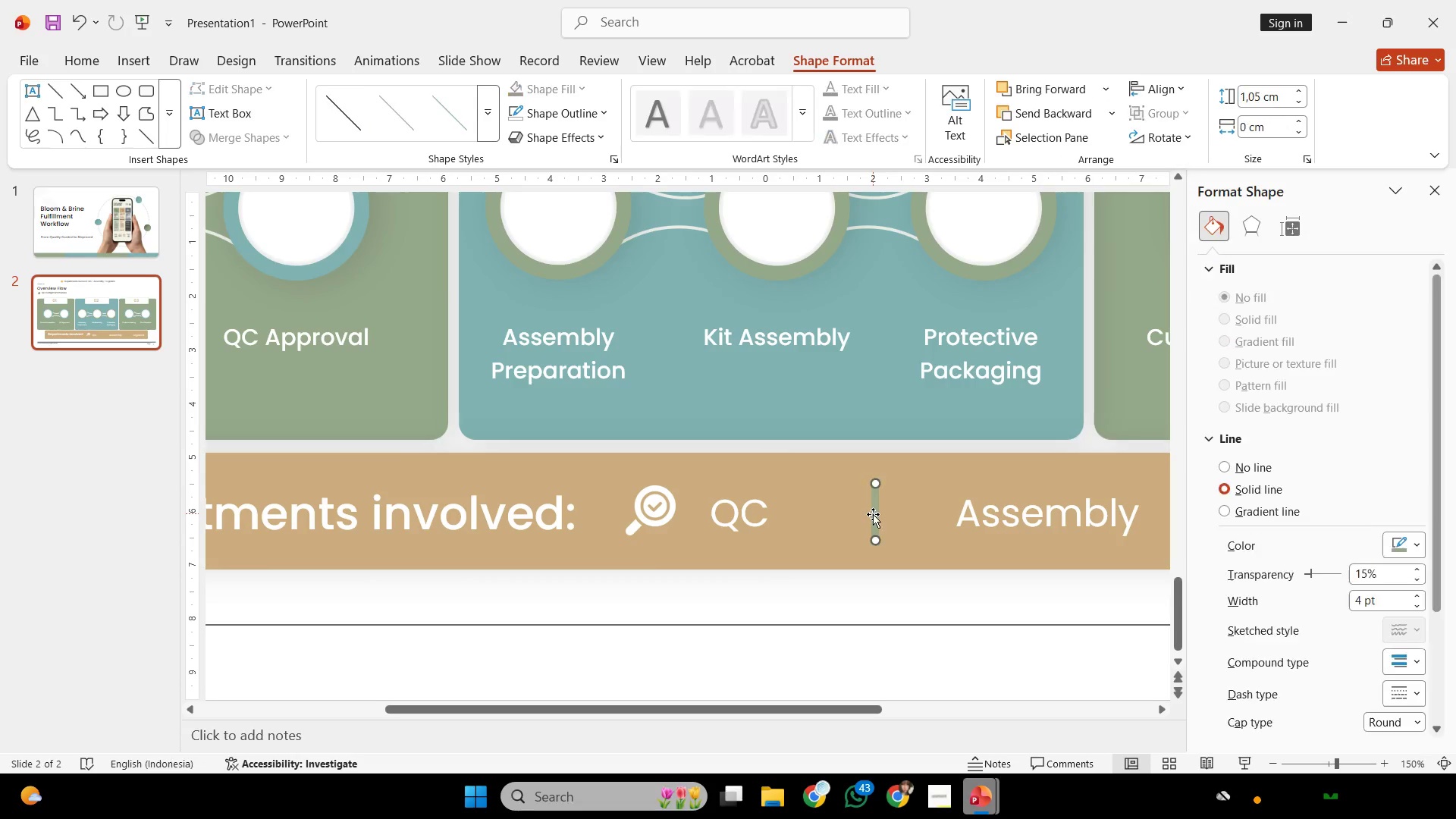 
hold_key(key=ShiftLeft, duration=1.31)
left_click_drag(start_coordinate=[874, 516], to_coordinate=[858, 517])
 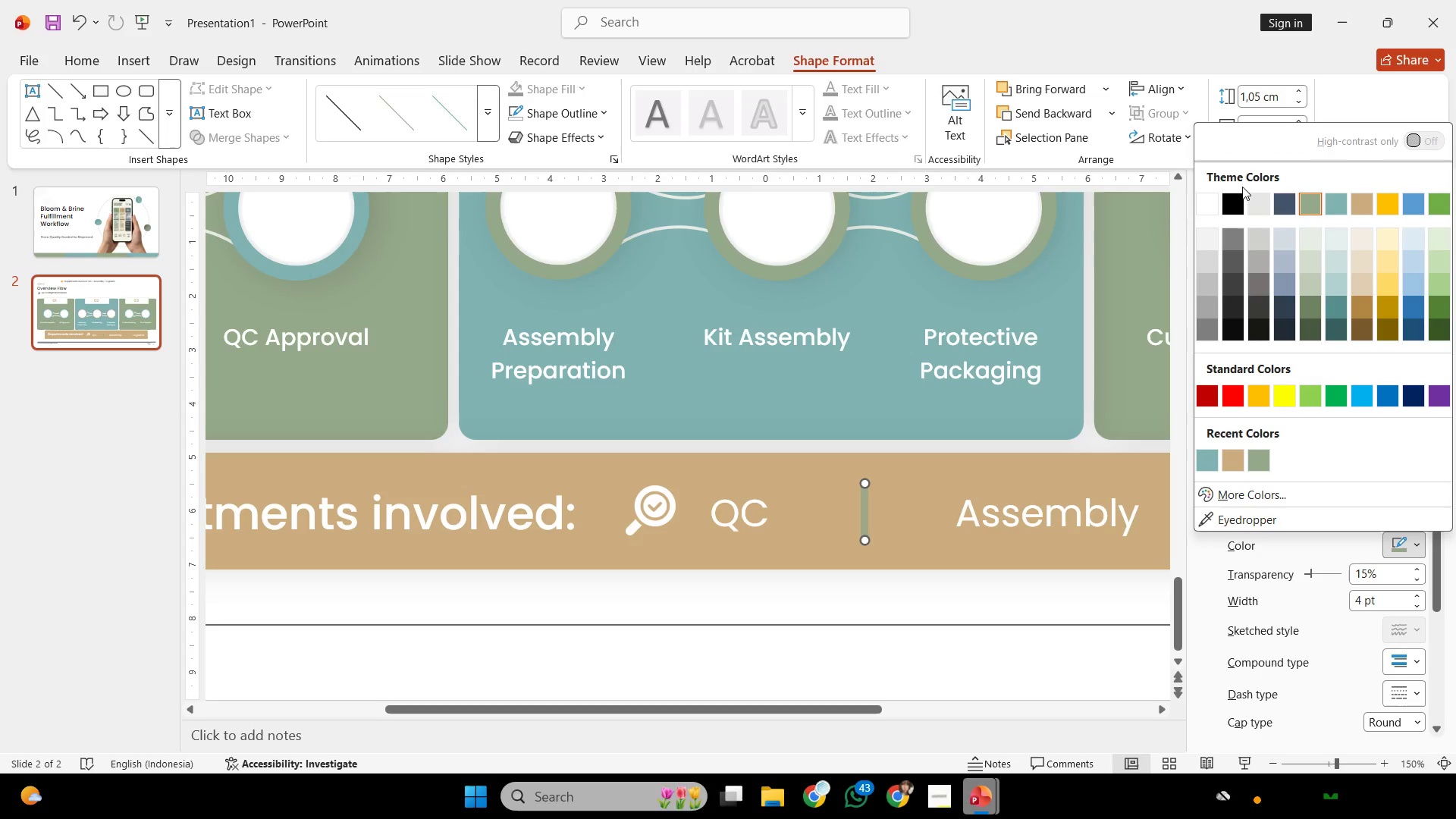 
left_click([1210, 204])
 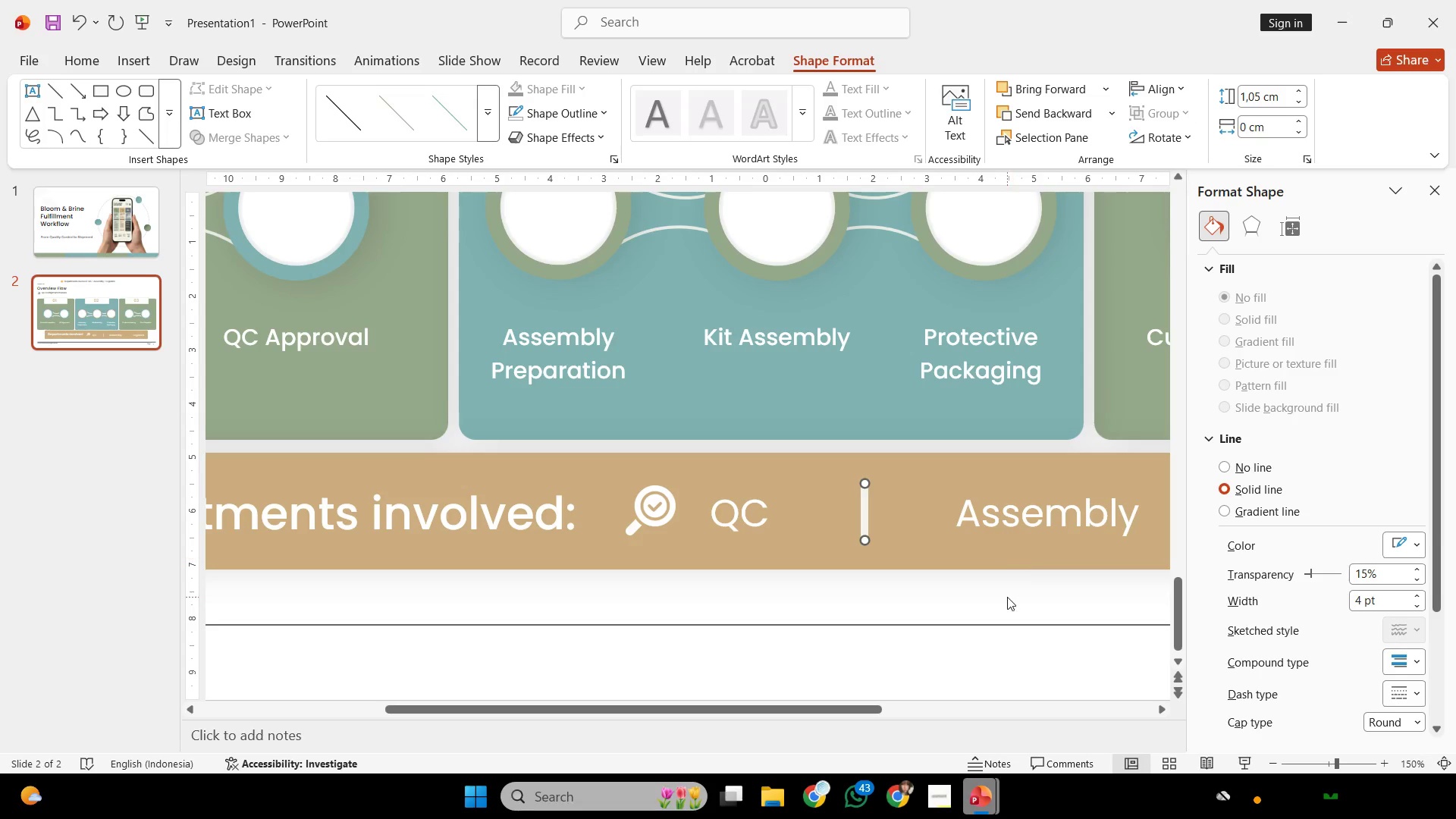 
left_click([1004, 599])
 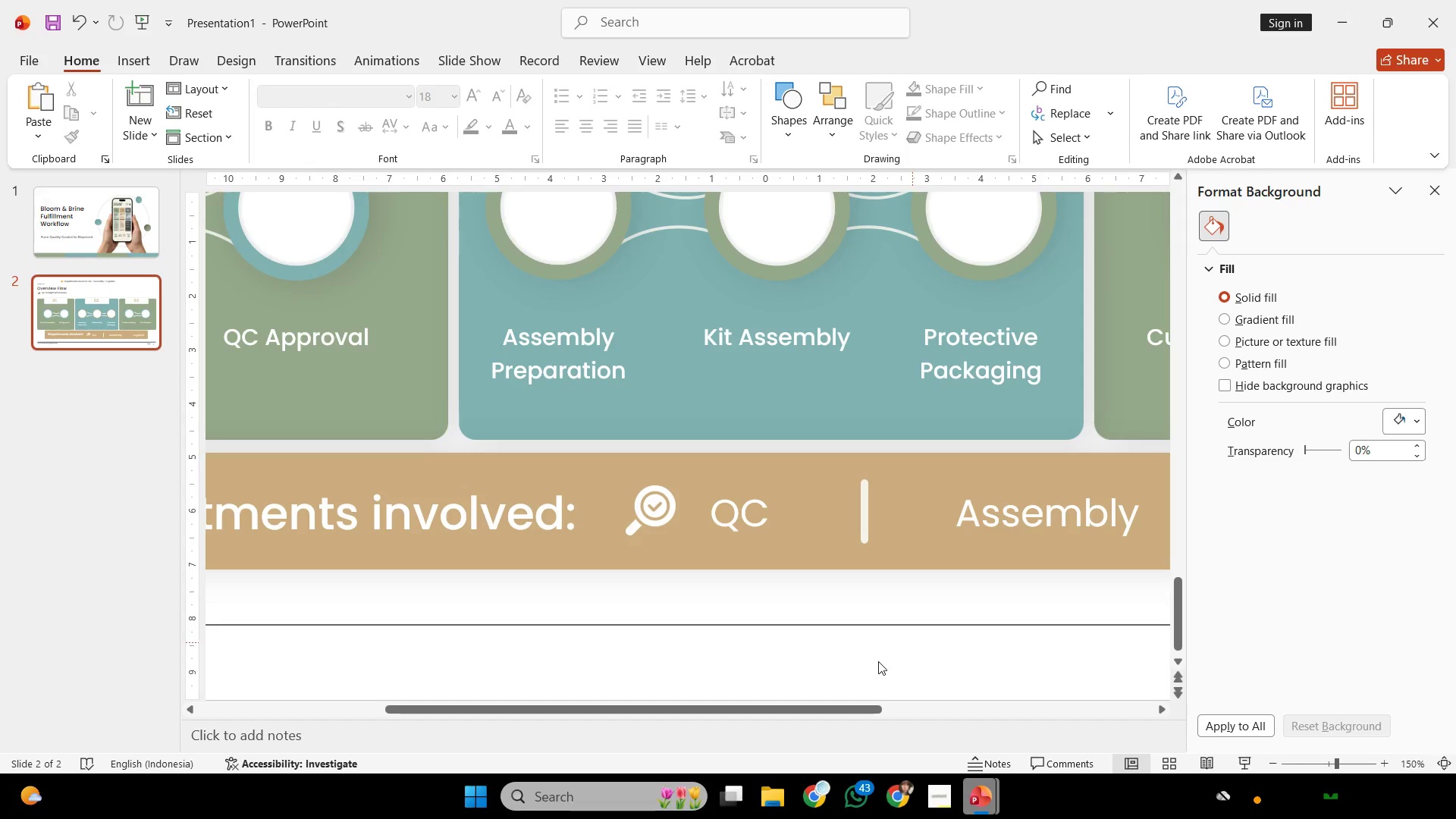 
scroll: coordinate [855, 551], scroll_direction: down, amount: 5.0
 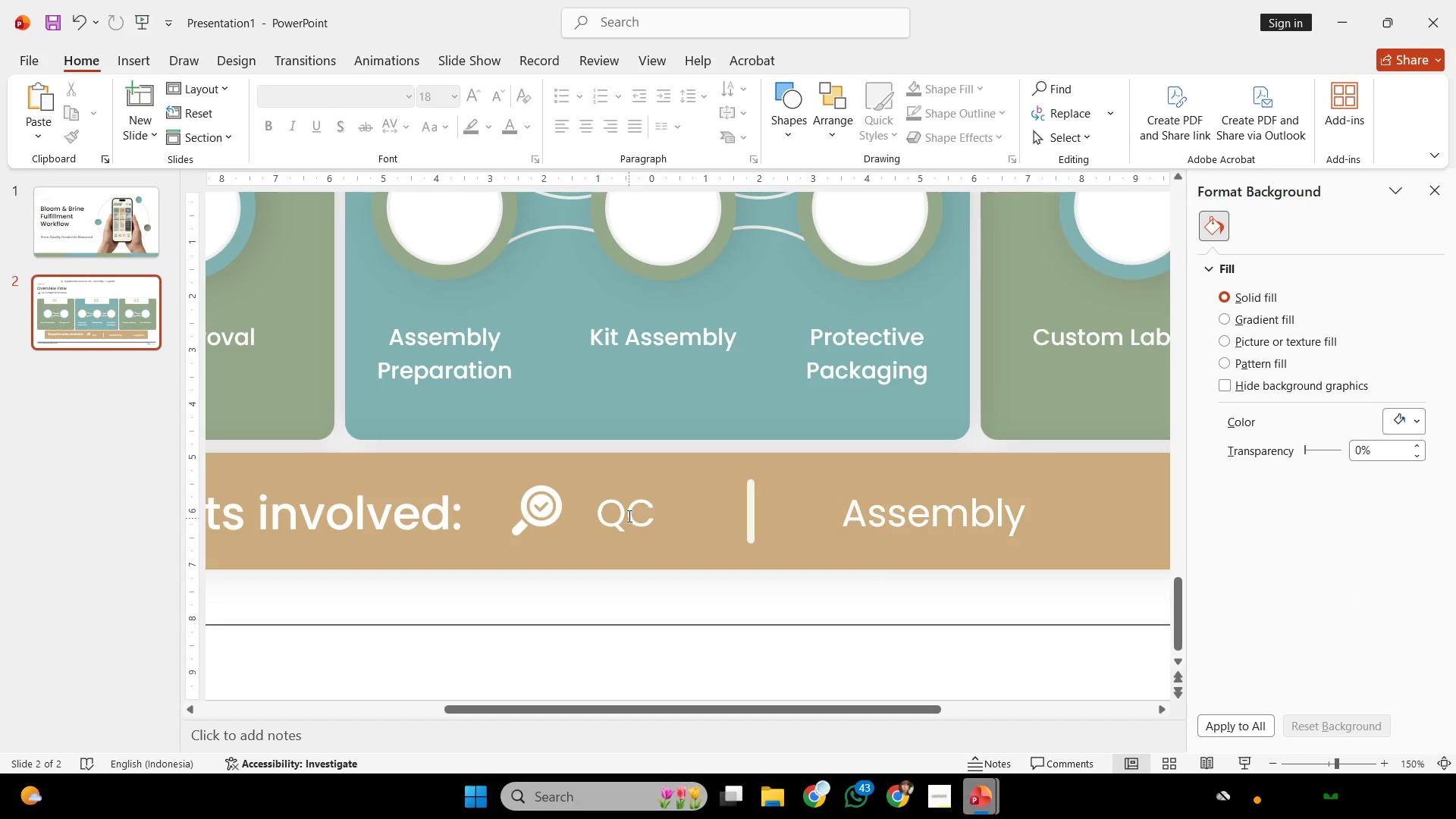 
left_click_drag(start_coordinate=[625, 511], to_coordinate=[544, 505])
 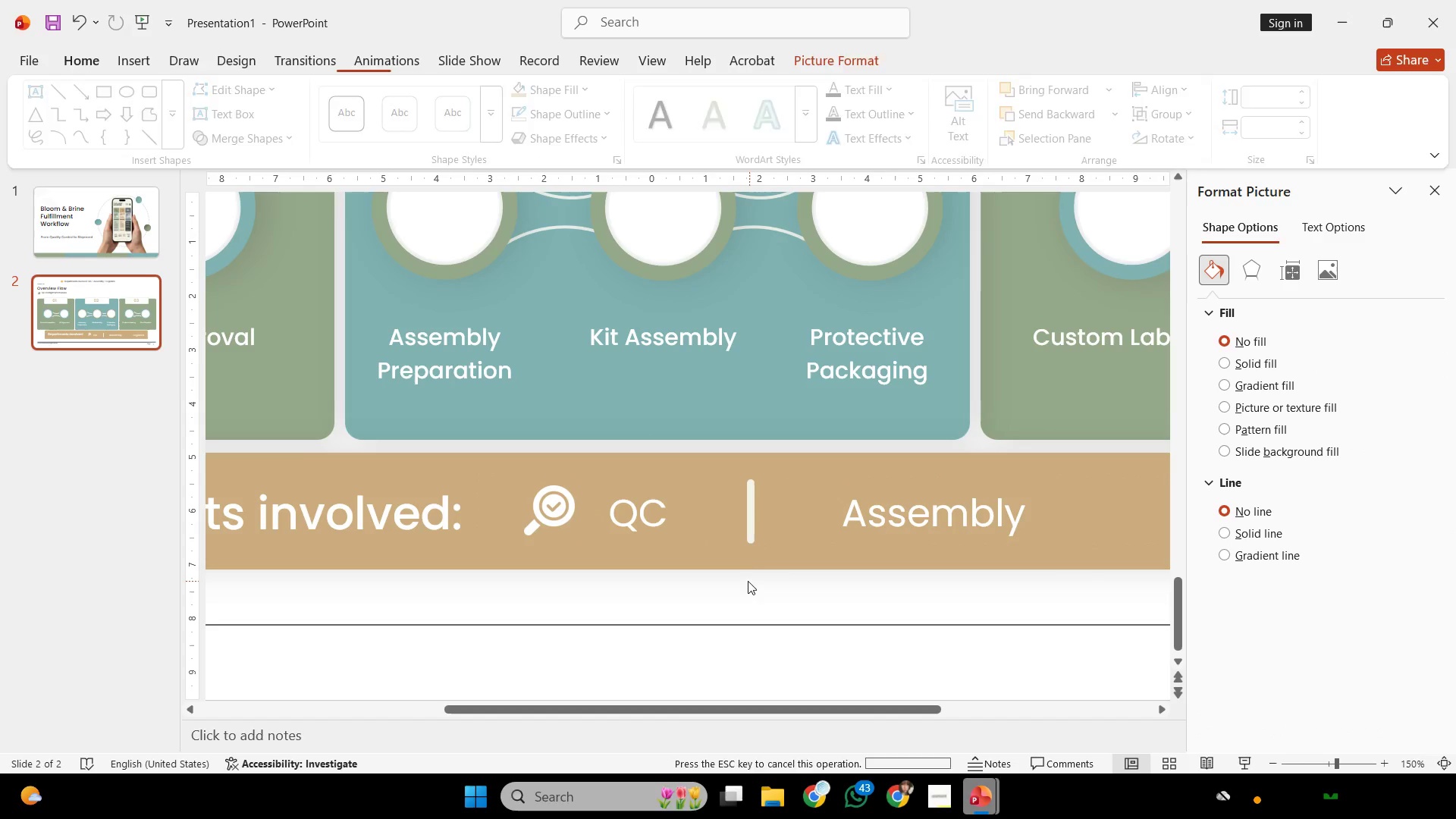 
hold_key(key=ShiftLeft, duration=1.86)
 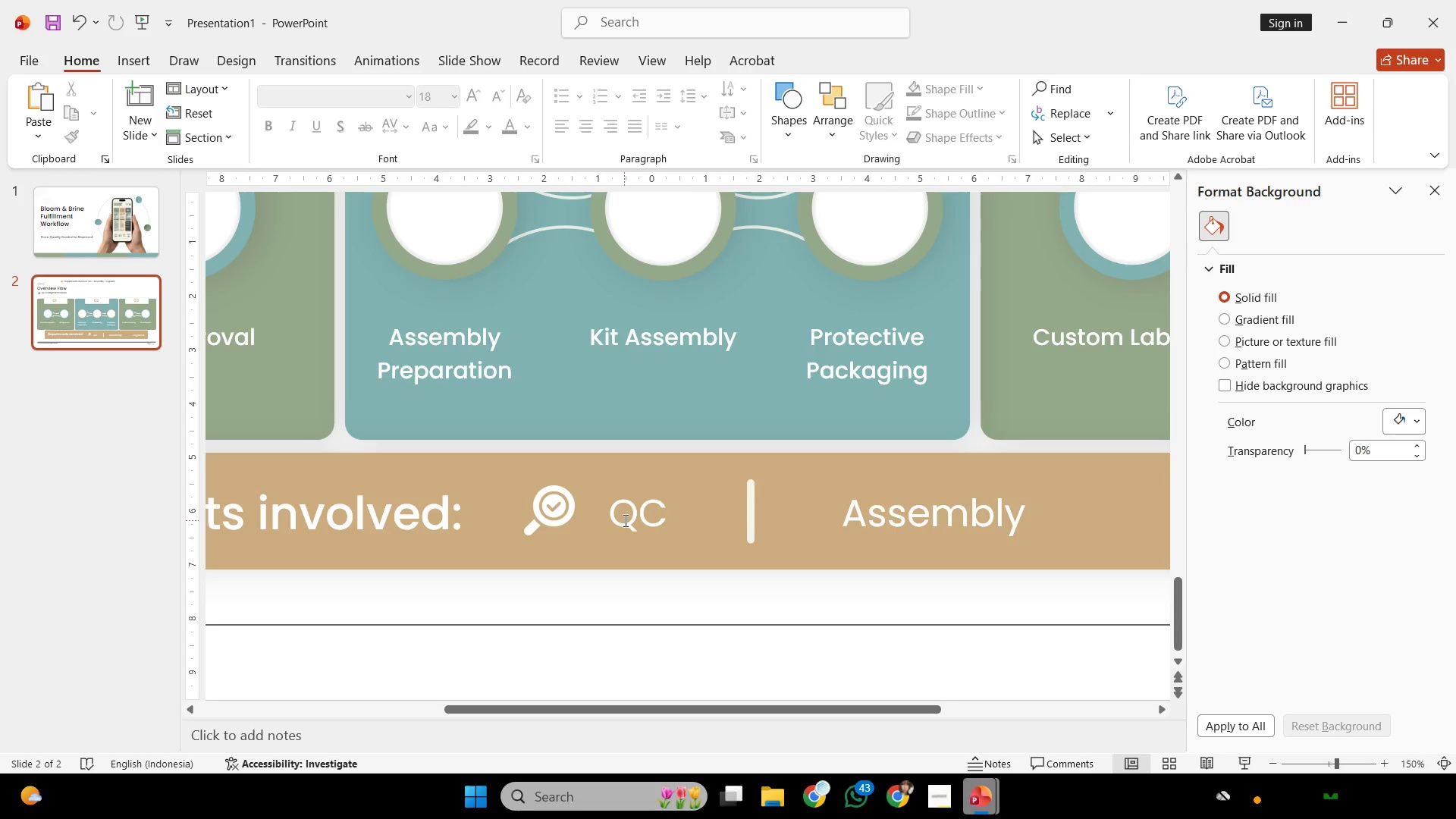 
hold_key(key=ShiftLeft, duration=1.66)
left_click_drag(start_coordinate=[673, 479], to_coordinate=[682, 481])
 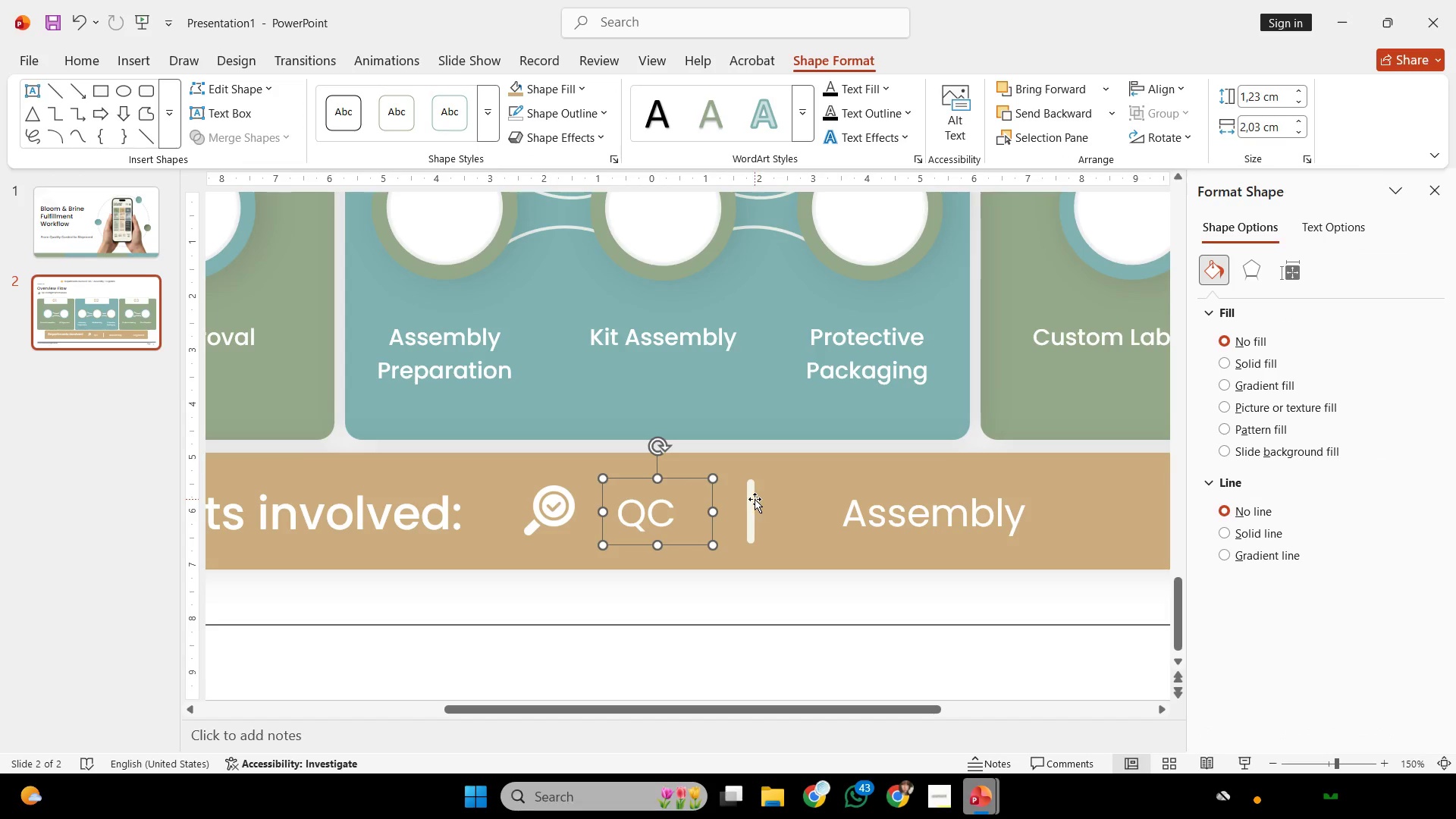 
left_click([752, 498])
 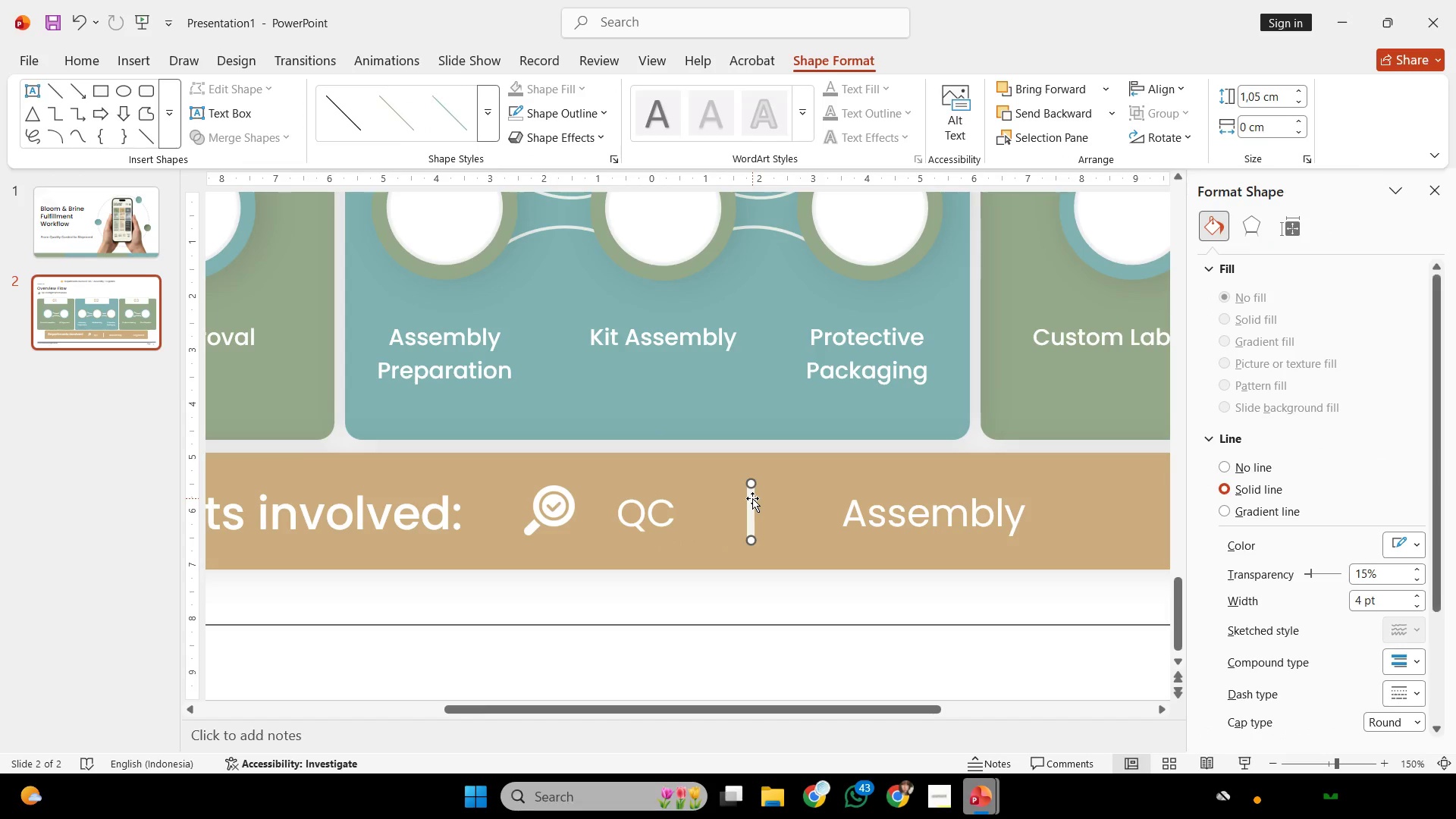 
scroll: coordinate [748, 500], scroll_direction: down, amount: 8.0
 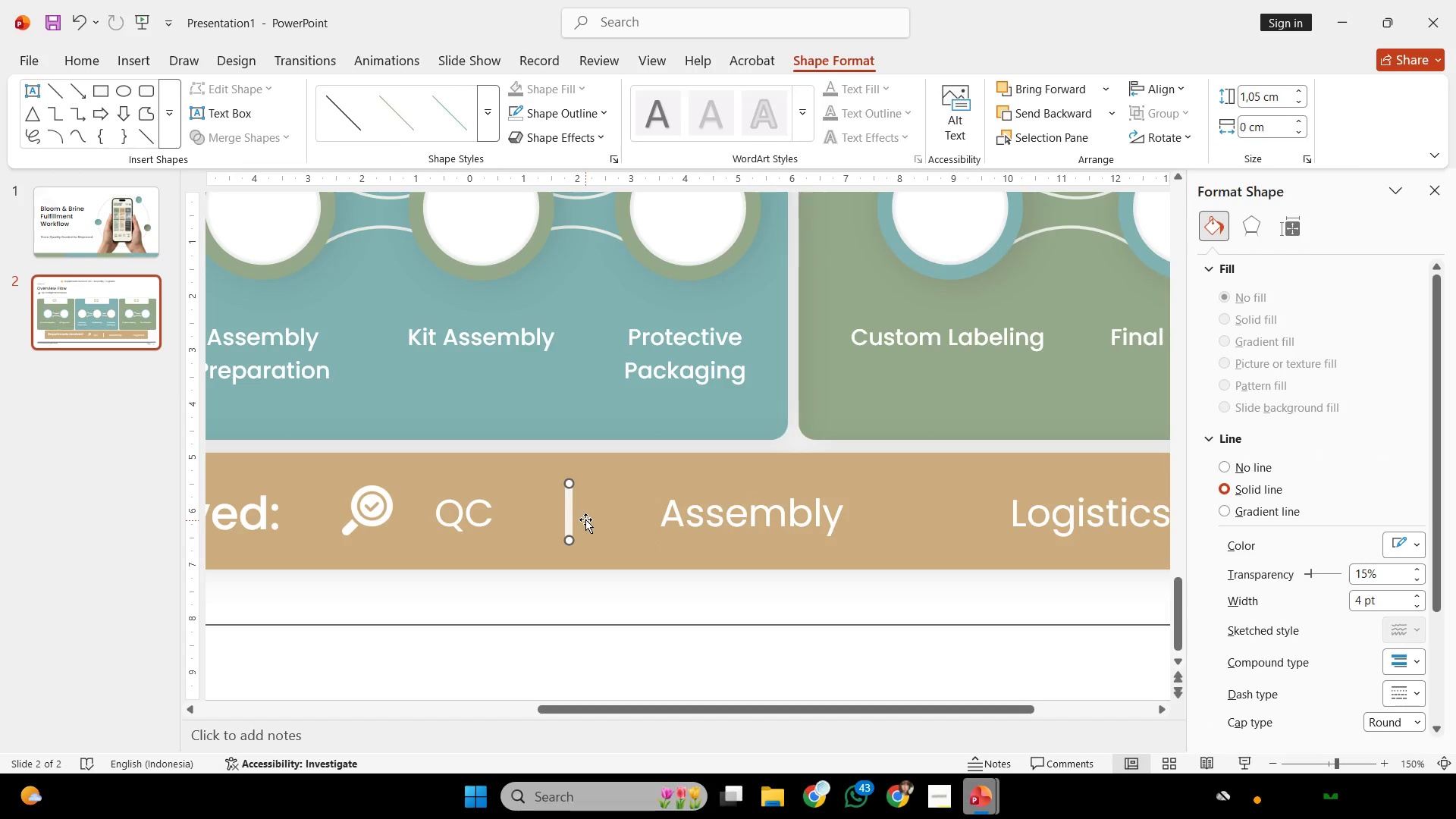 
hold_key(key=ShiftLeft, duration=2.75)
hold_key(key=ControlLeft, duration=2.56)
left_click_drag(start_coordinate=[572, 512], to_coordinate=[931, 550])
 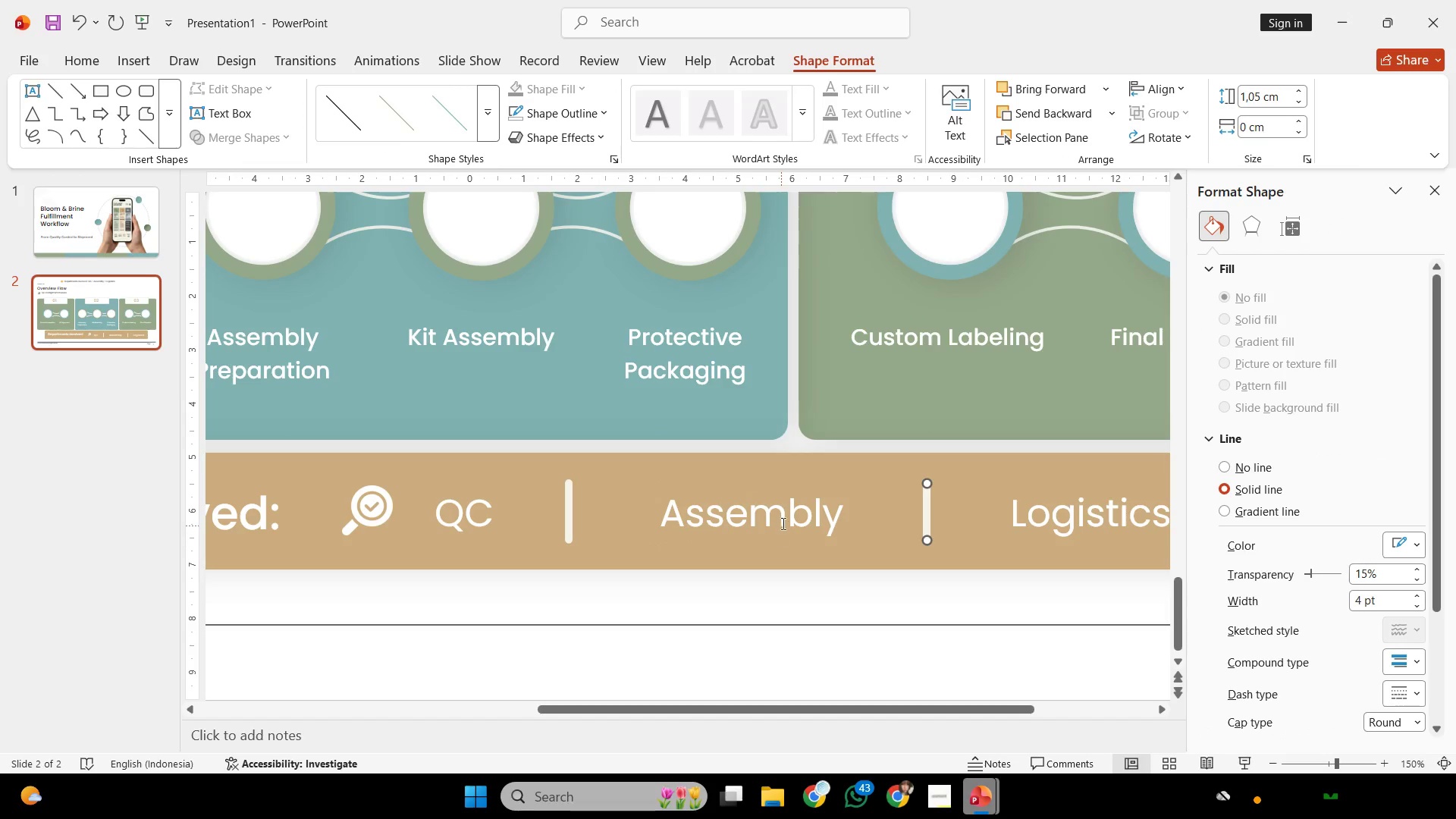 
left_click([780, 509])
 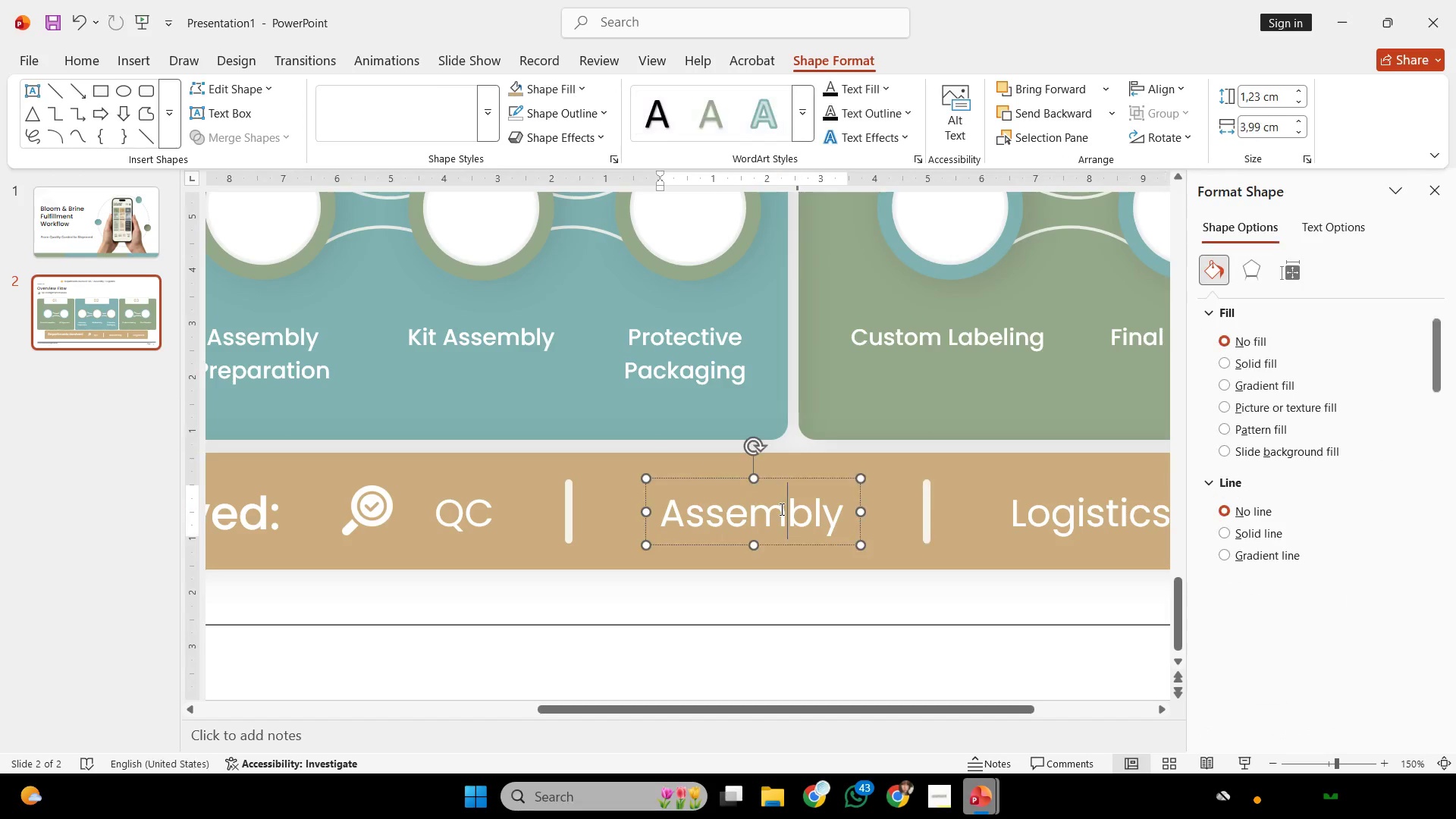 
double_click([780, 509])
 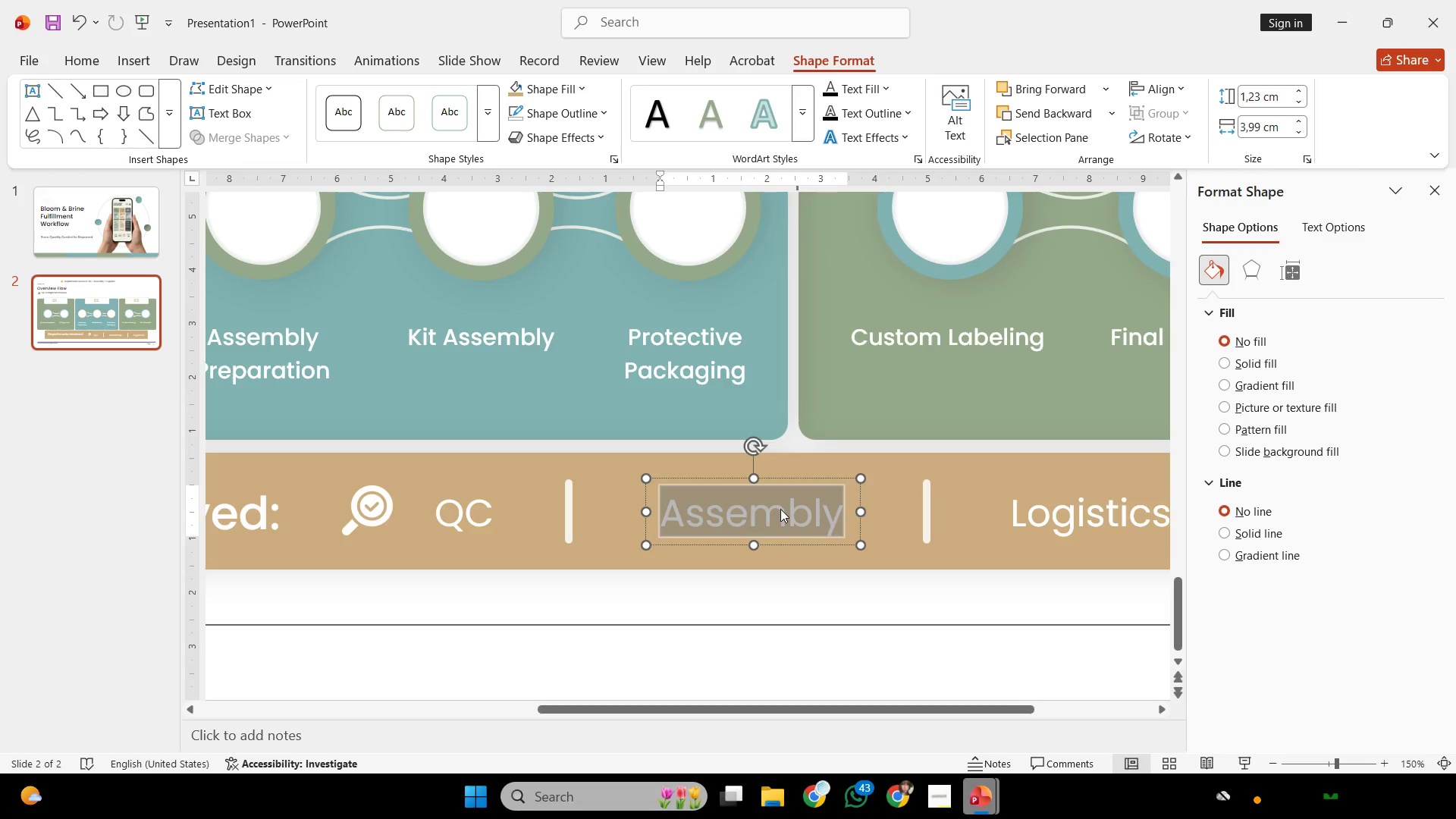 
key(Control+A)
 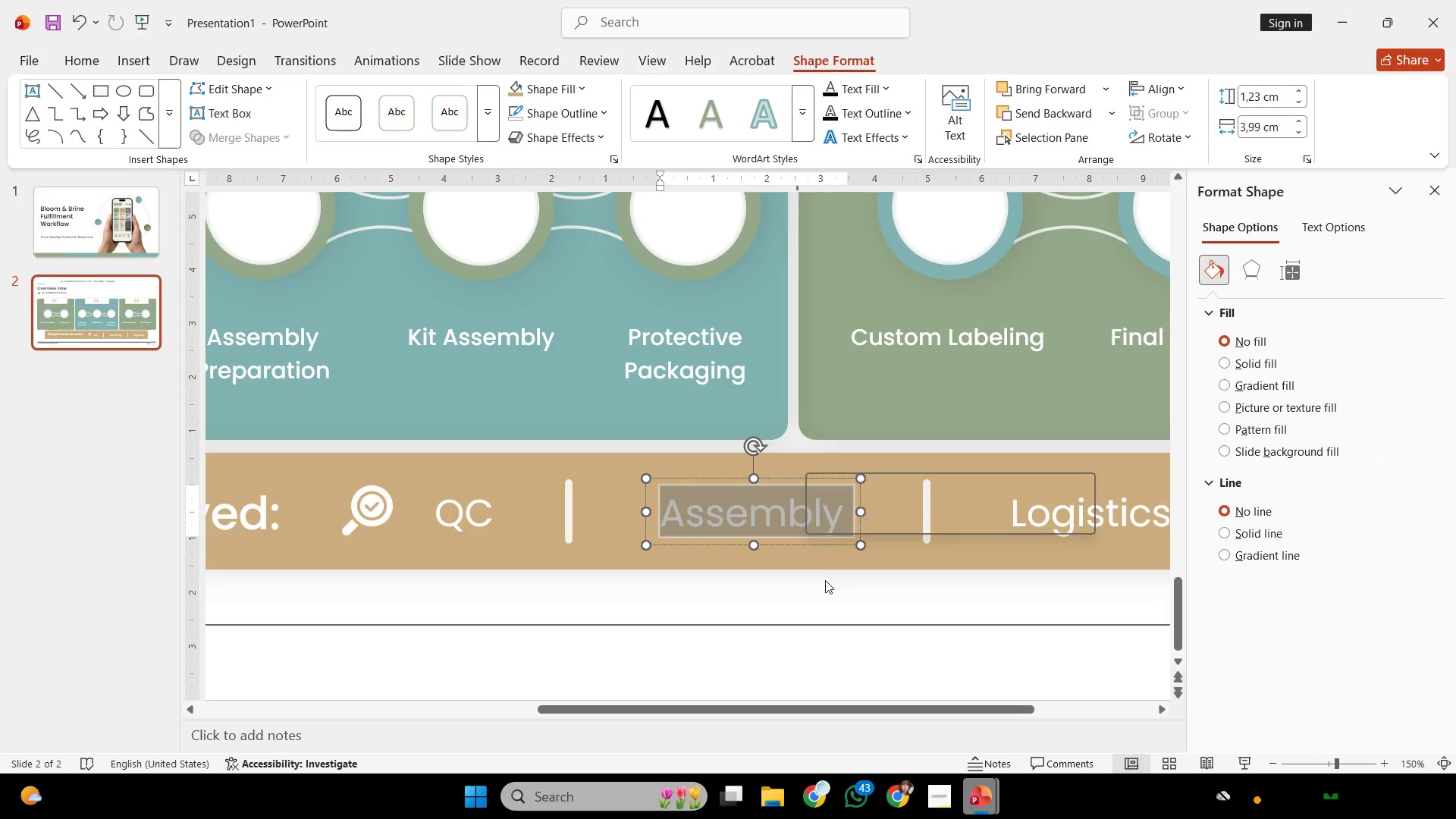 
key(Control+ControlLeft)
 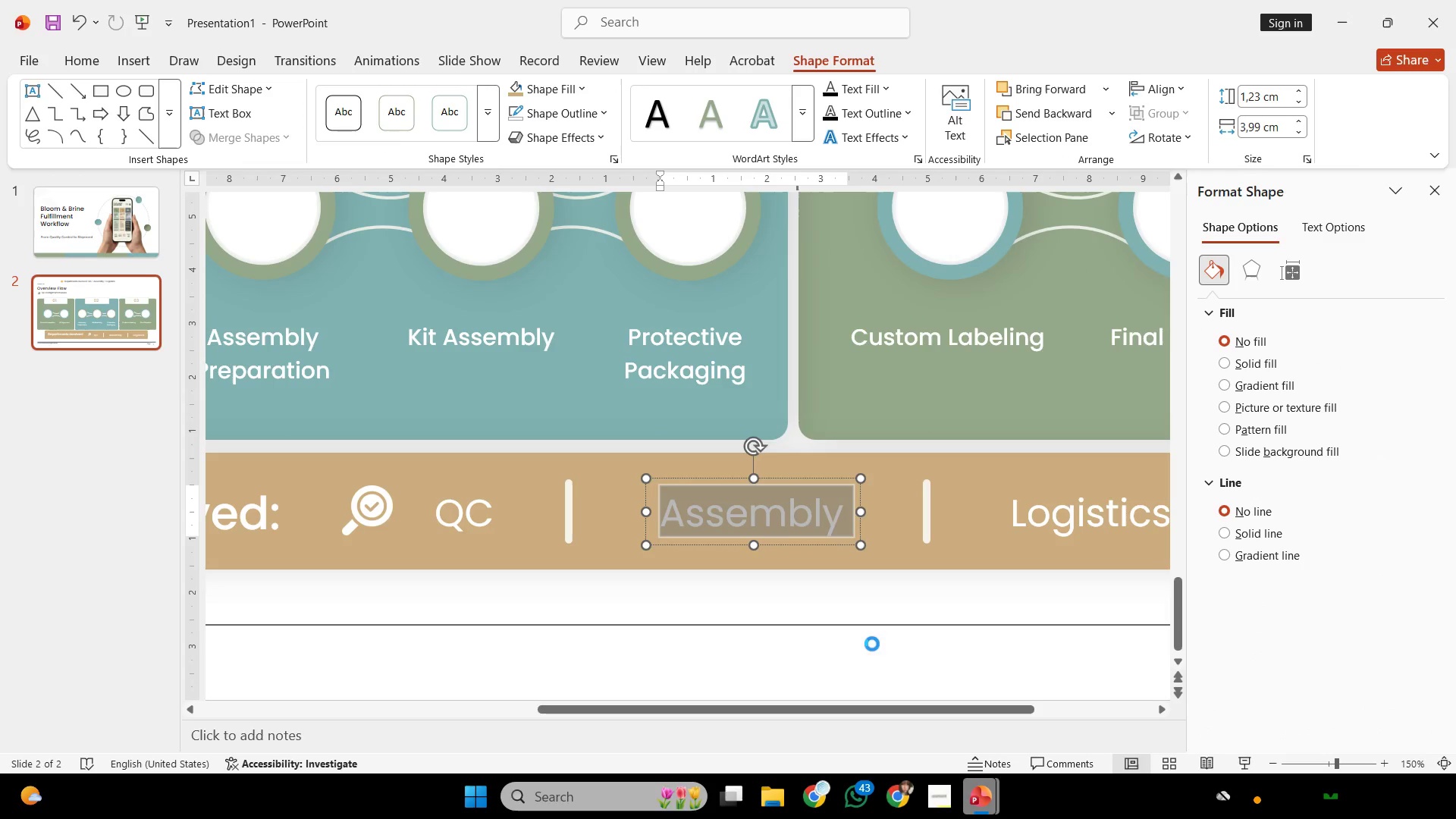 
key(Control+C)
 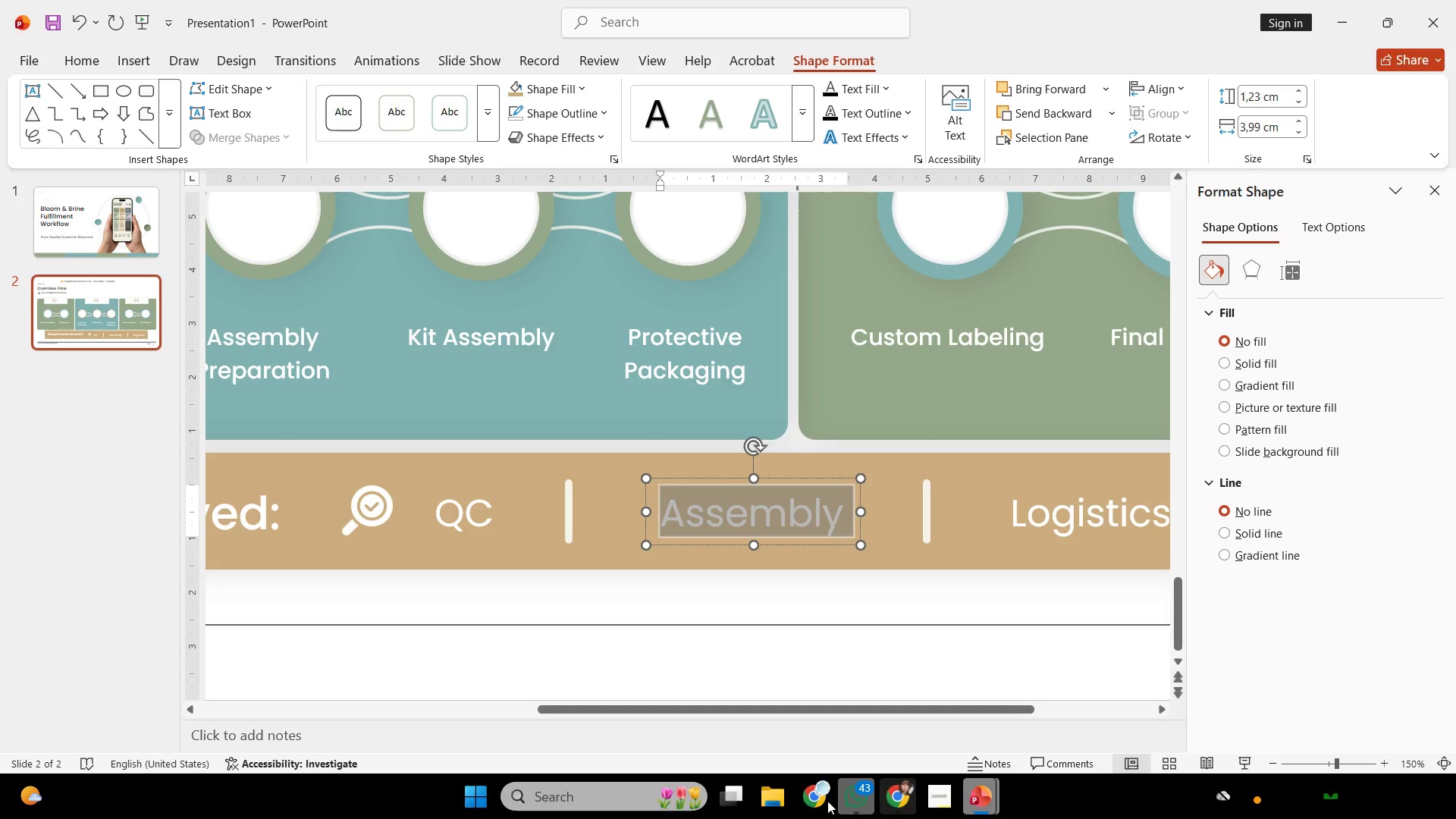 
left_click([818, 801])
 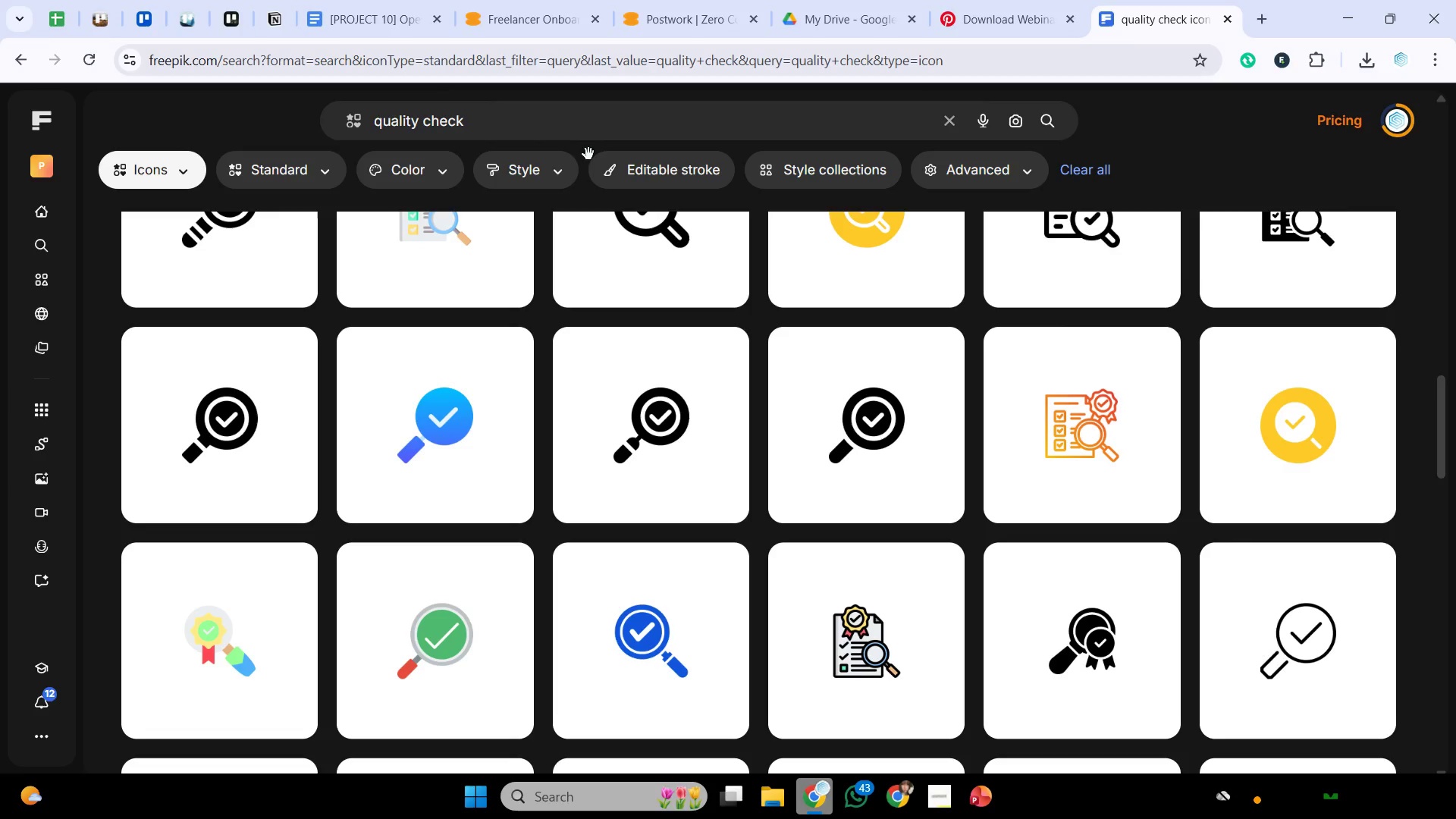 
left_click_drag(start_coordinate=[594, 138], to_coordinate=[309, 166])
 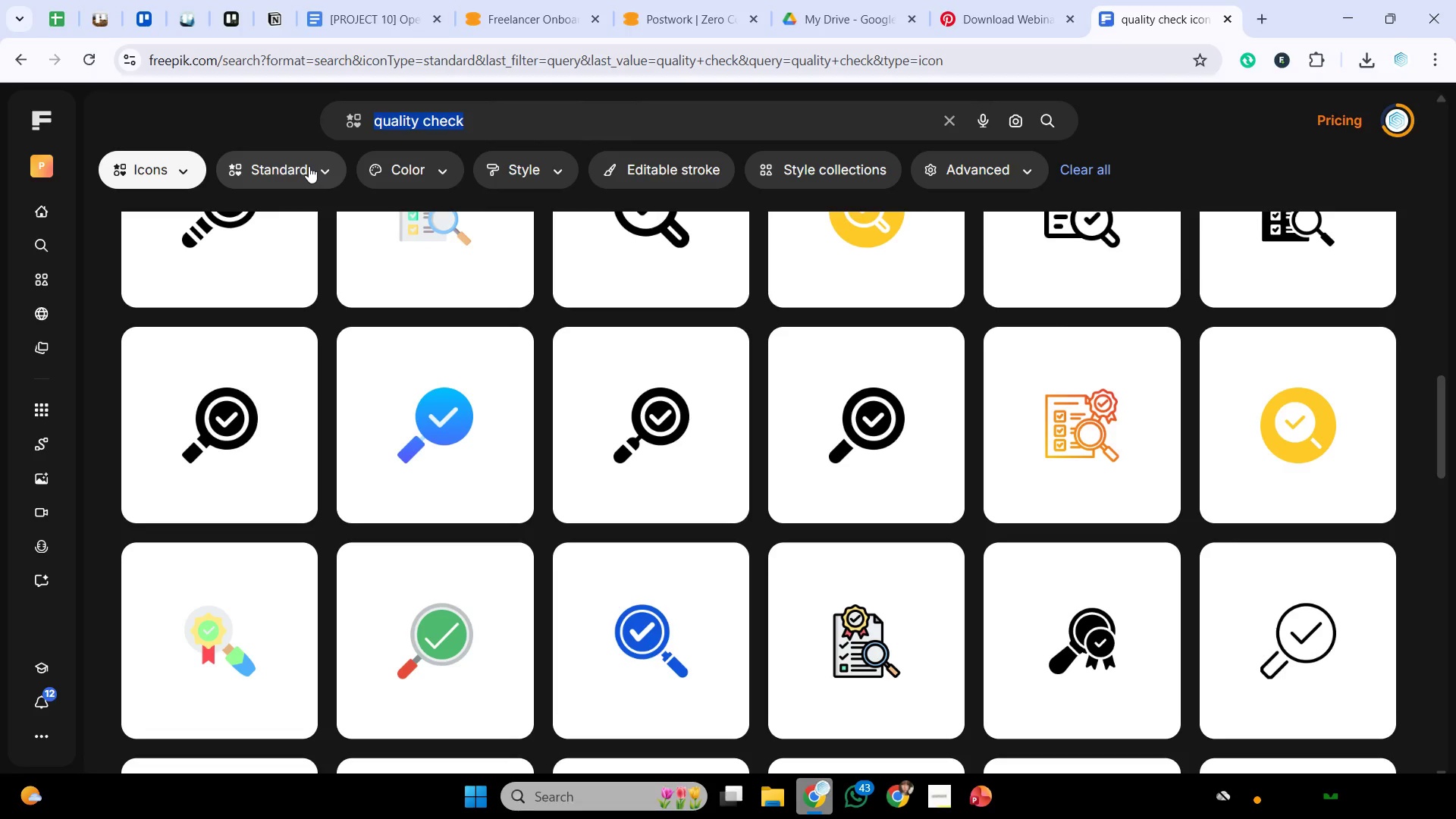 
key(Control+C)
 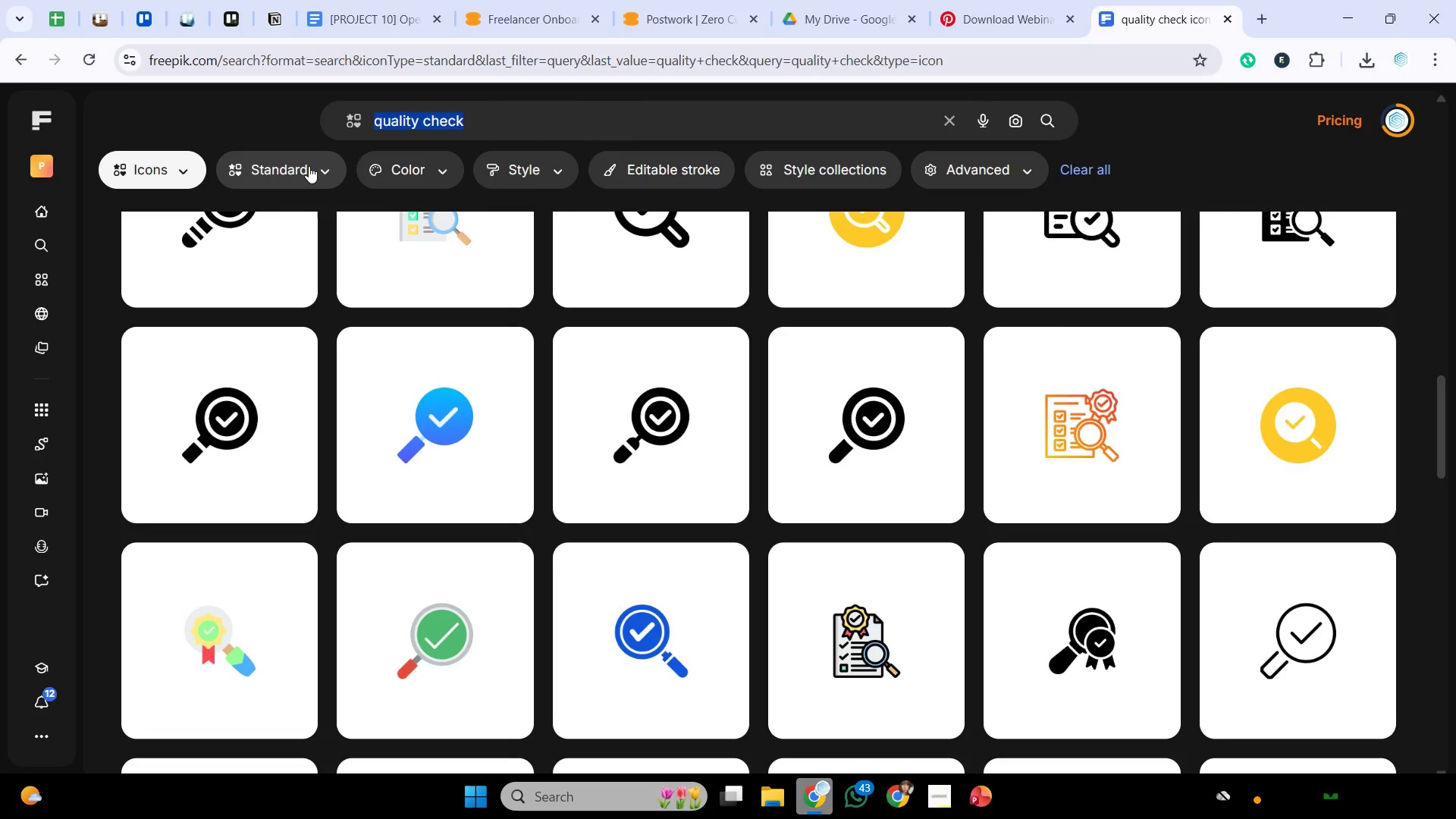 
type(assembly)
 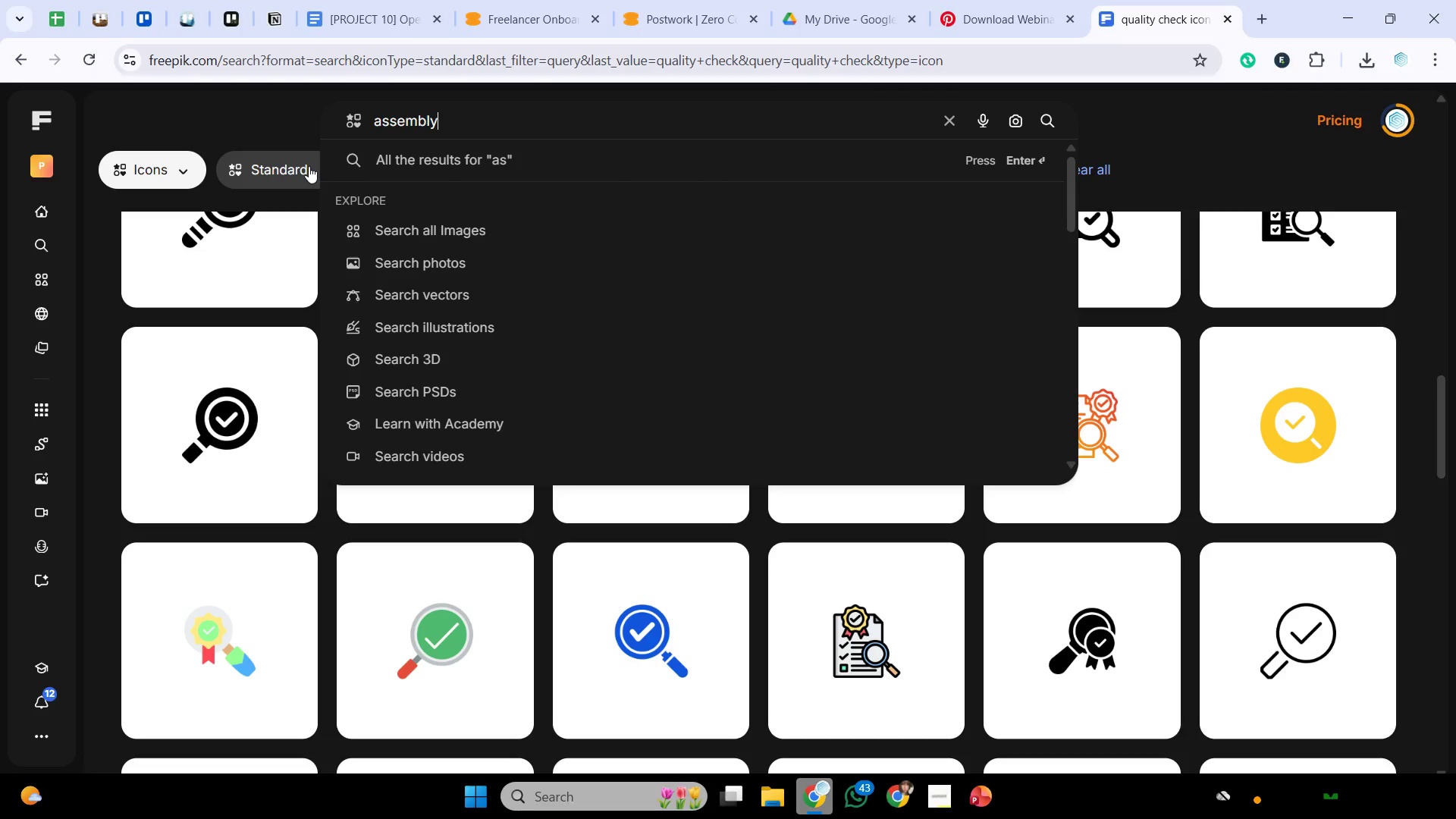 
key(Enter)
 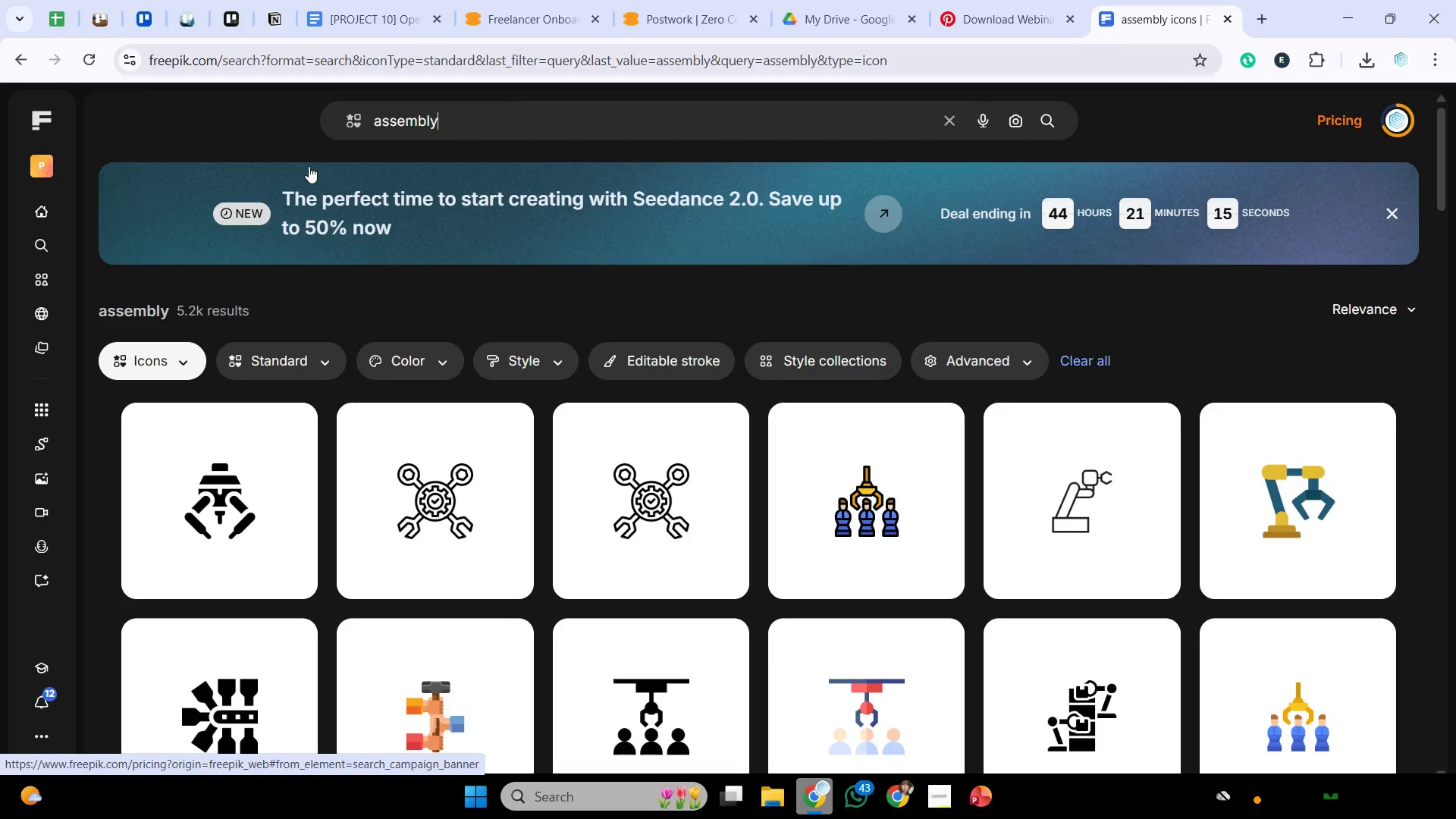 
scroll: coordinate [811, 579], scroll_direction: down, amount: 9.0
 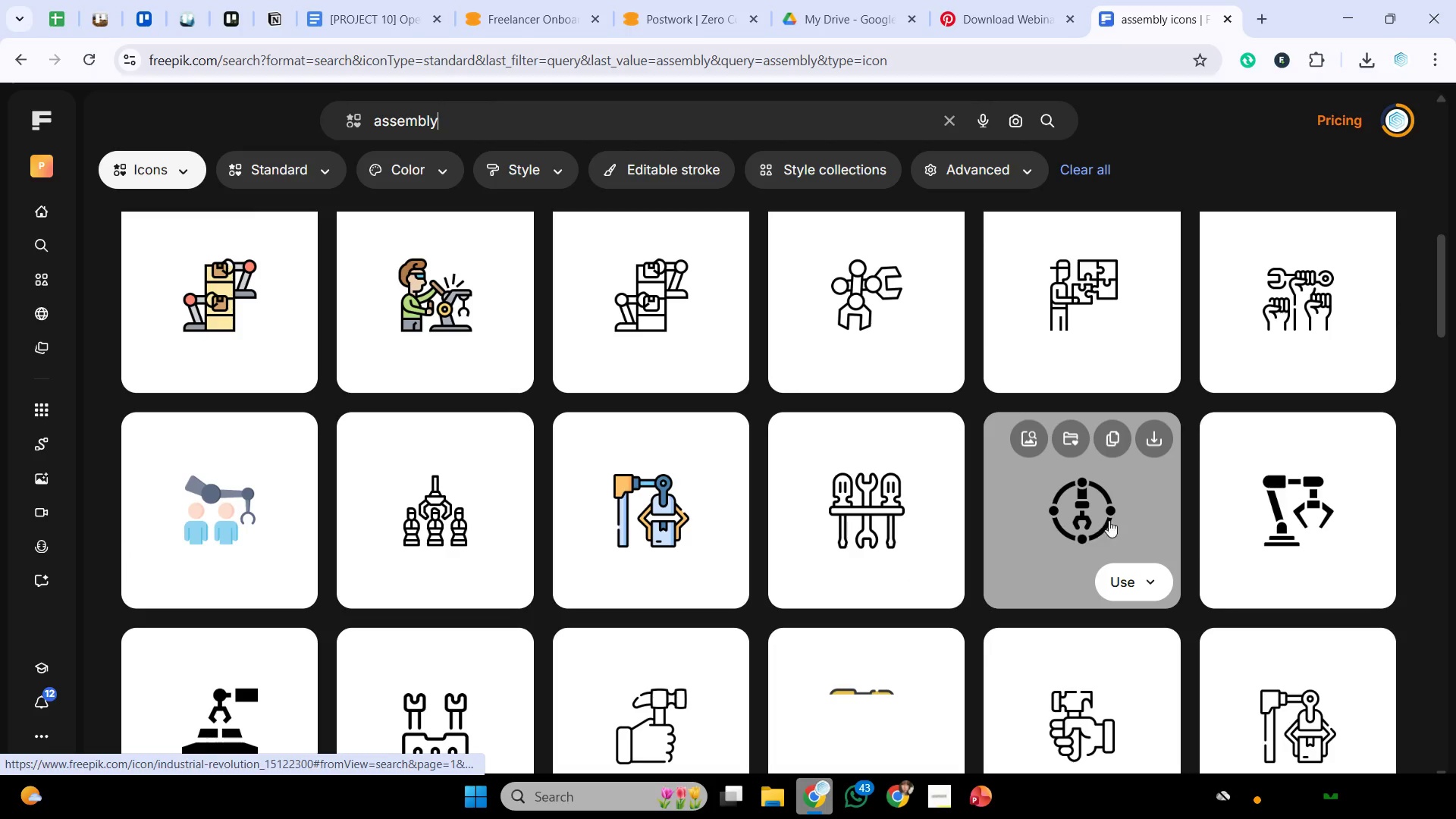 
scroll: coordinate [1218, 523], scroll_direction: none, amount: 0.0
 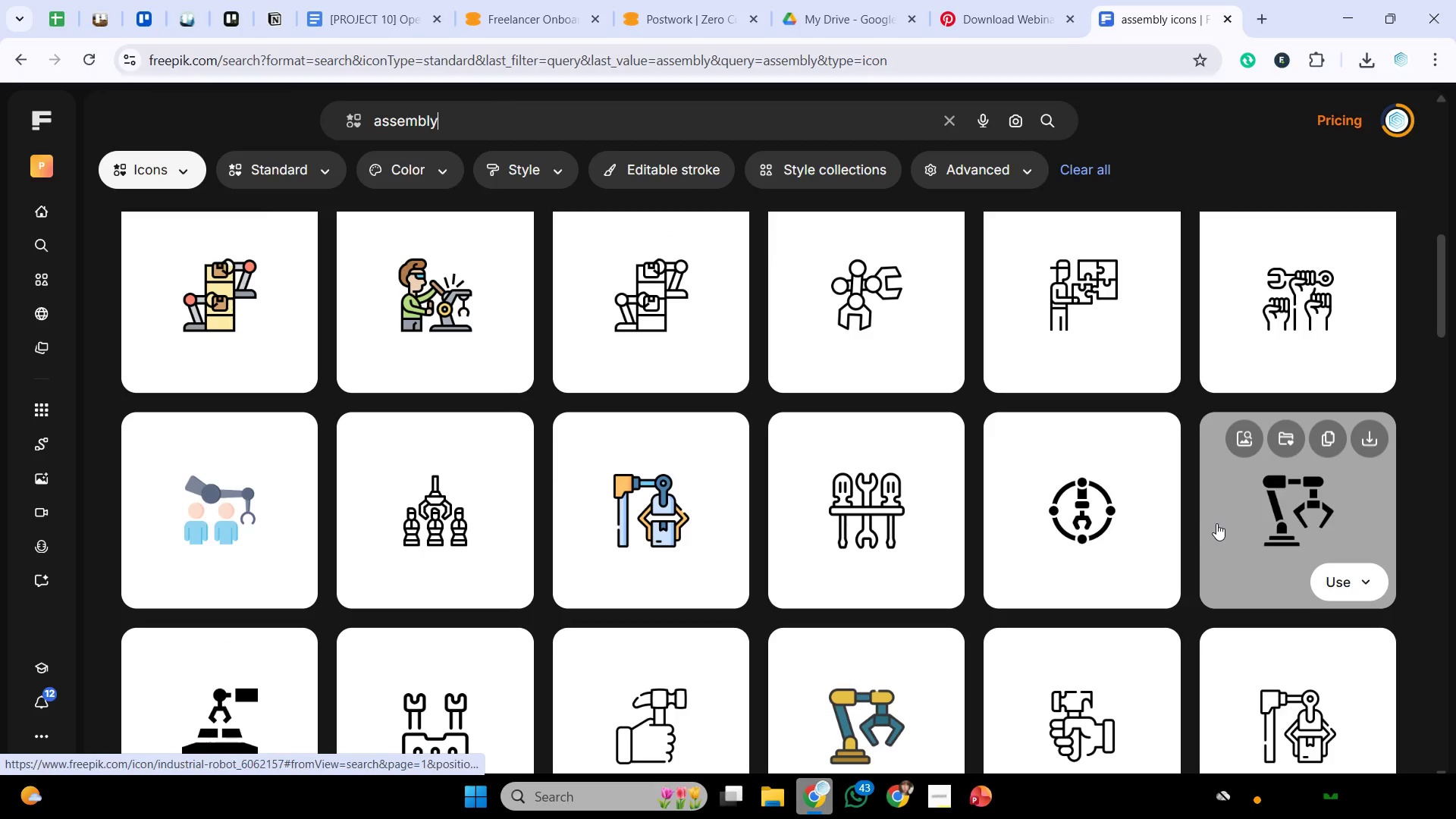 
scroll: coordinate [1216, 523], scroll_direction: down, amount: 2.0
 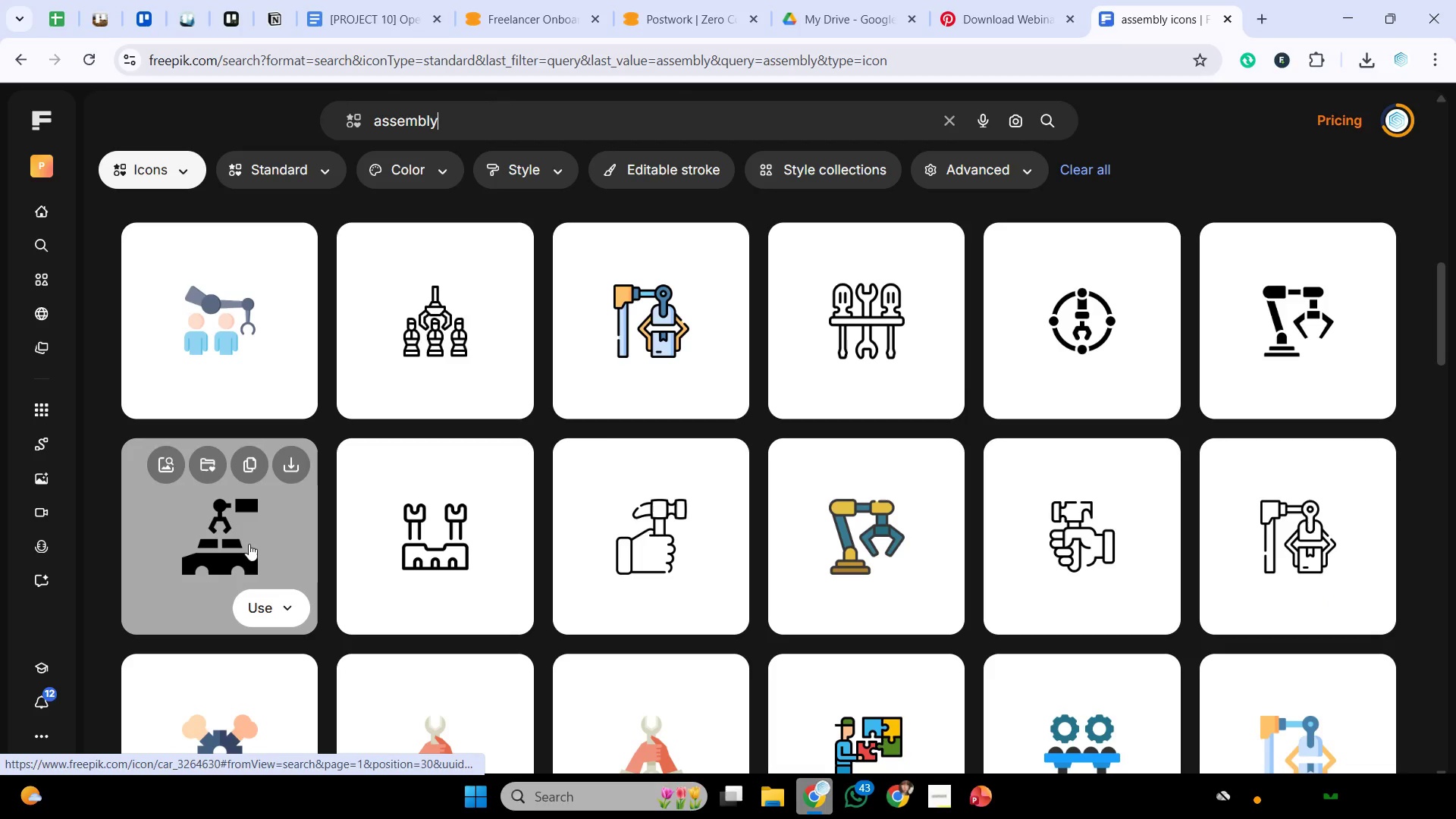 
scroll: coordinate [1254, 359], scroll_direction: up, amount: 5.0
 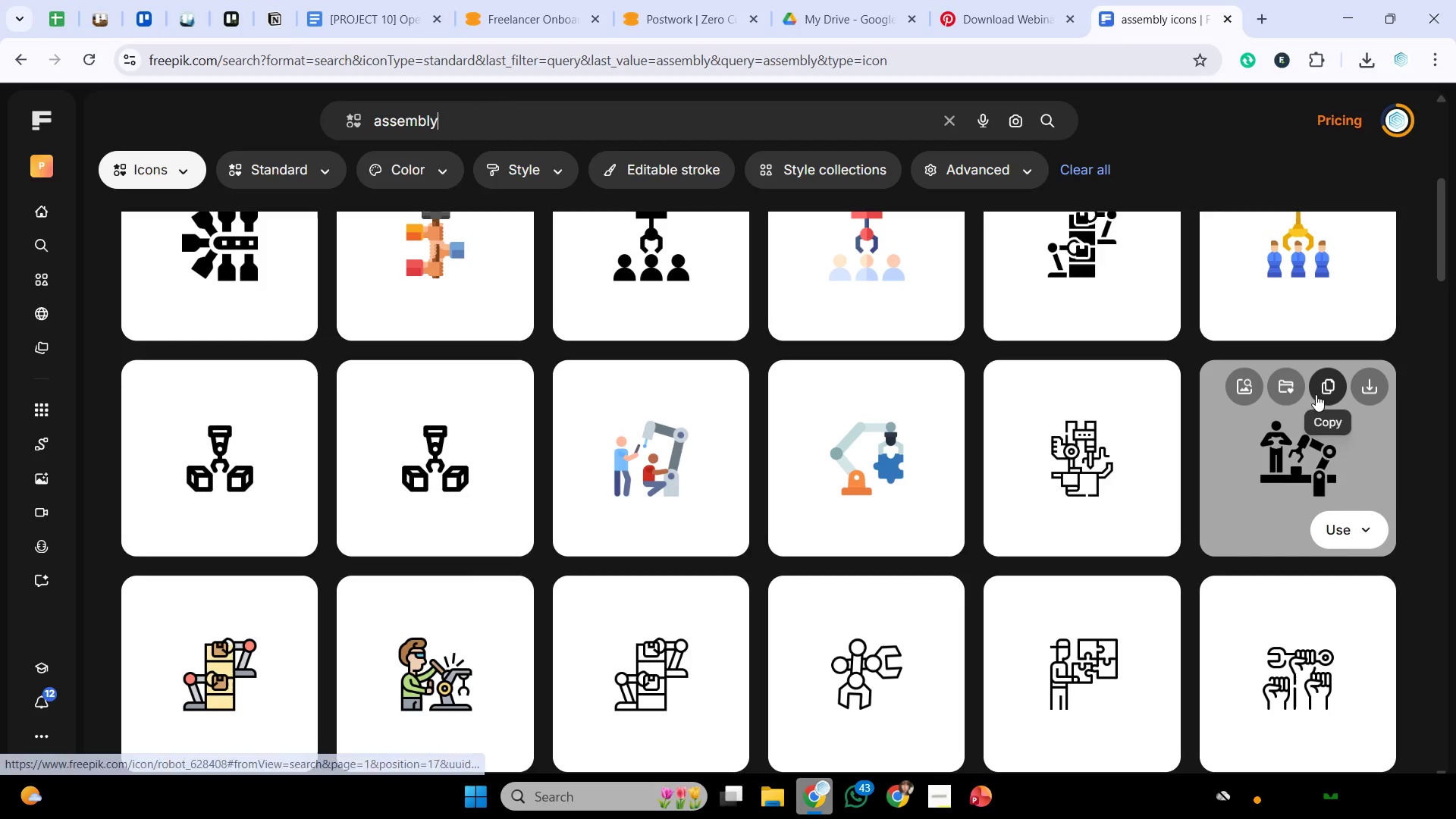 
left_click([1325, 387])
 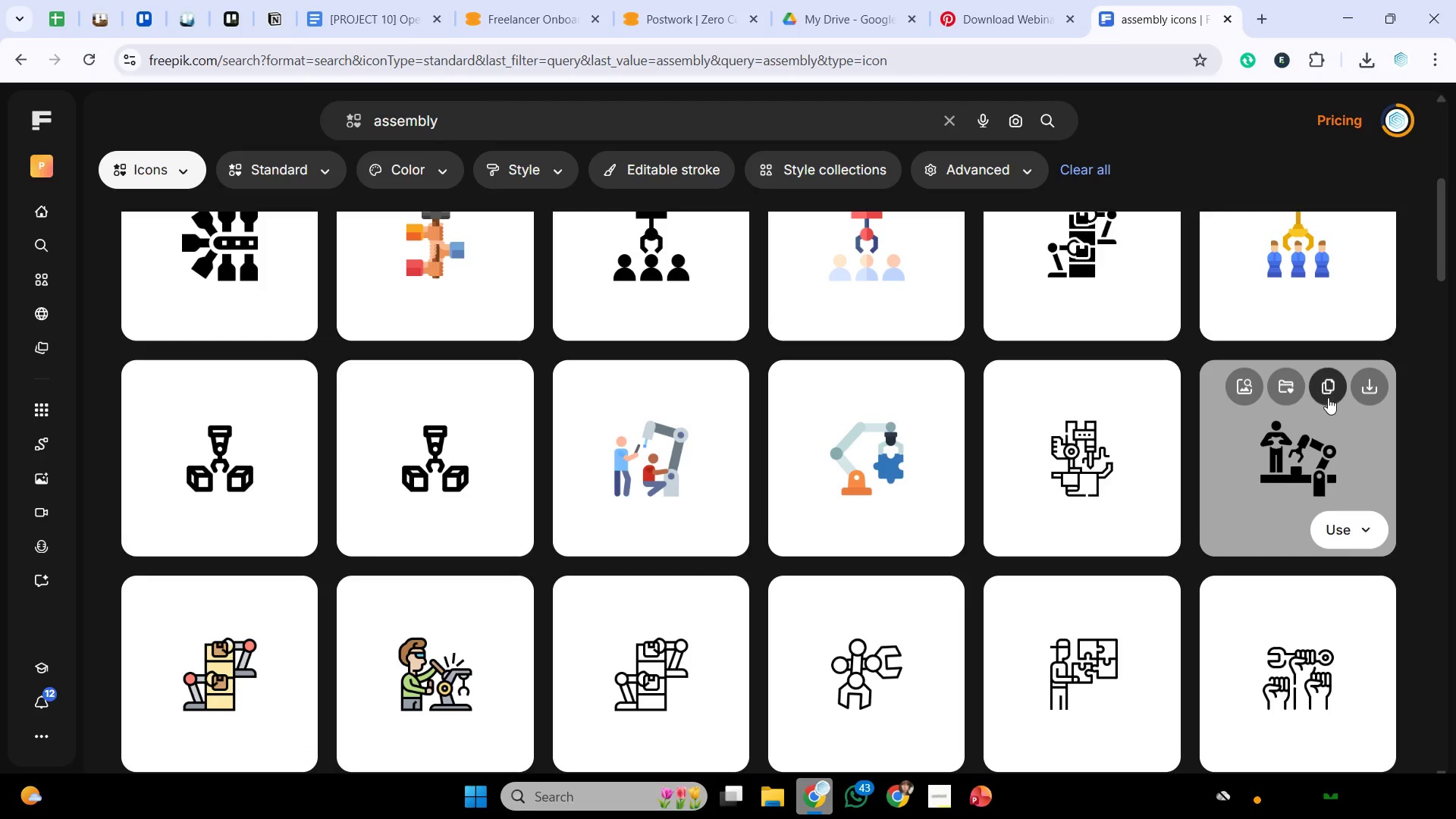 
left_click([1326, 394])
 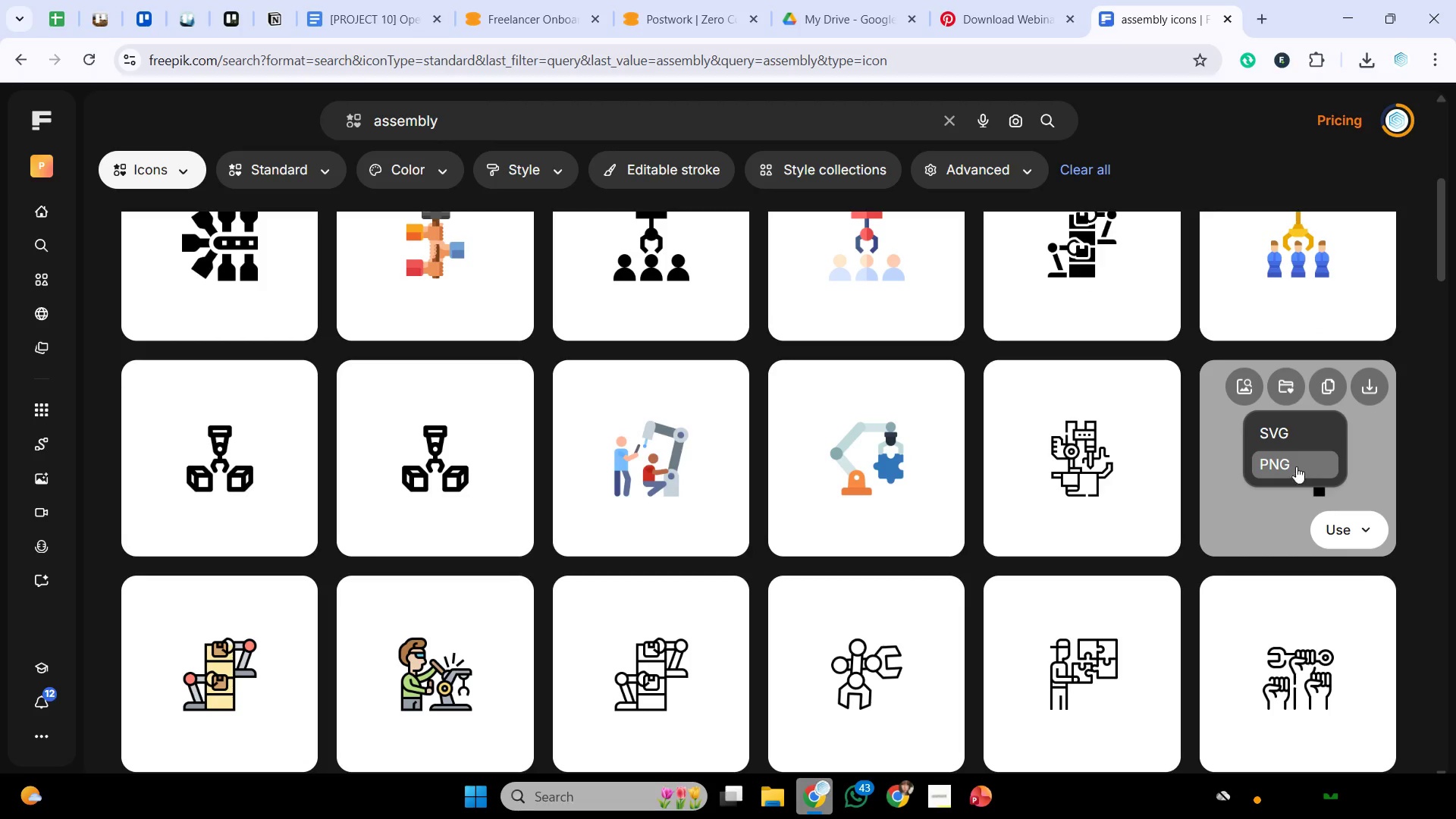 
left_click([1296, 462])
 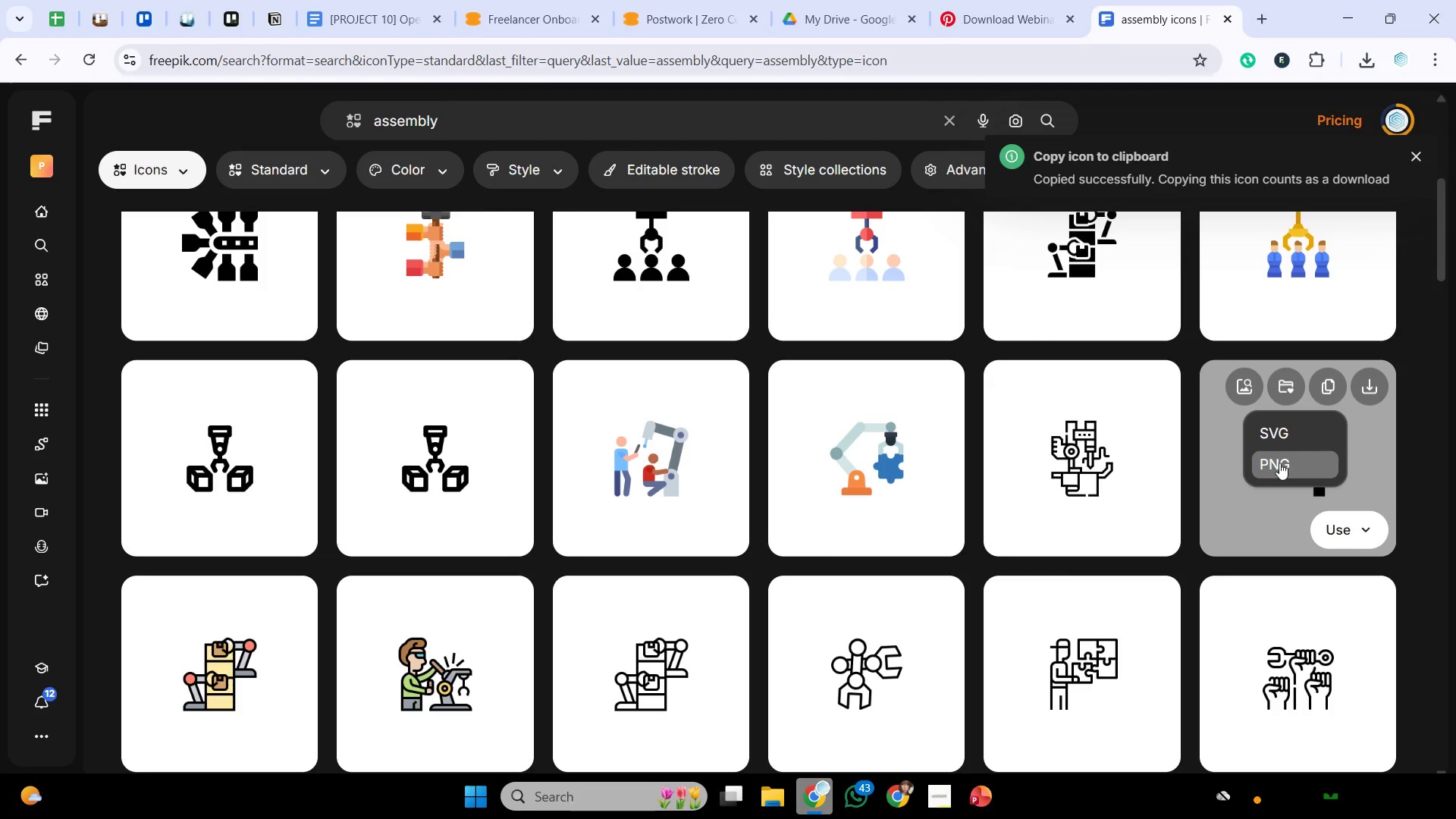 
wait(5.05)
 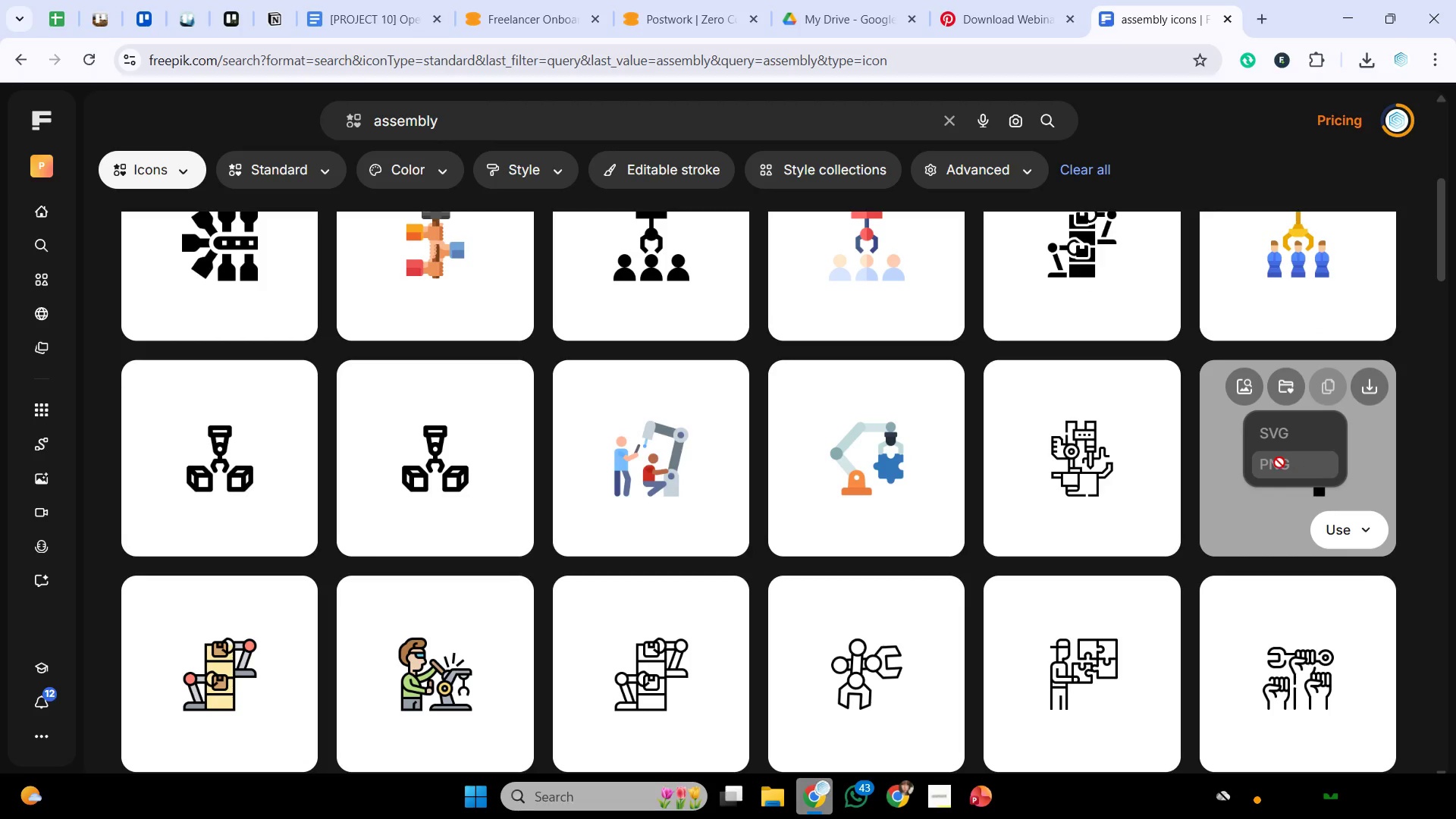 
left_click([1279, 463])
 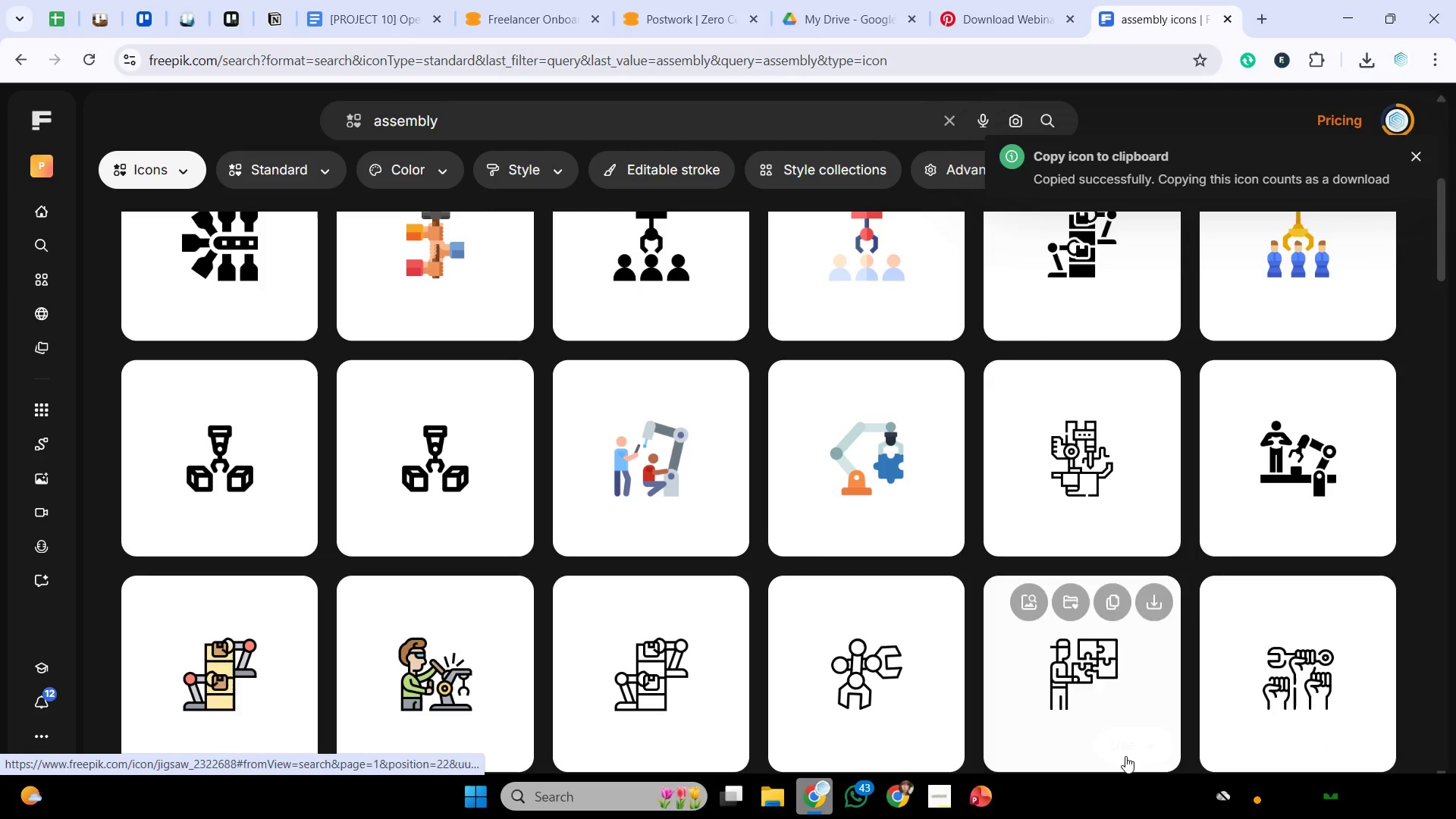 
left_click([981, 808])
 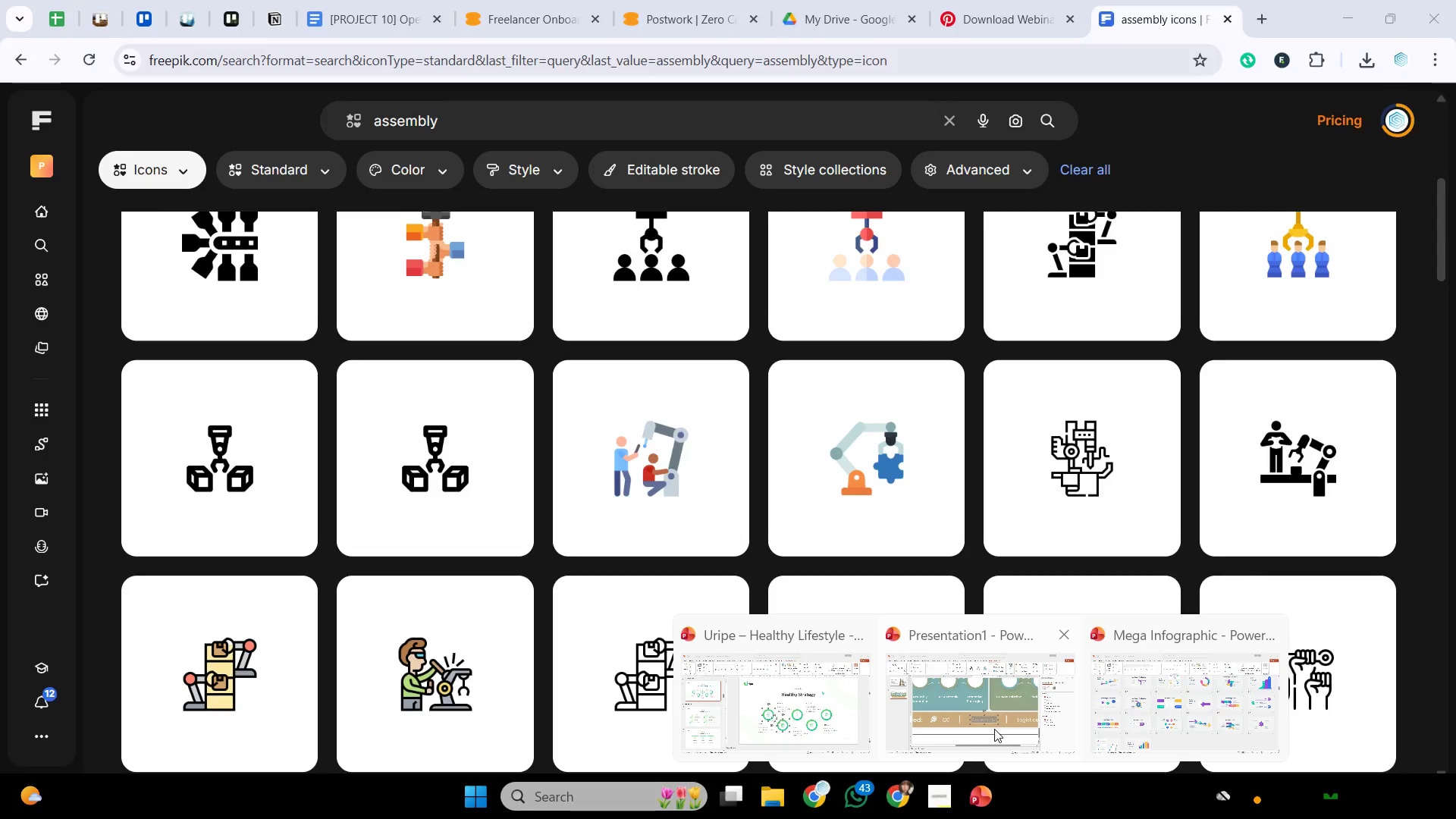 
left_click([995, 729])
 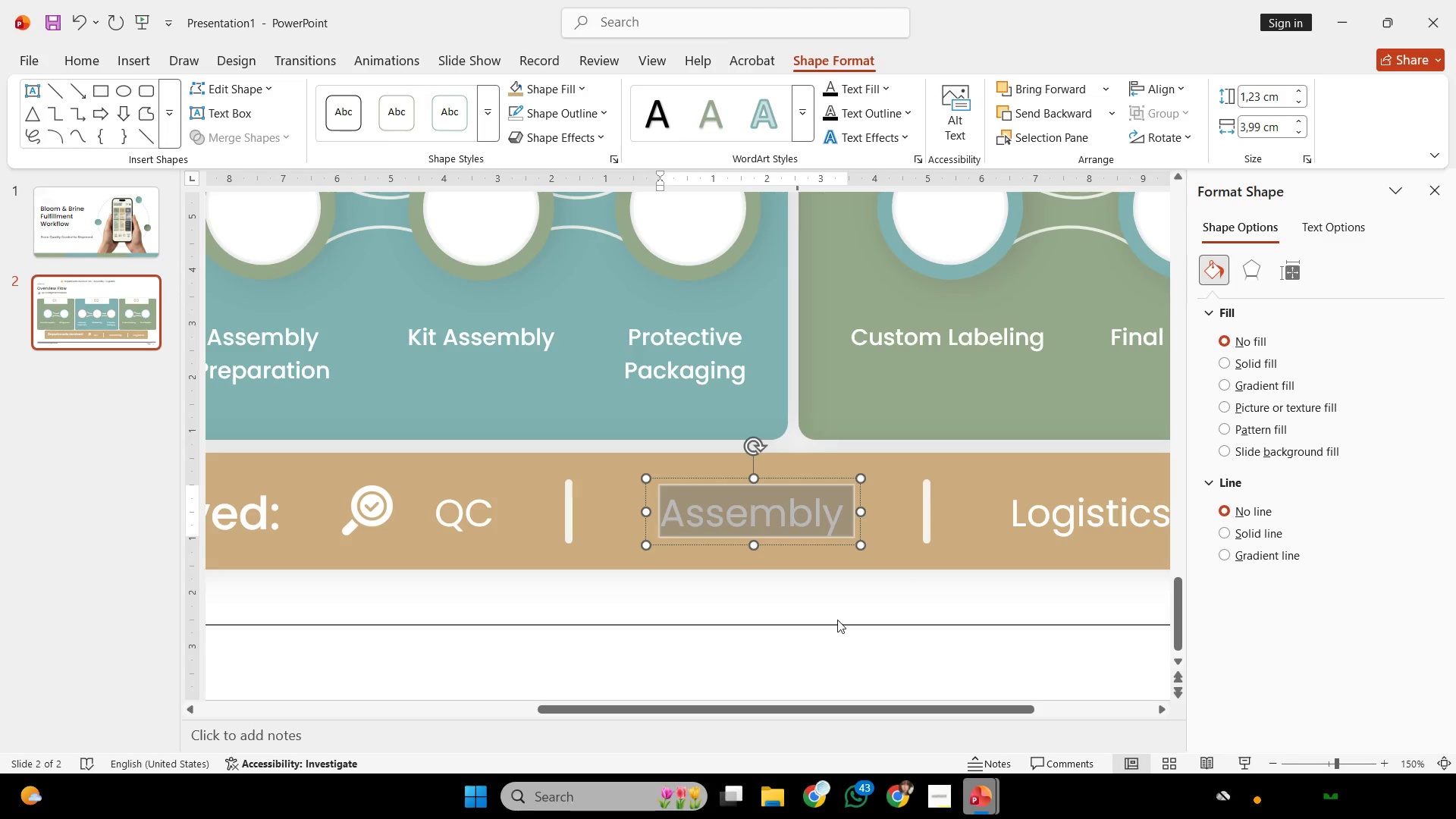 
left_click([837, 621])
 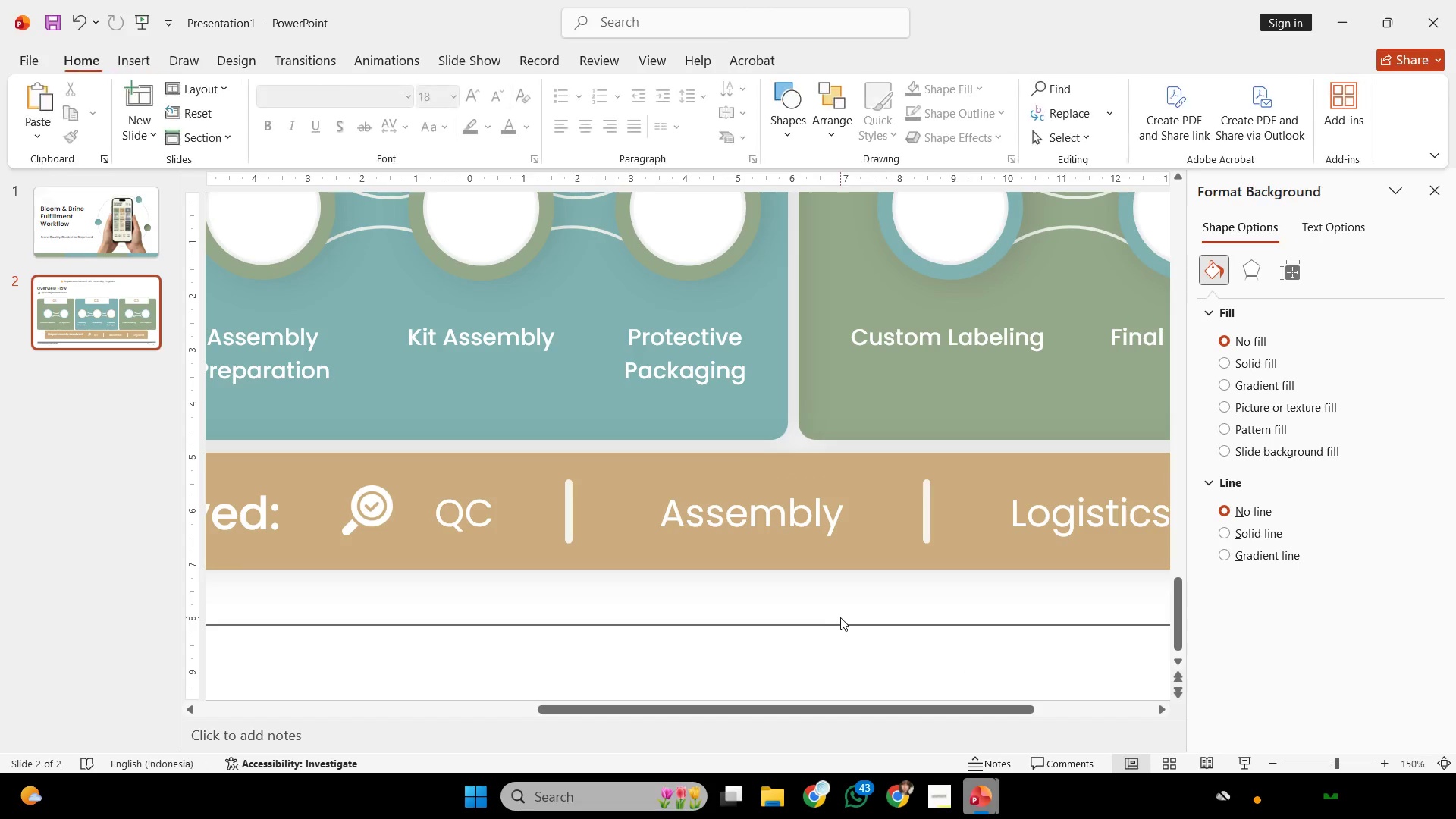 
key(Control+V)
 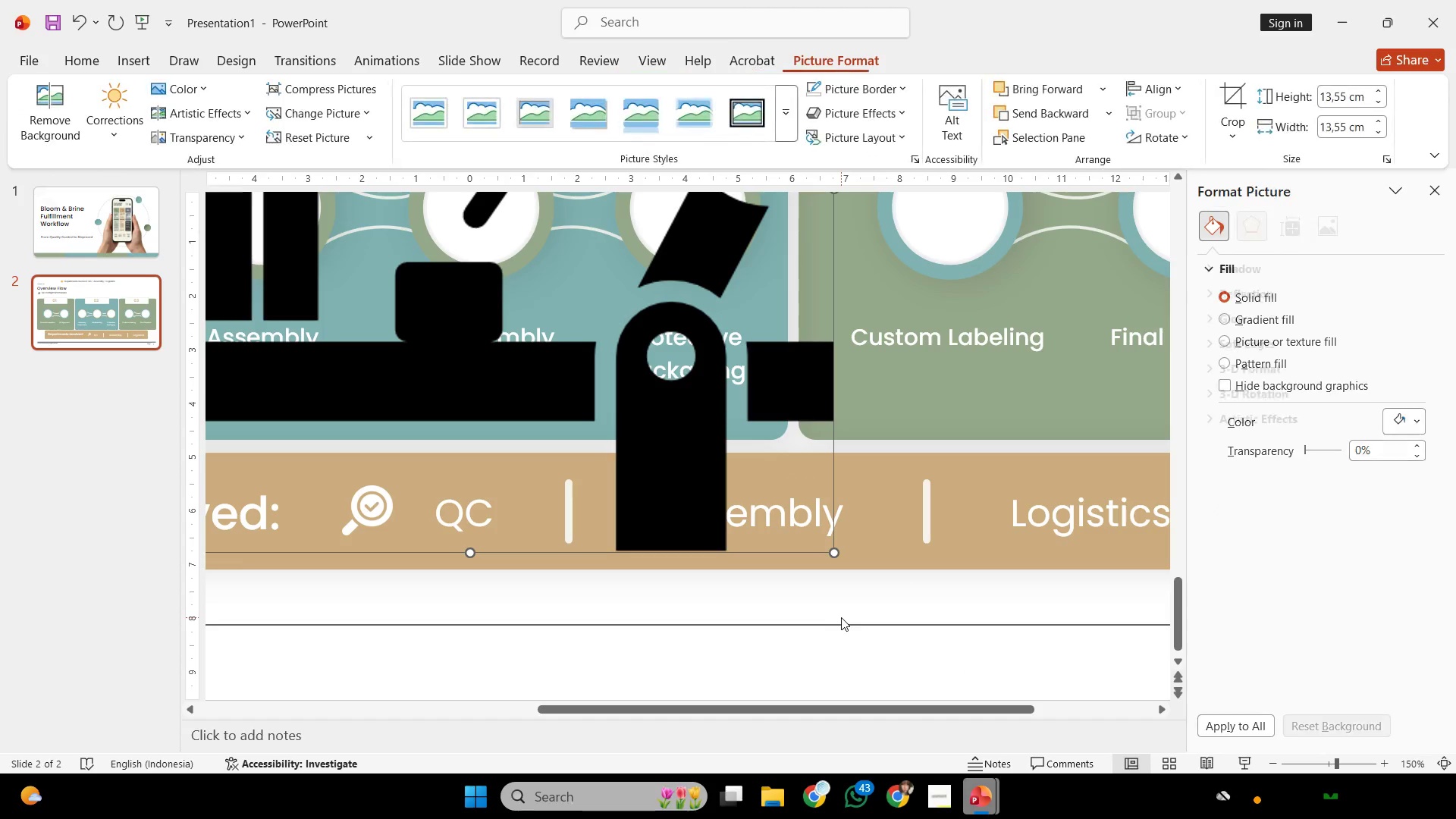 
key(Control+ControlLeft)
 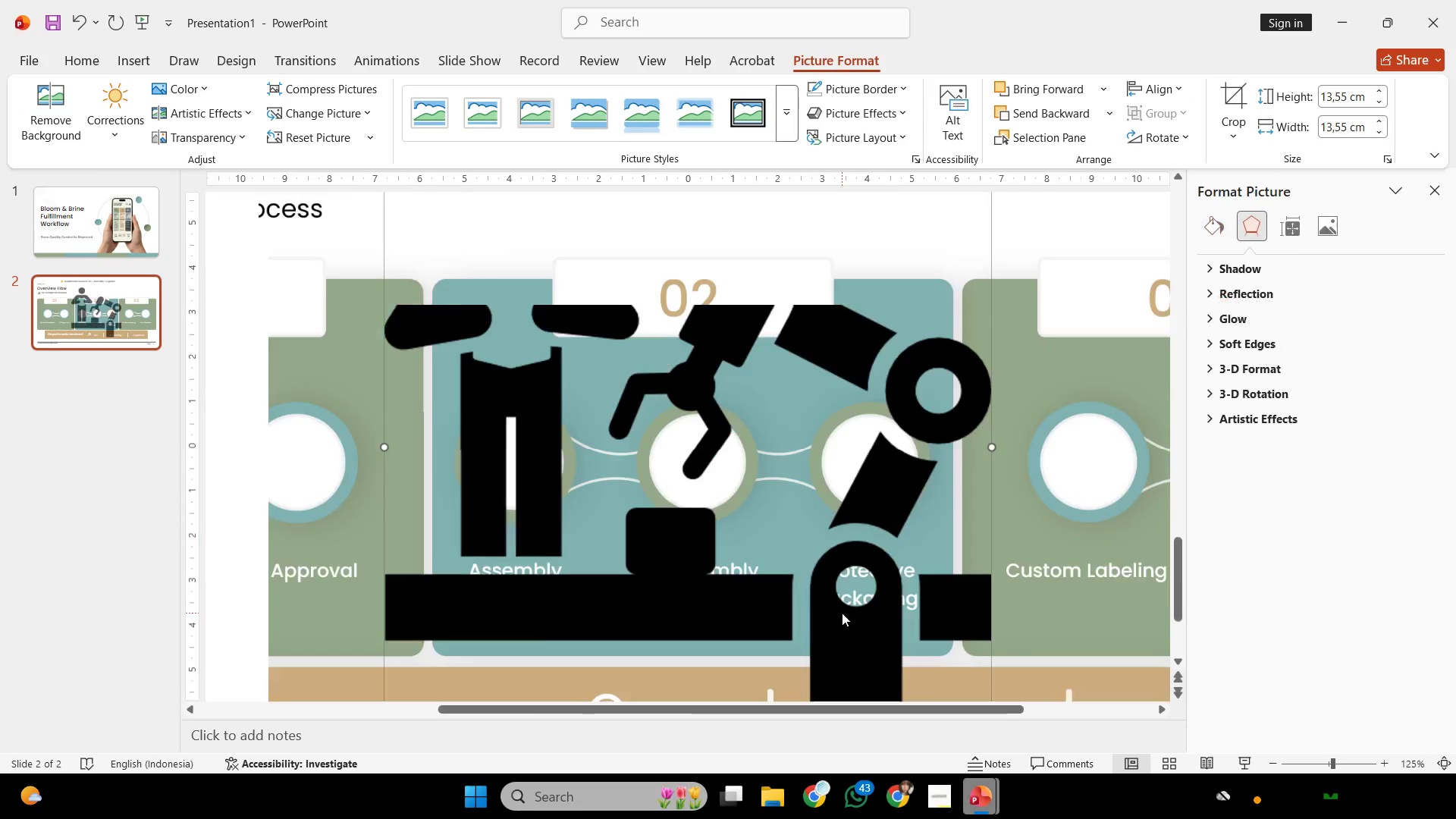 
key(Control+ControlLeft)
 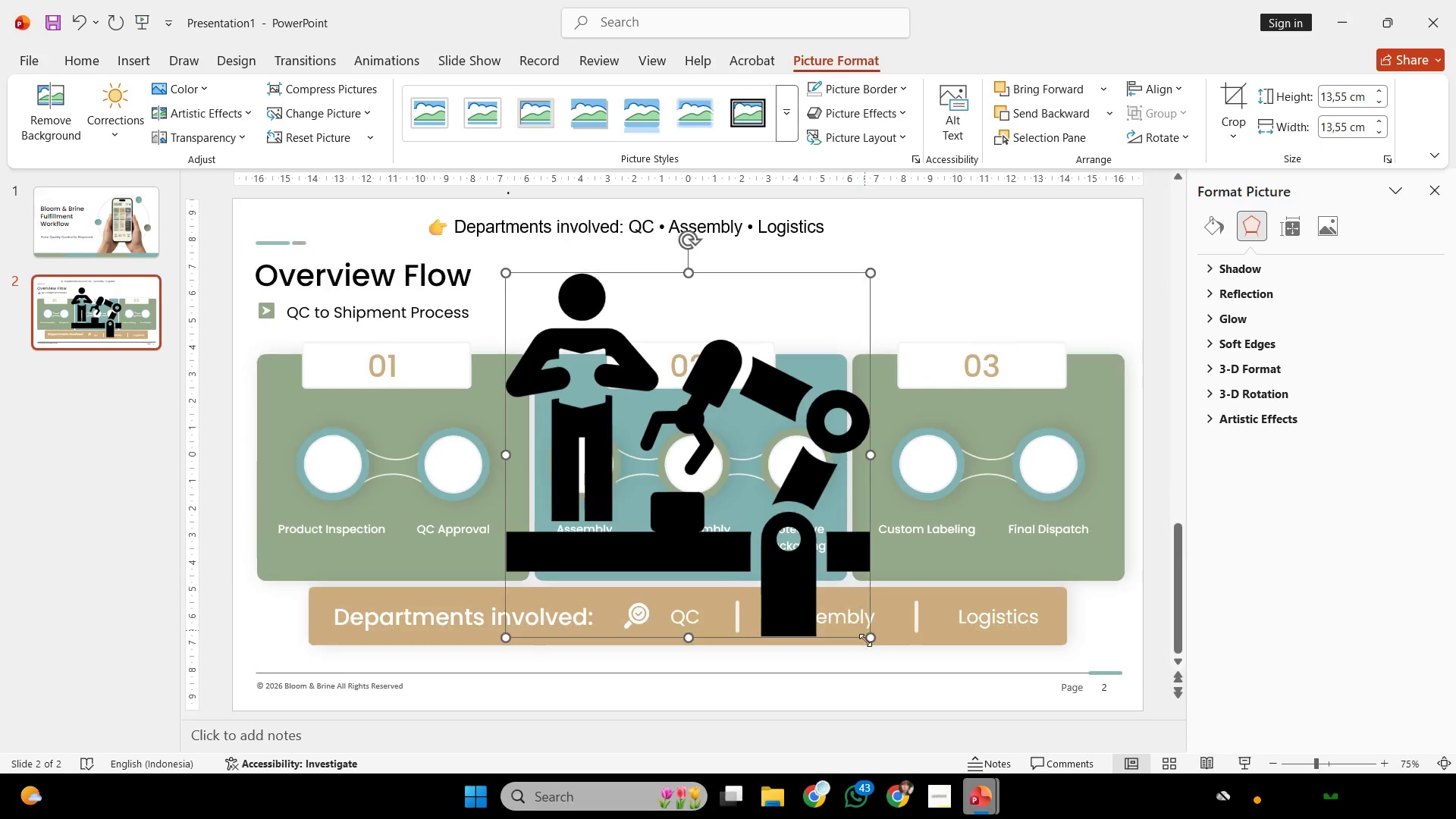 
hold_key(key=ShiftLeft, duration=3.67)
 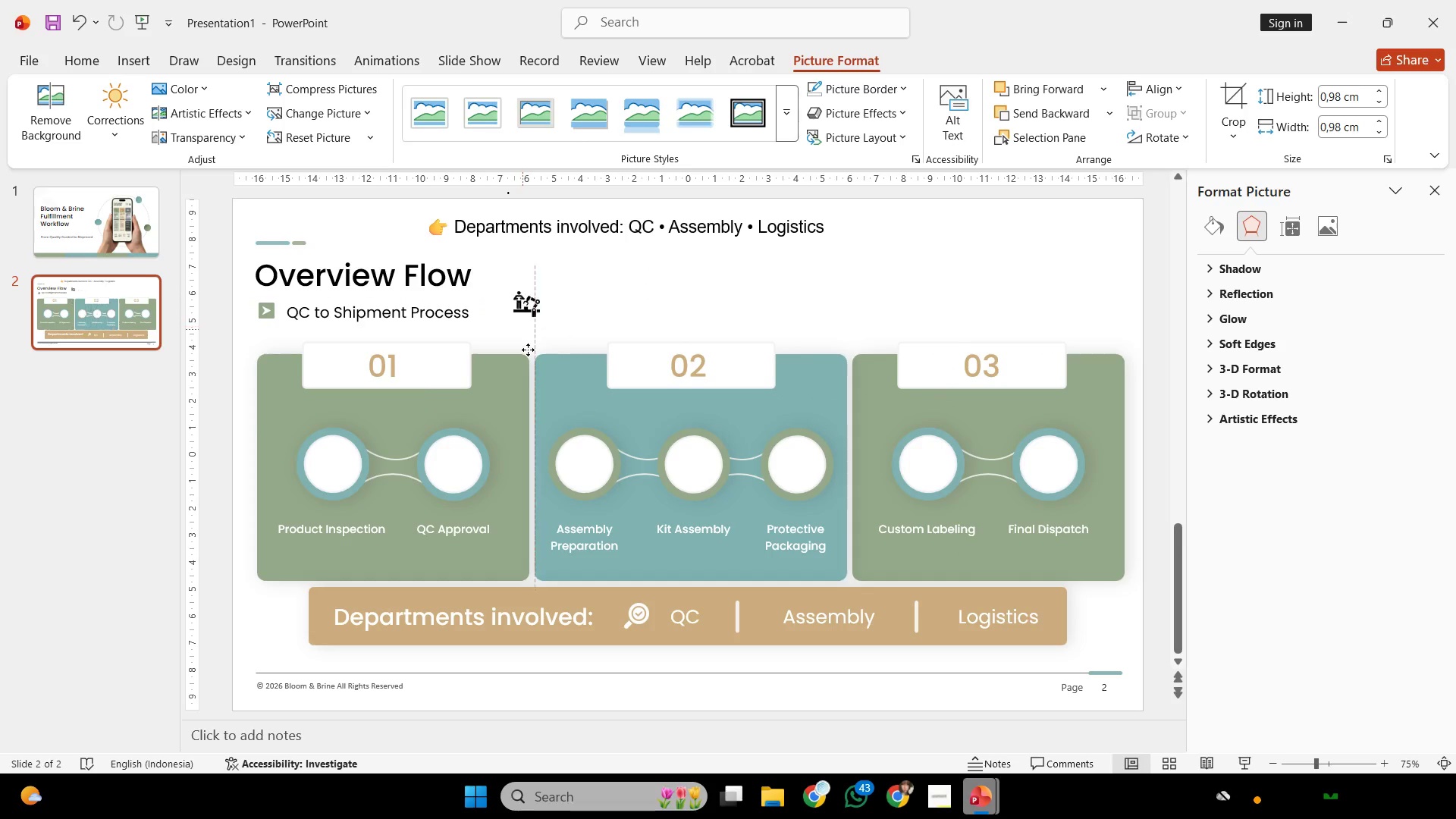 
scroll: coordinate [808, 595], scroll_direction: down, amount: 2.0
 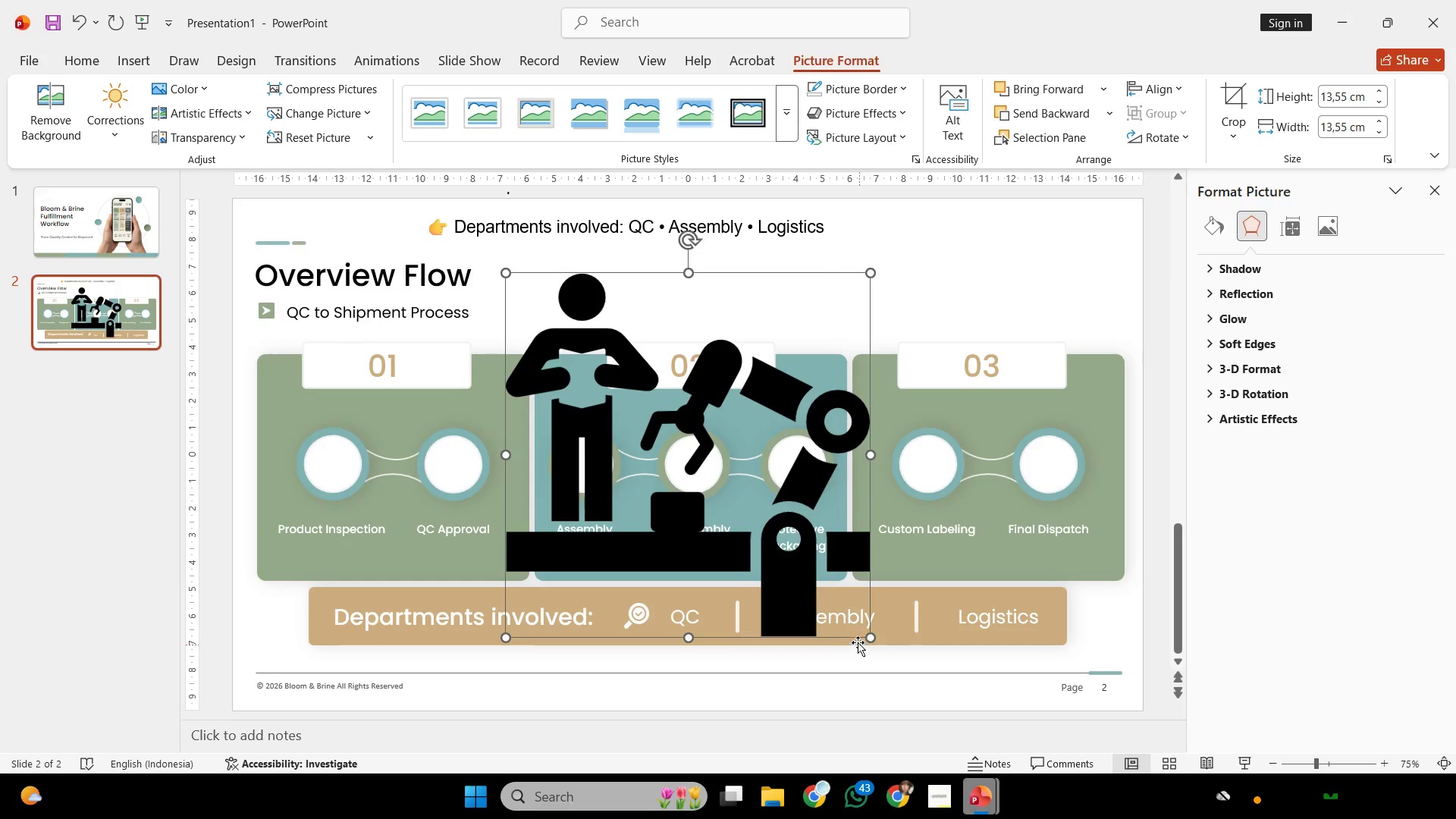 
left_click_drag(start_coordinate=[868, 640], to_coordinate=[518, 299])
 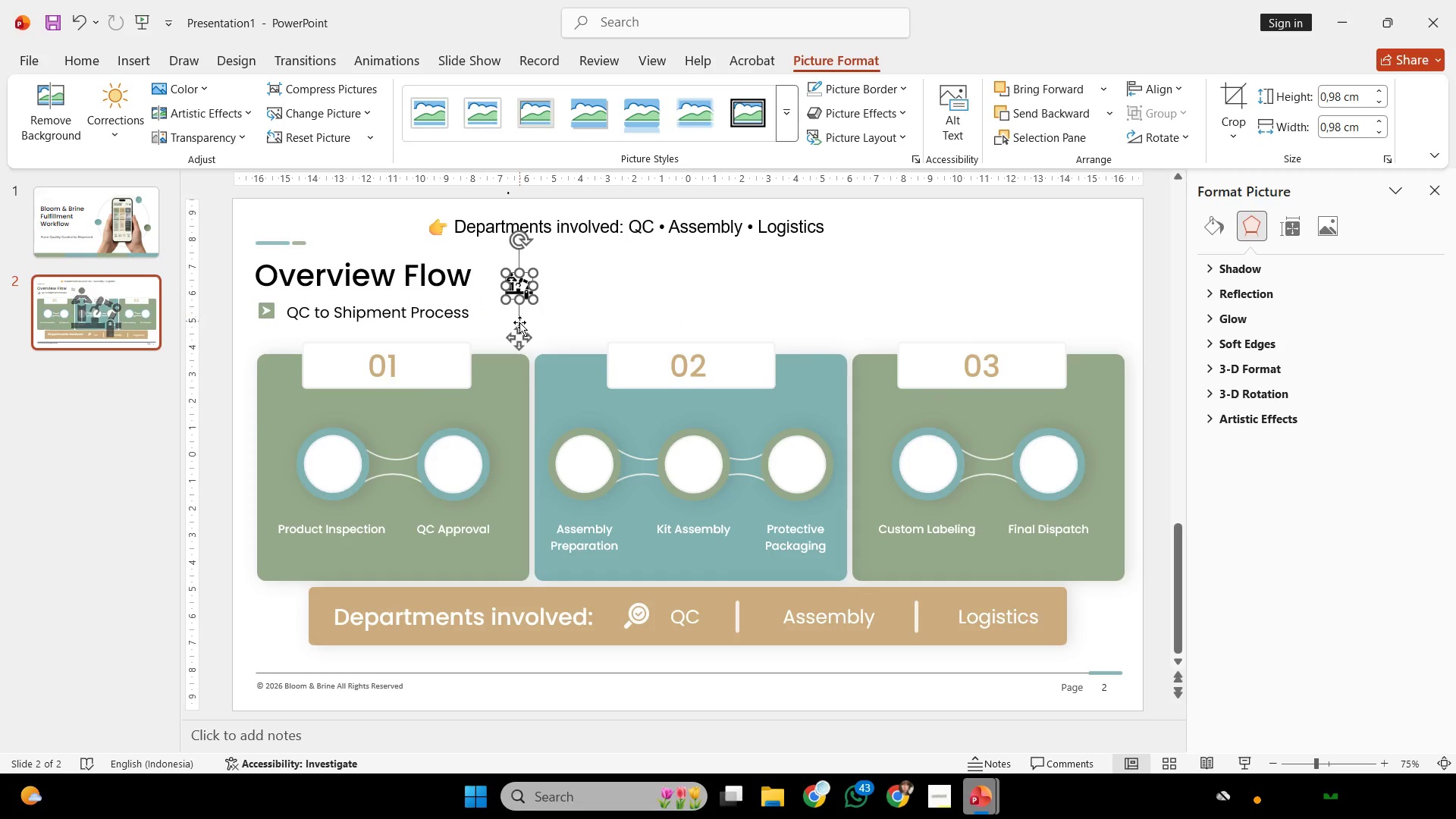 
left_click_drag(start_coordinate=[522, 327], to_coordinate=[766, 656])
 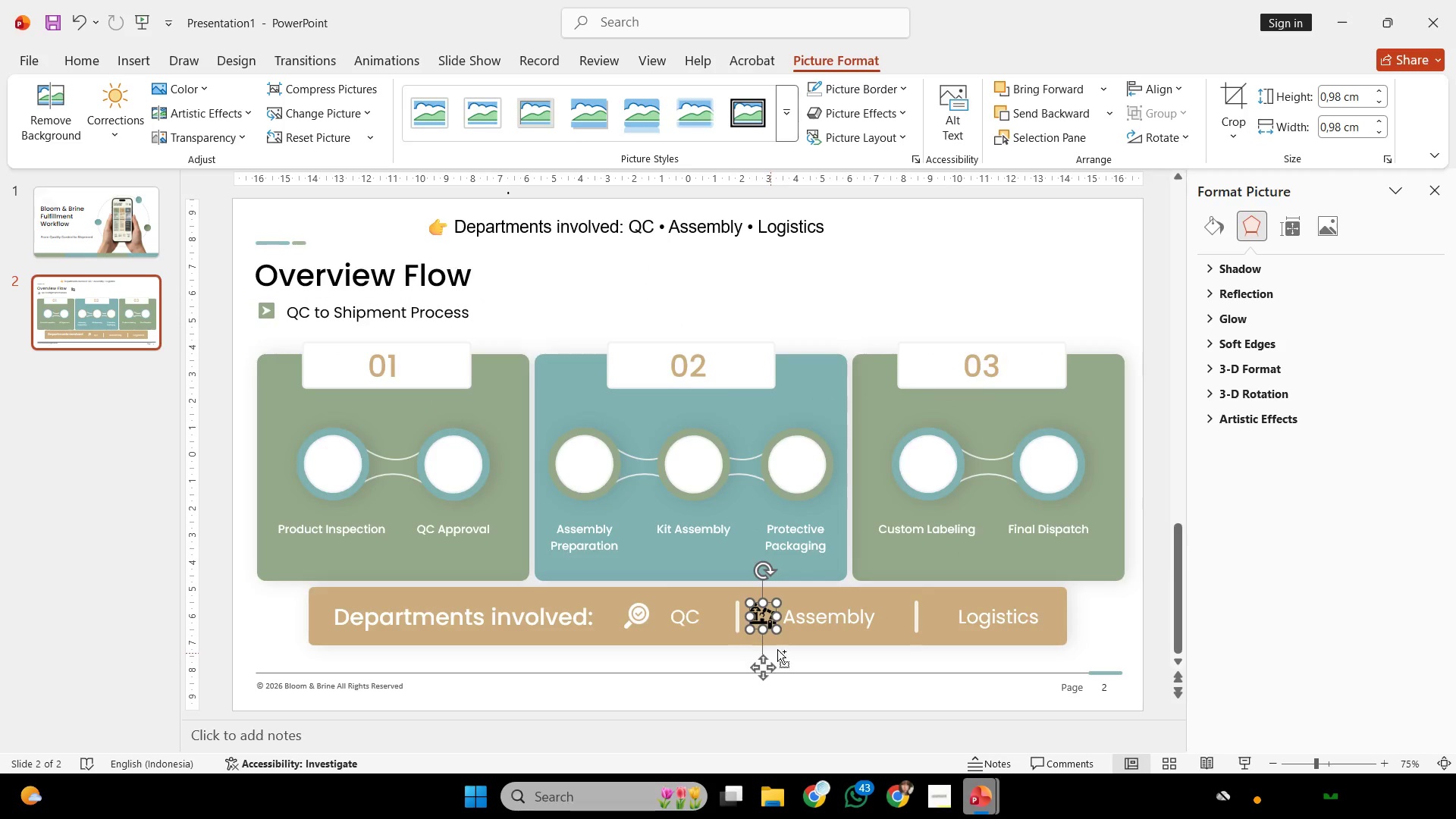 
hold_key(key=ControlLeft, duration=0.59)
scroll: coordinate [789, 642], scroll_direction: up, amount: 3.0
 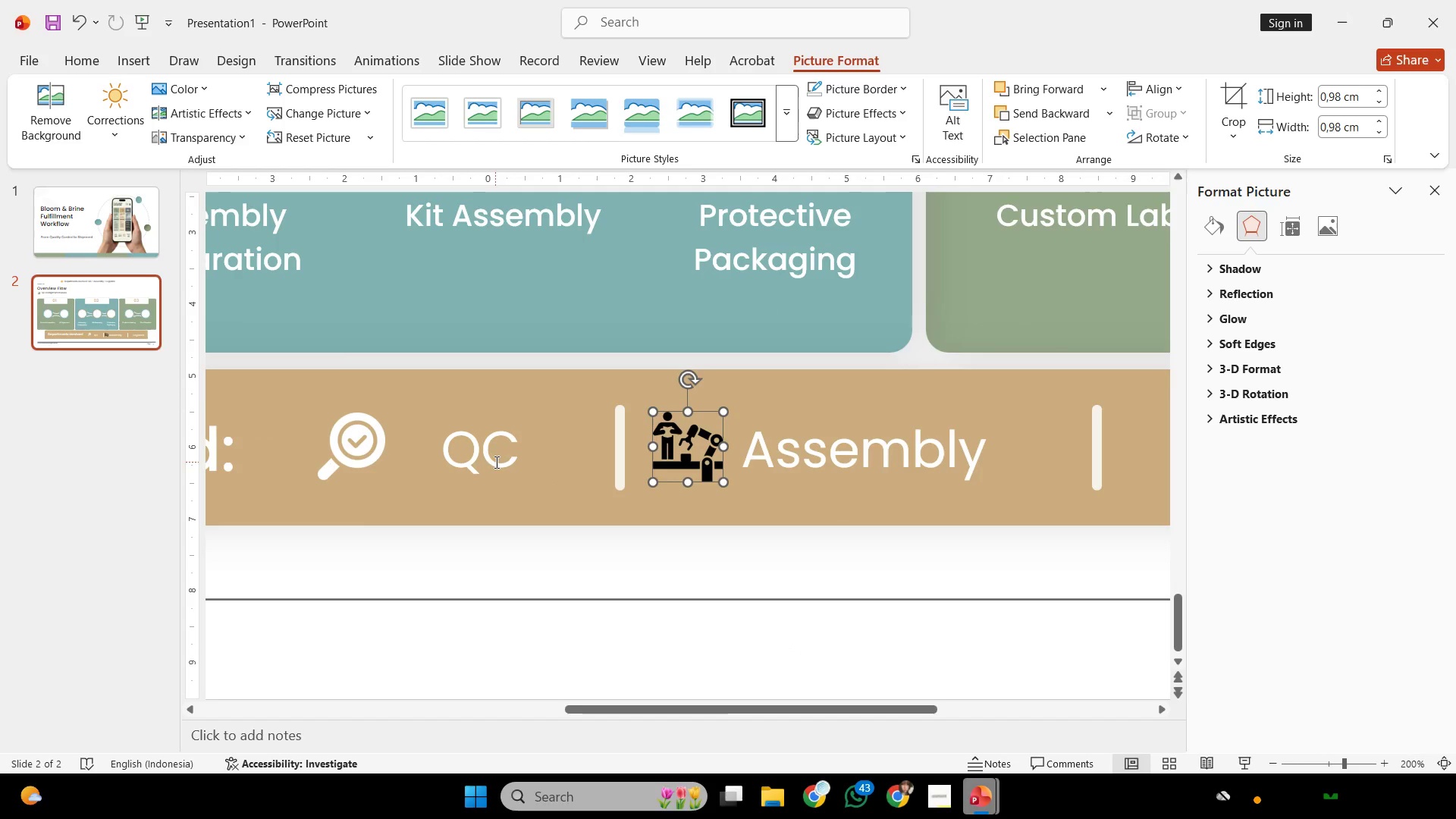 
key(Control+ControlLeft)
 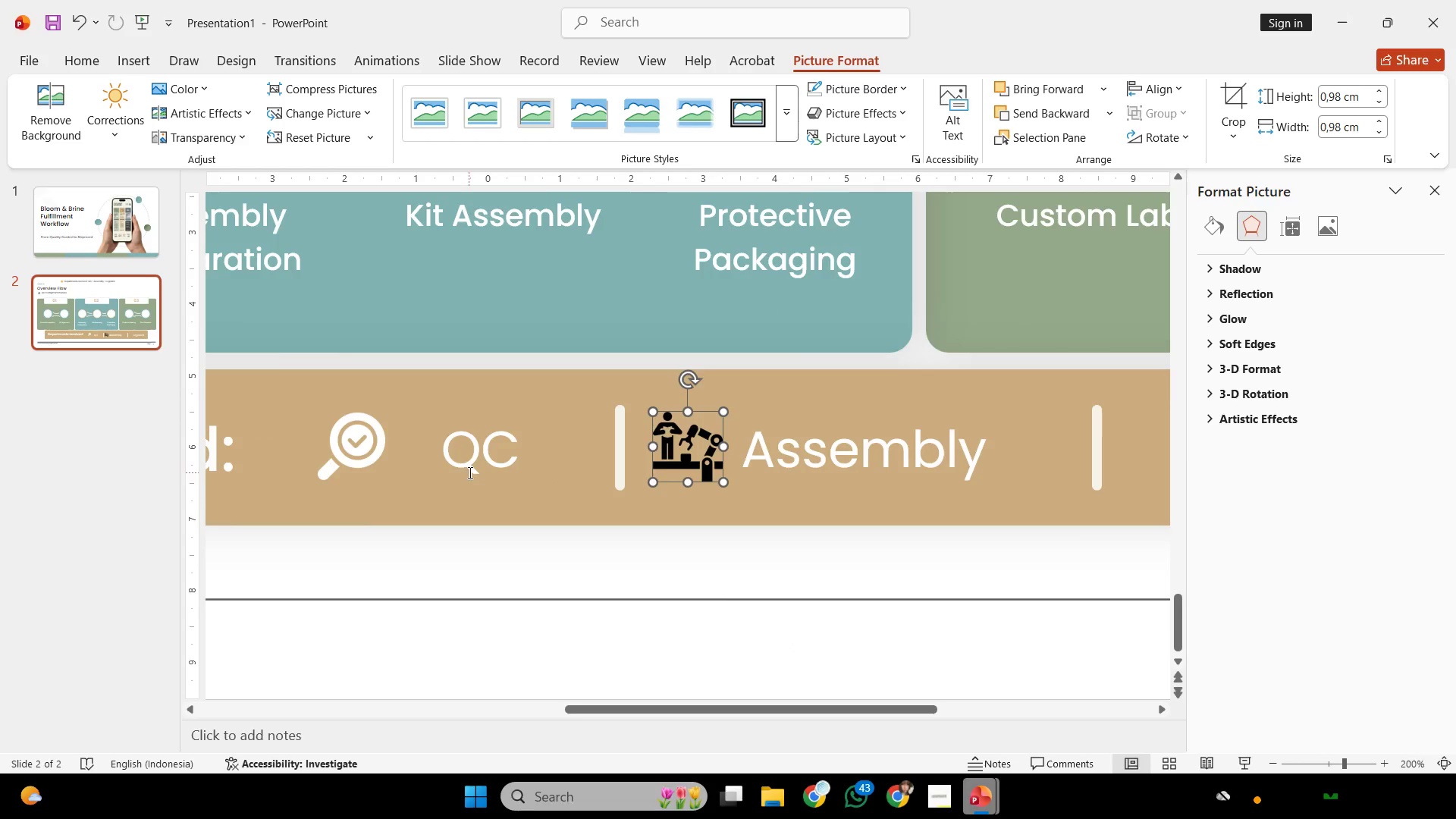 
scroll: coordinate [469, 472], scroll_direction: none, amount: 0.0
 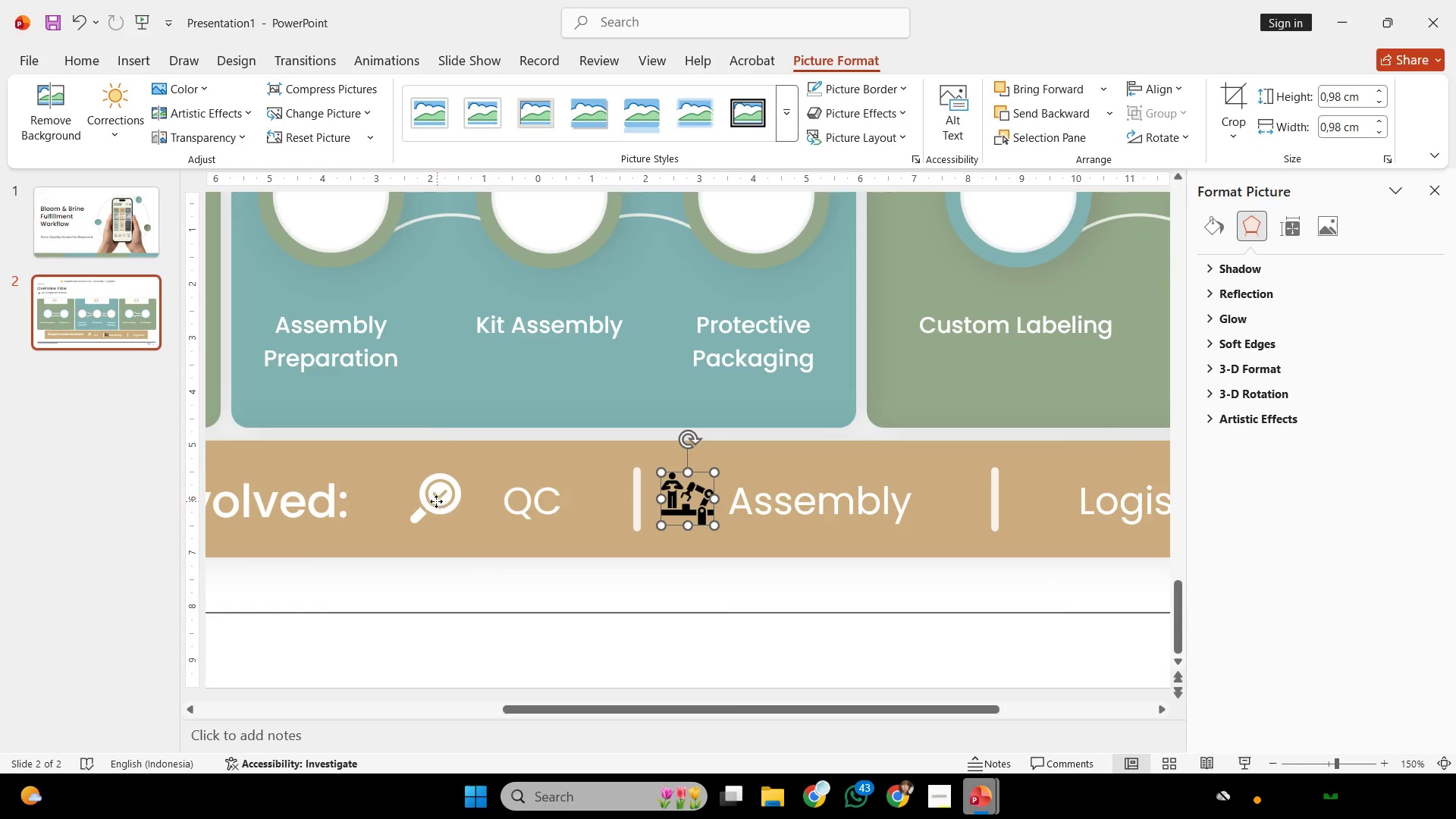 
hold_key(key=ShiftLeft, duration=1.58)
left_click_drag(start_coordinate=[541, 502], to_coordinate=[520, 500])
 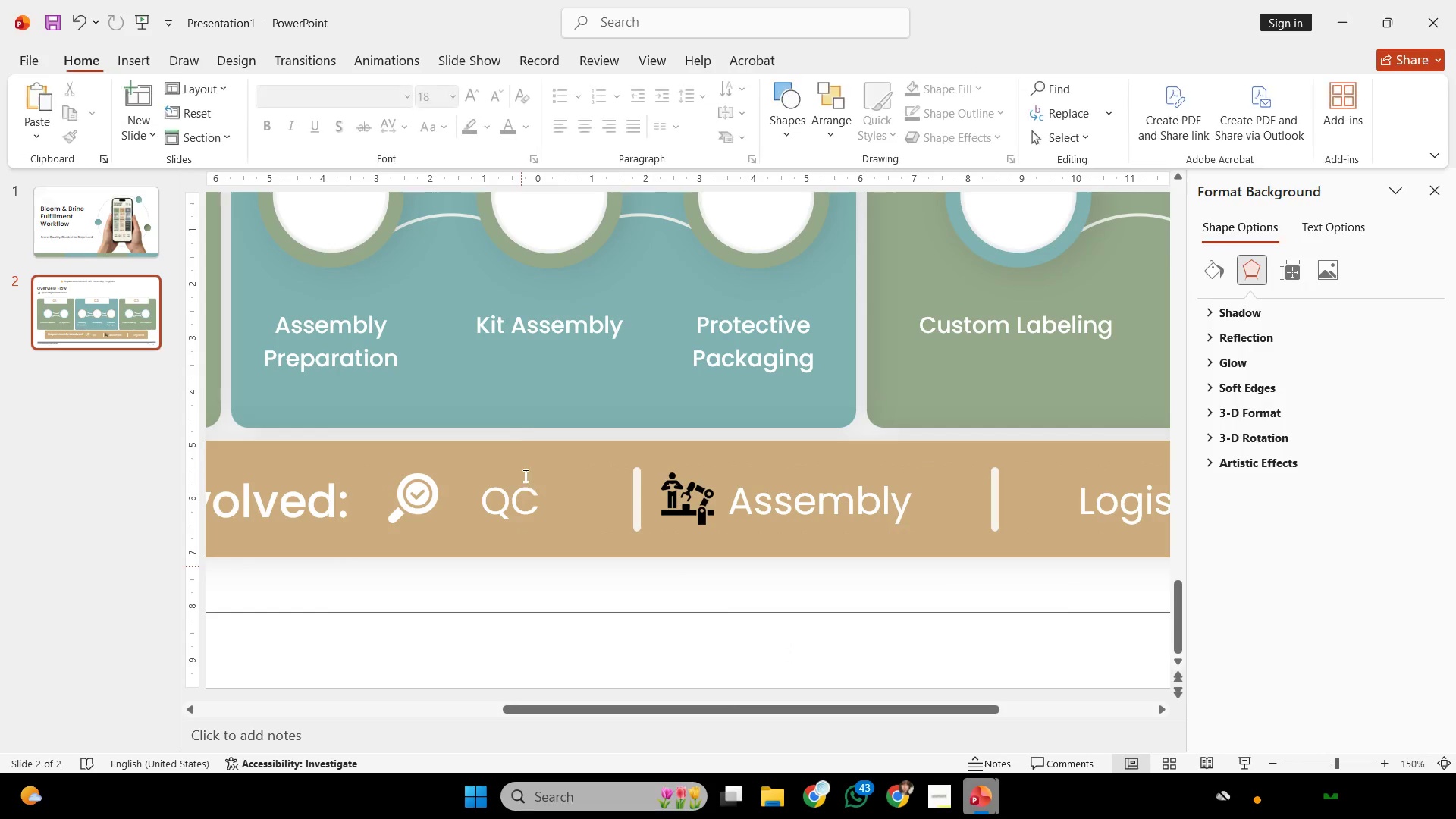 
double_click([524, 475])
 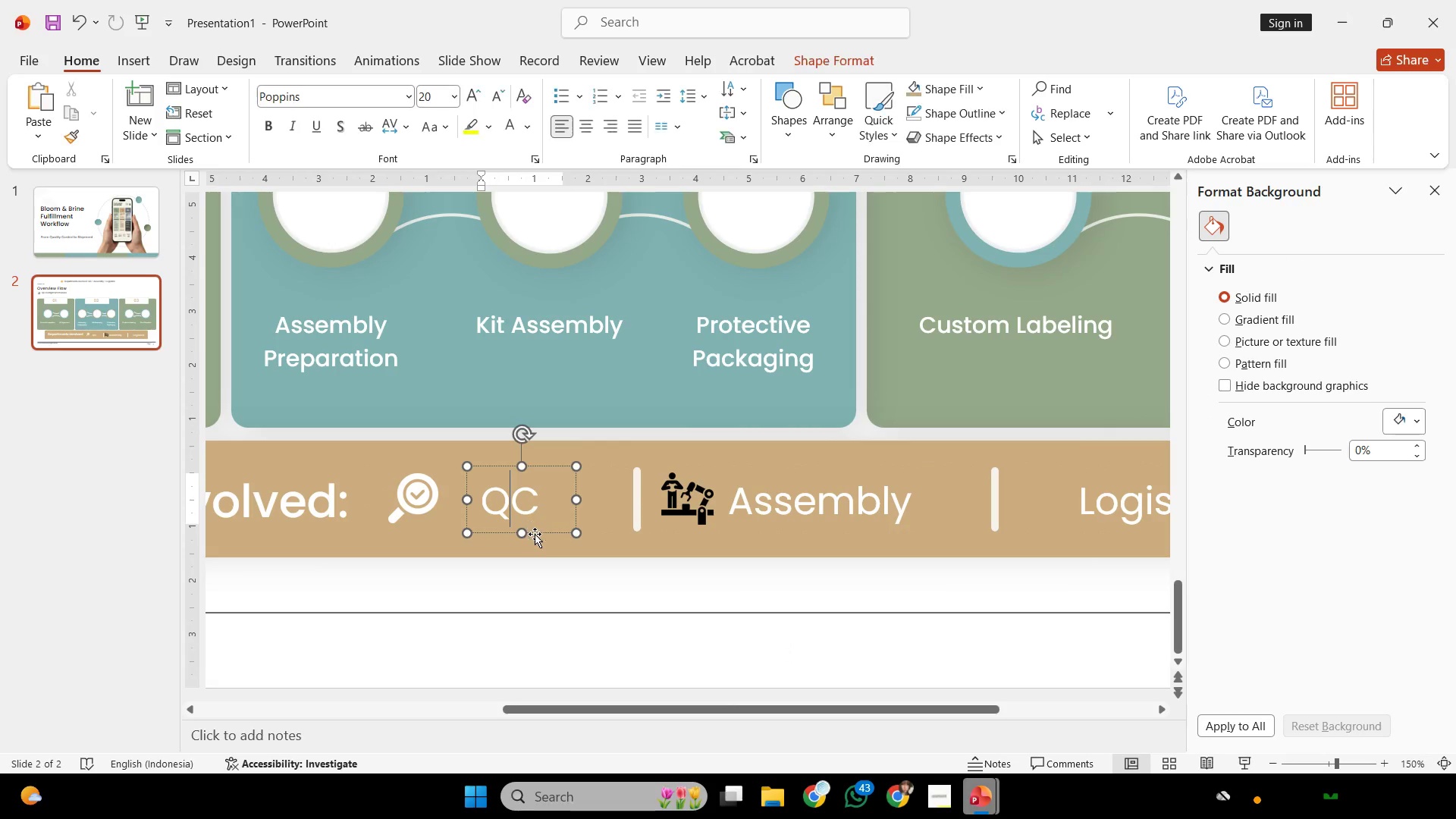 
hold_key(key=ShiftLeft, duration=1.31)
left_click_drag(start_coordinate=[541, 533], to_coordinate=[524, 532])
 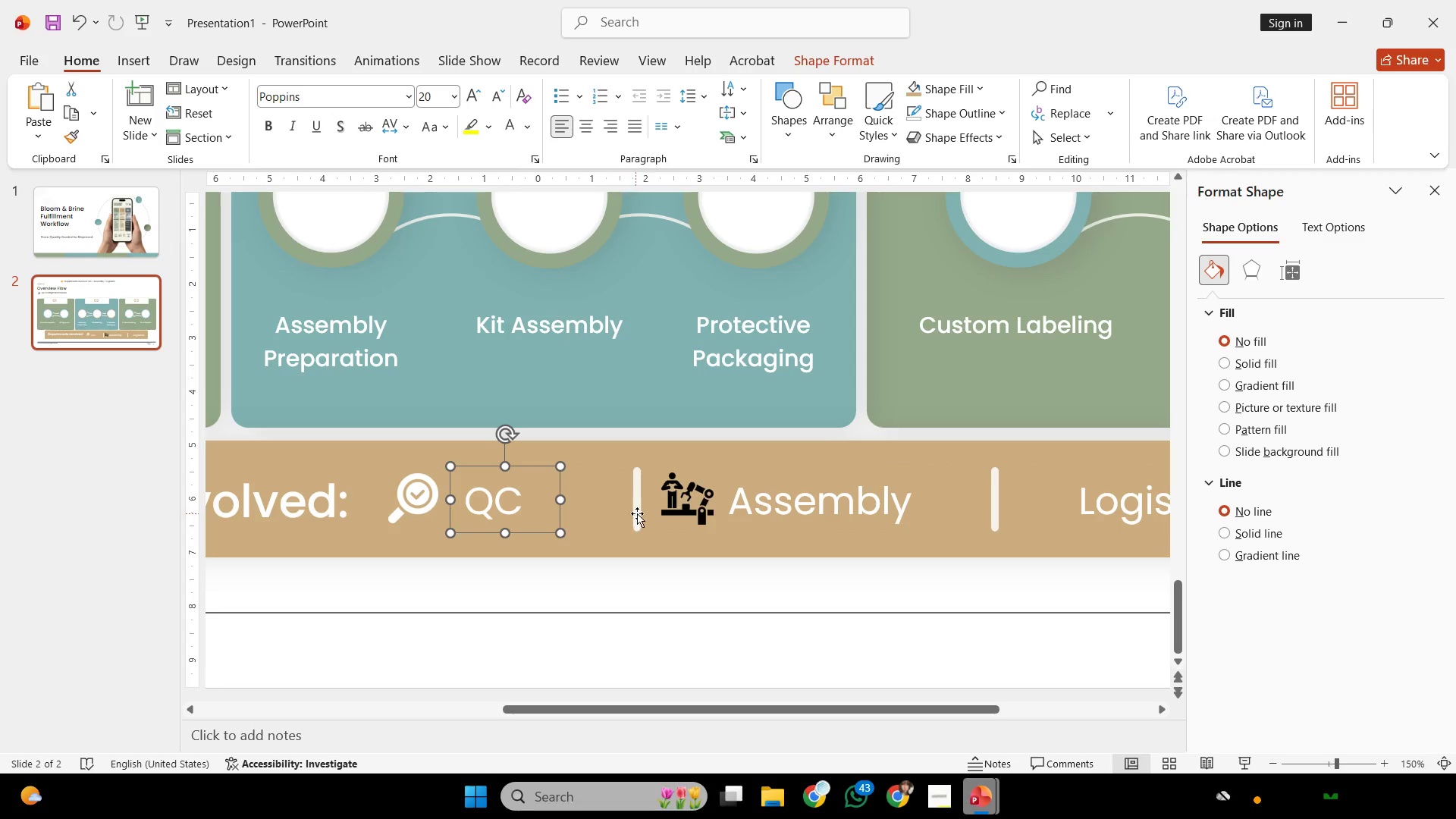 
left_click([639, 513])
 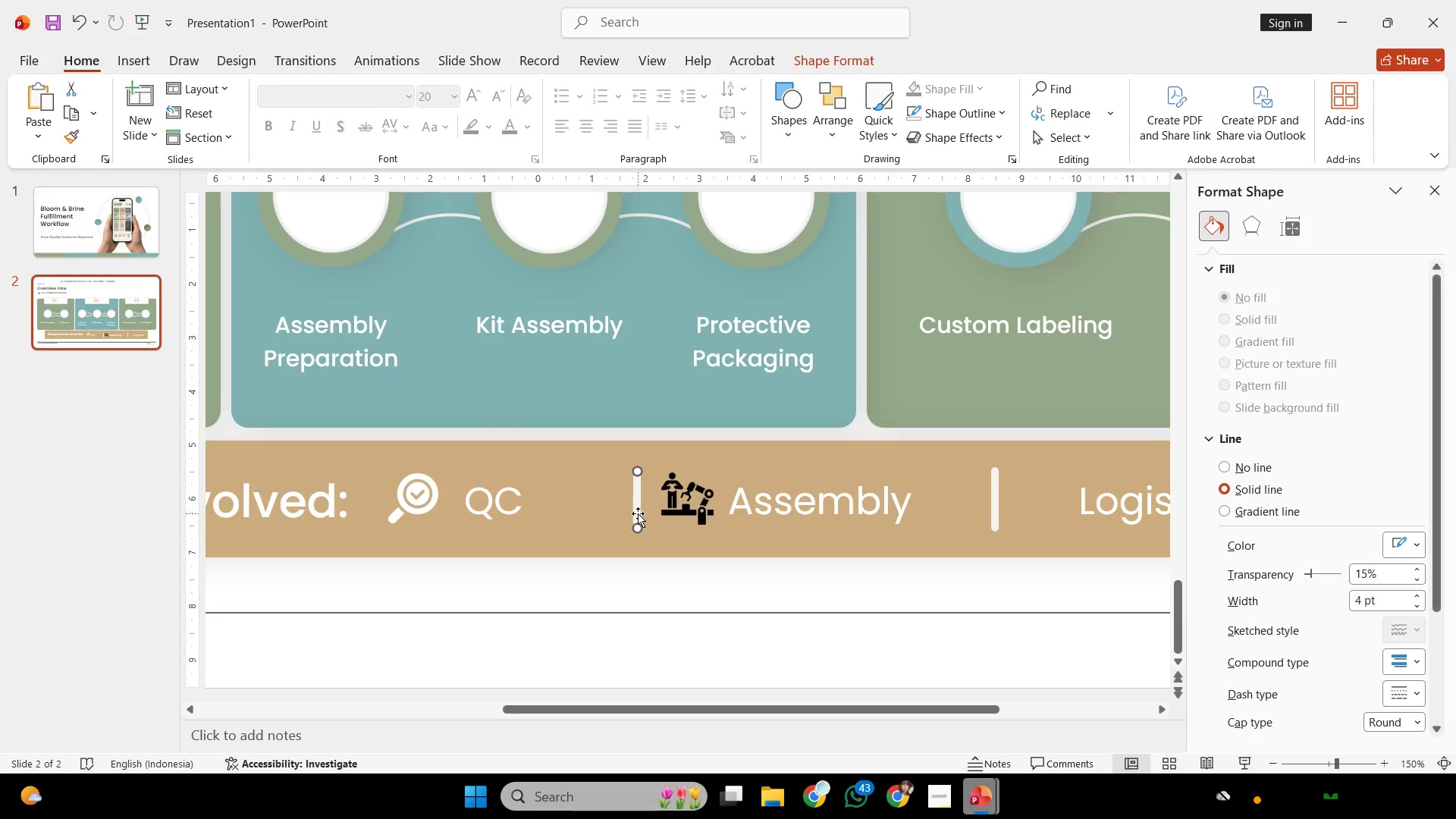 
hold_key(key=ShiftLeft, duration=1.75)
left_click_drag(start_coordinate=[640, 505], to_coordinate=[567, 497])
 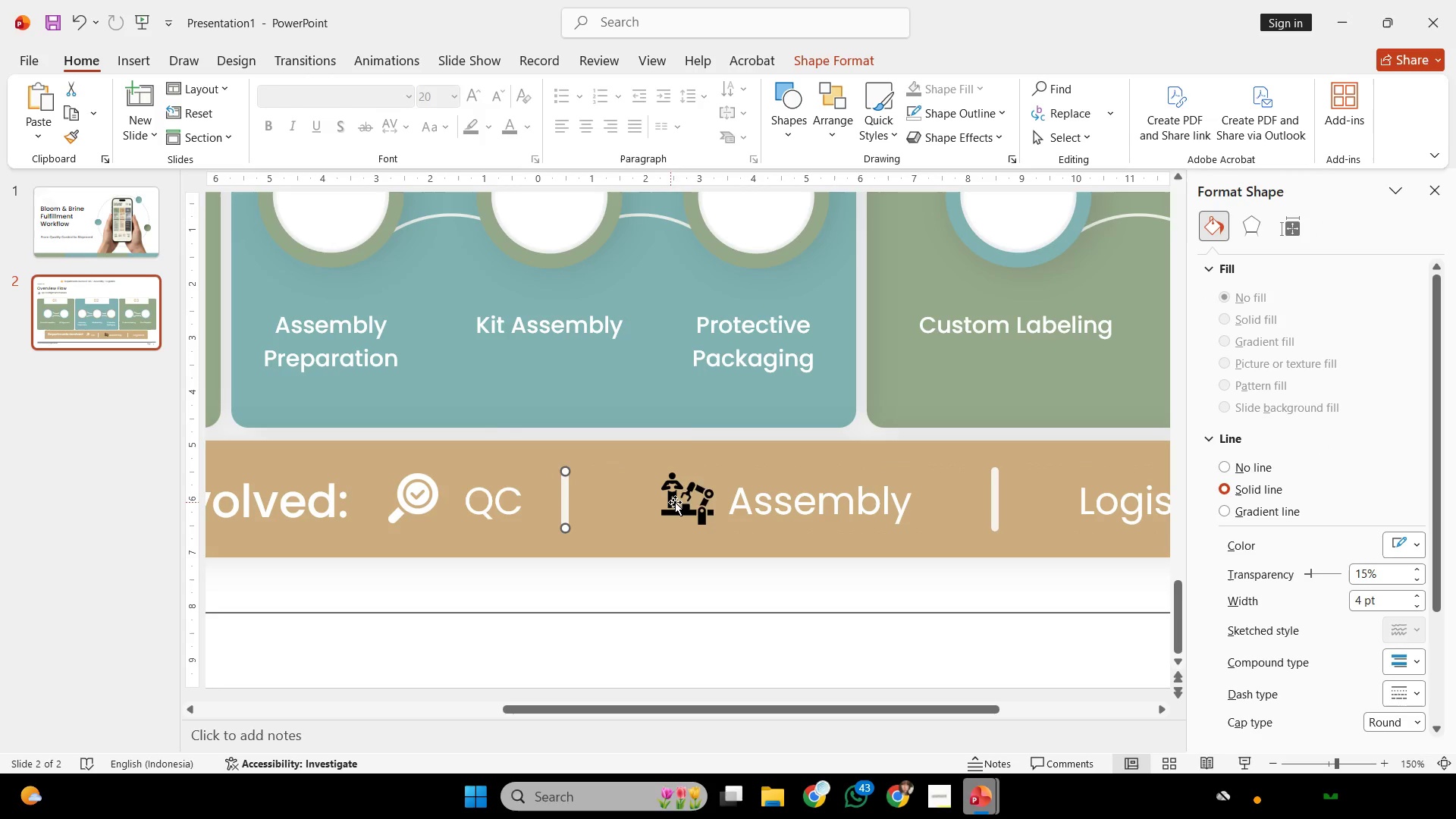 
left_click([686, 501])
 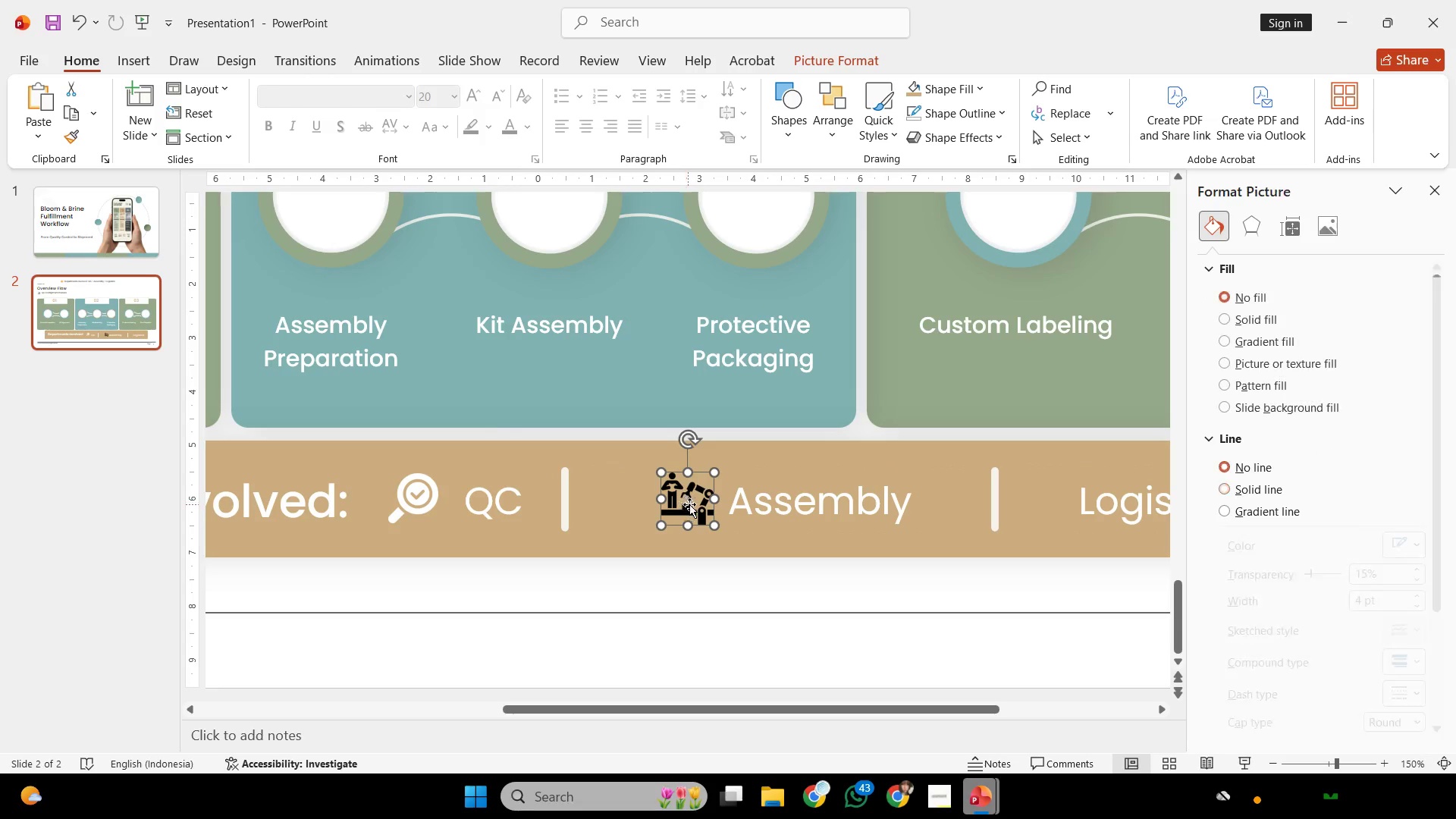 
hold_key(key=ShiftLeft, duration=1.25)
left_click_drag(start_coordinate=[693, 504], to_coordinate=[632, 508])
 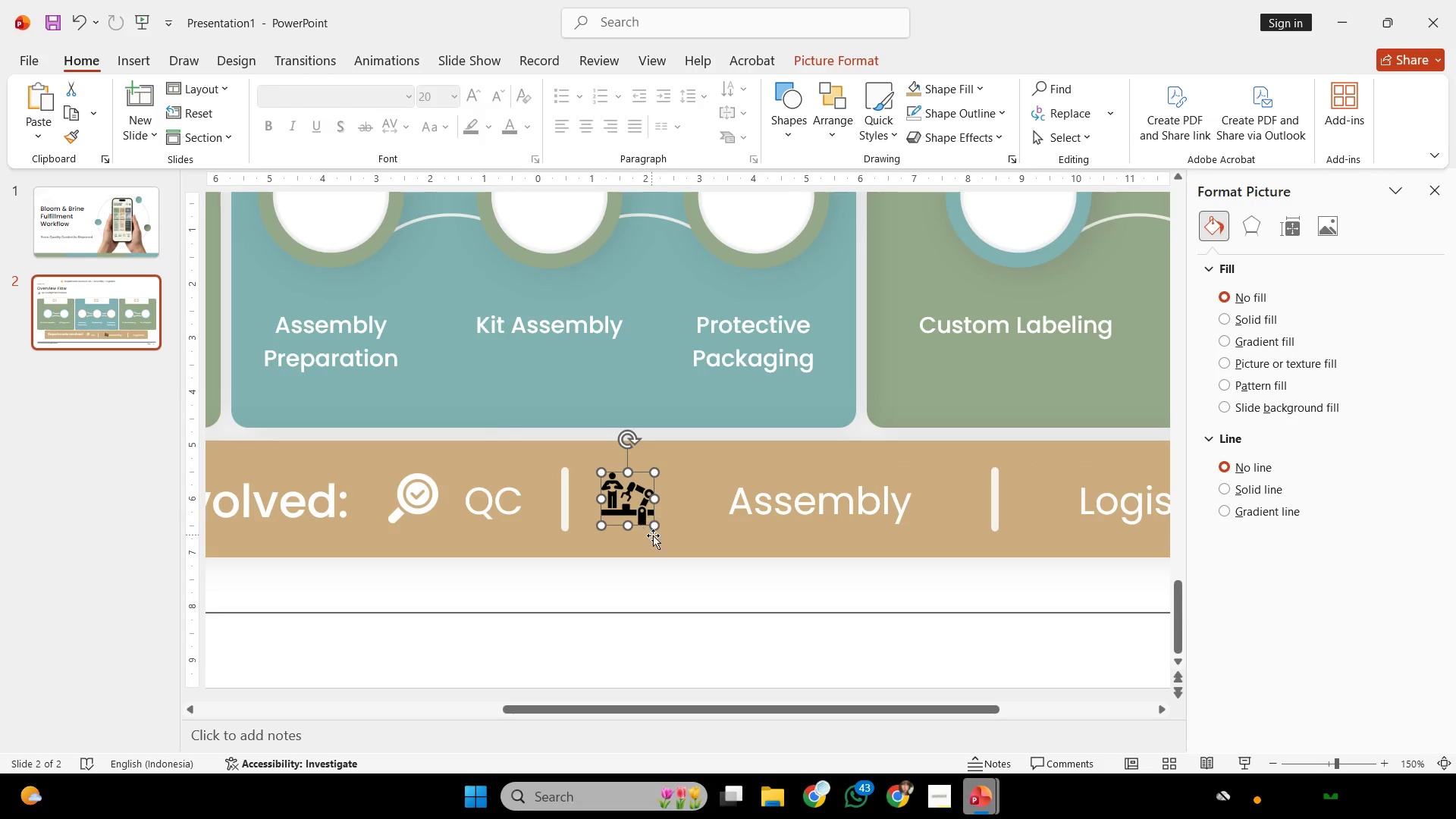 
left_click([655, 538])
 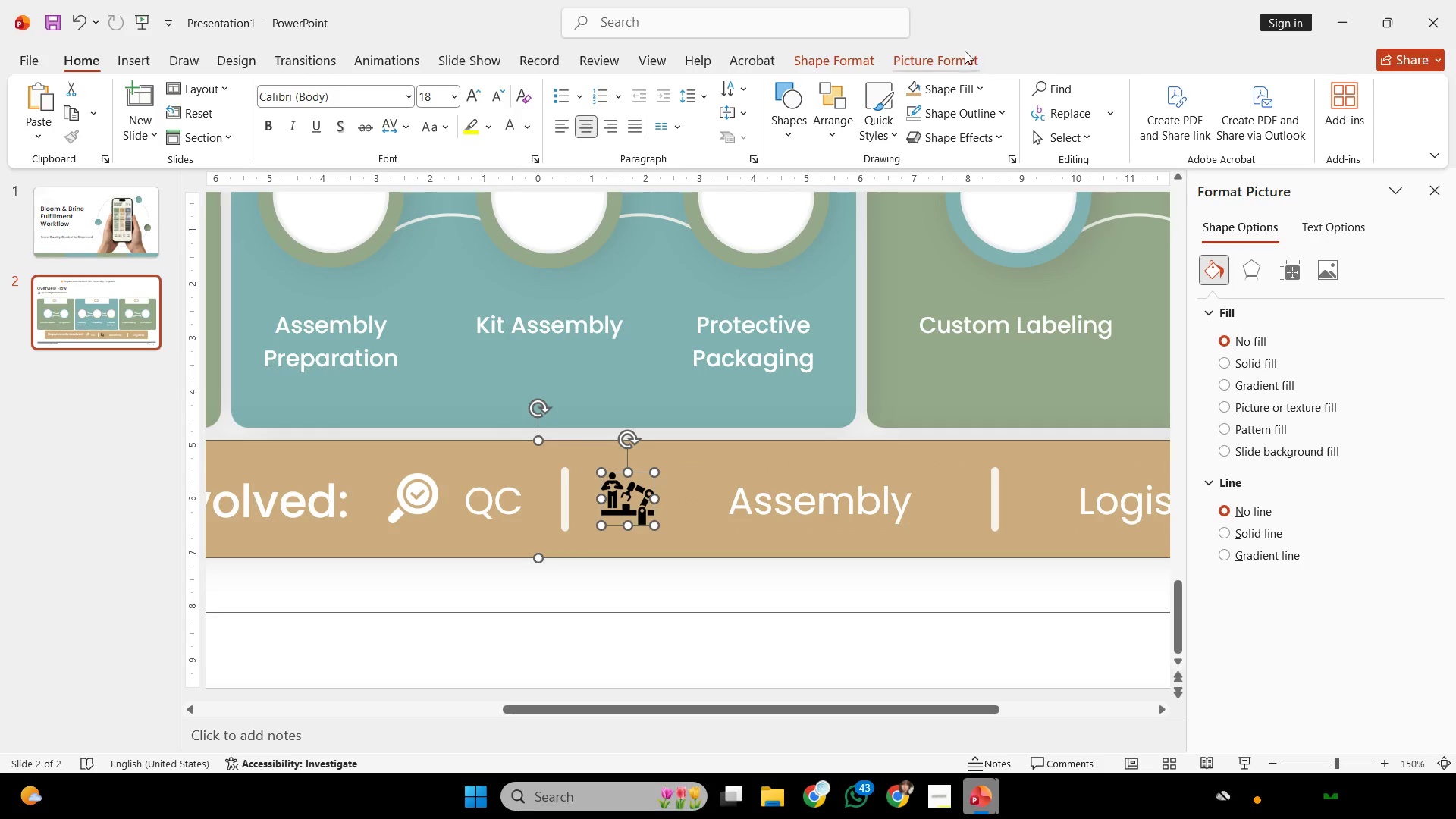 
left_click([963, 65])
 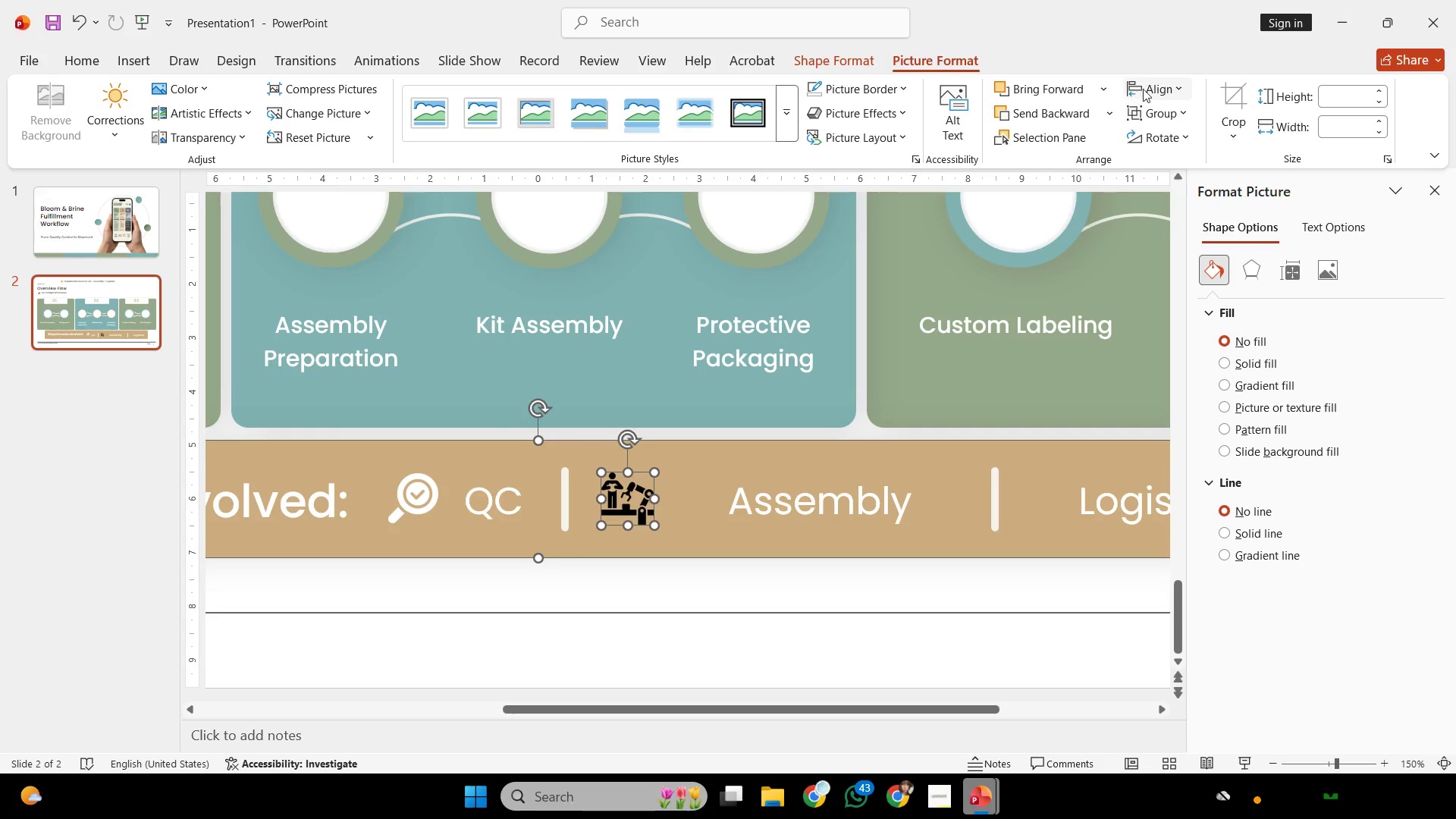 
left_click([1179, 86])
 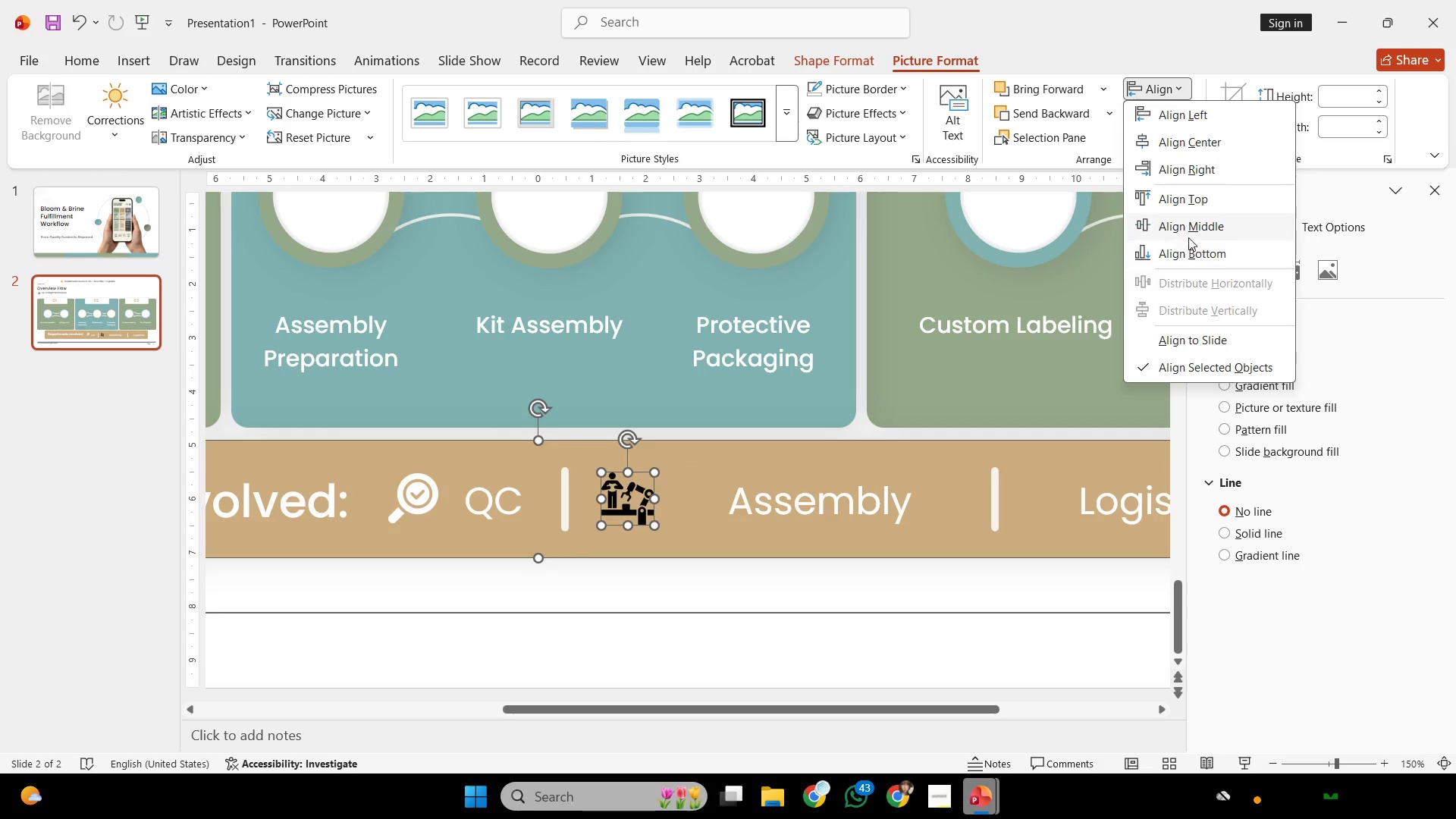 
left_click([1189, 236])
 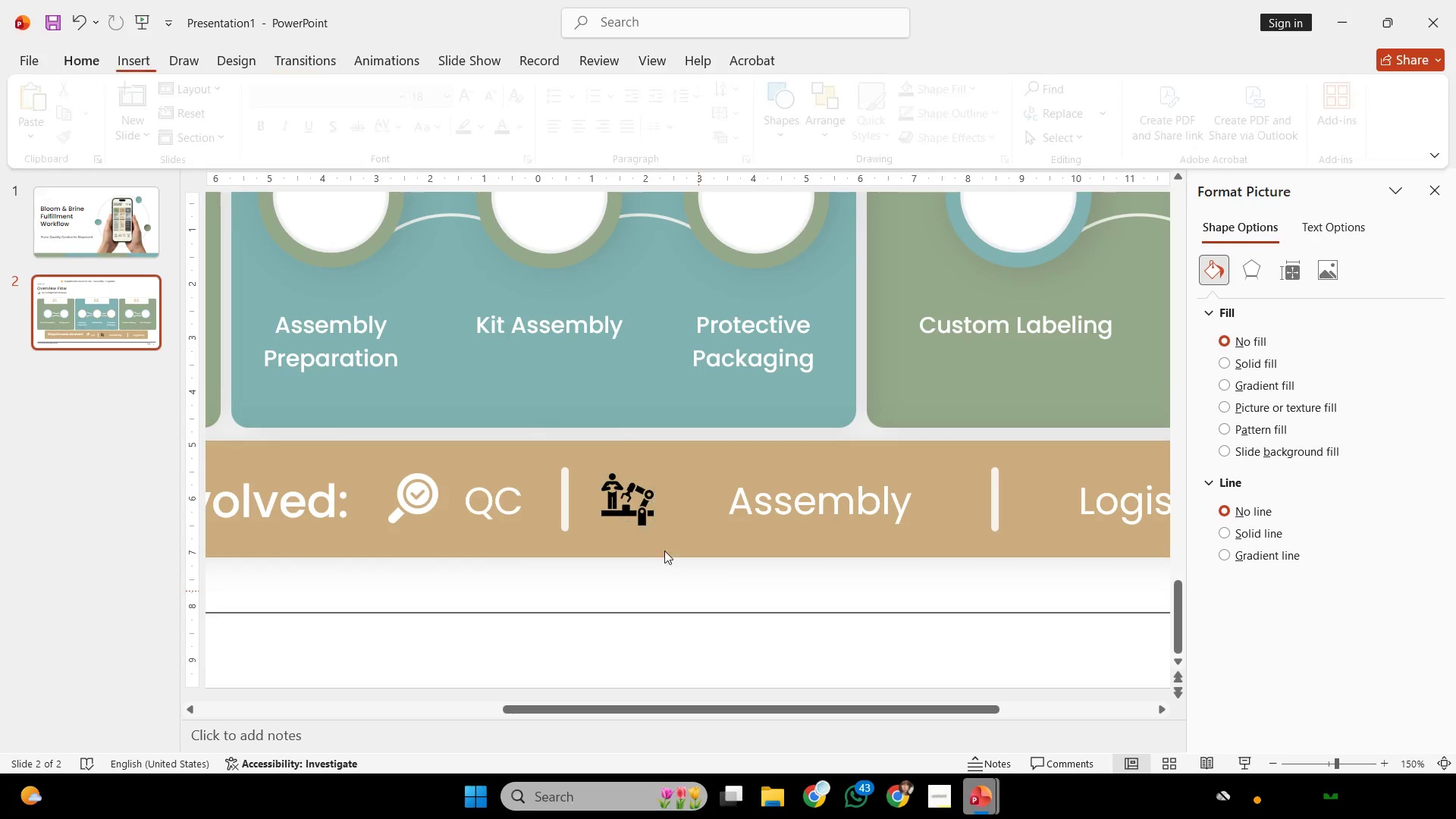 
double_click([642, 515])
 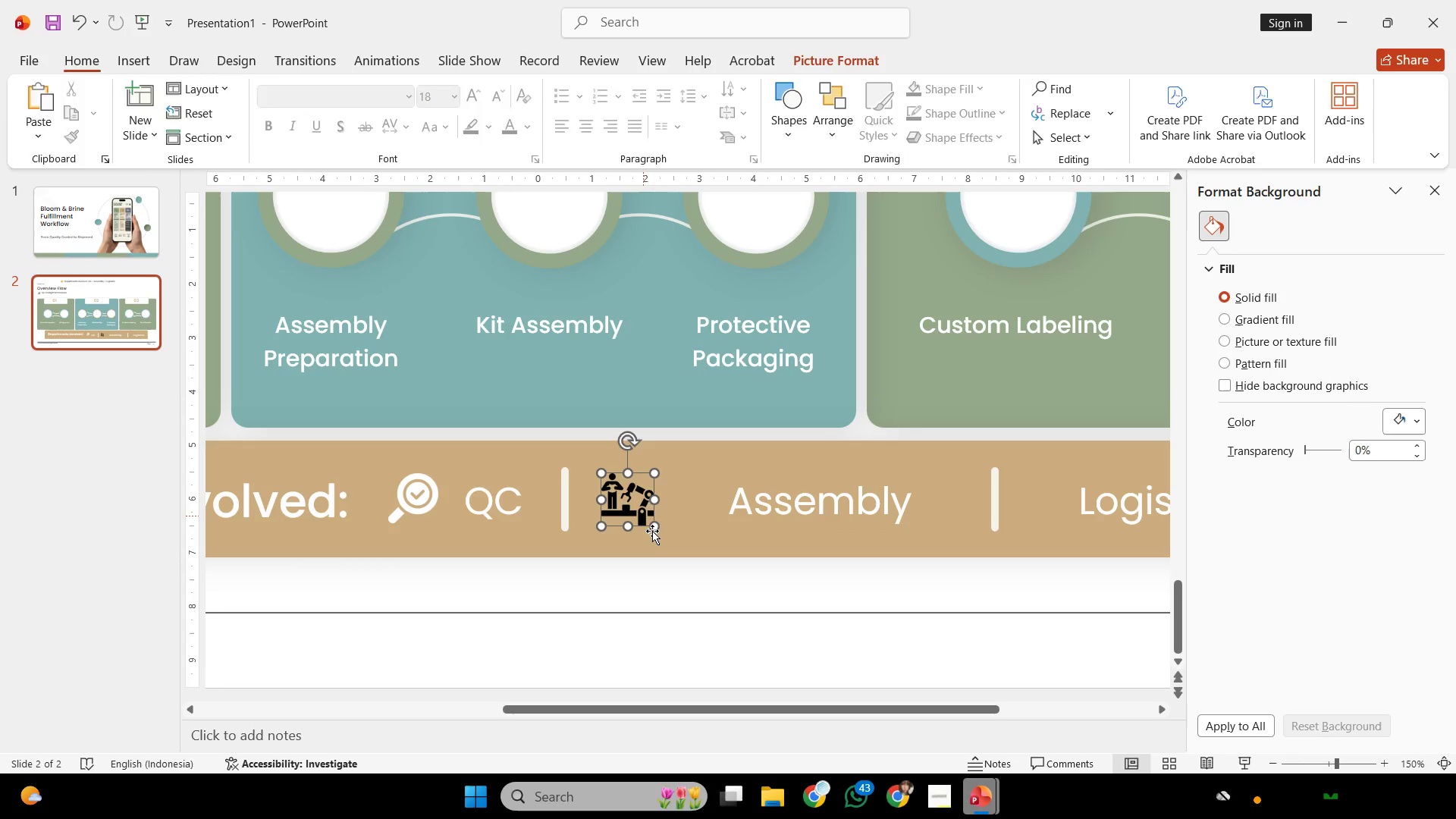 
hold_key(key=ShiftLeft, duration=1.53)
left_click_drag(start_coordinate=[654, 527], to_coordinate=[658, 533])
 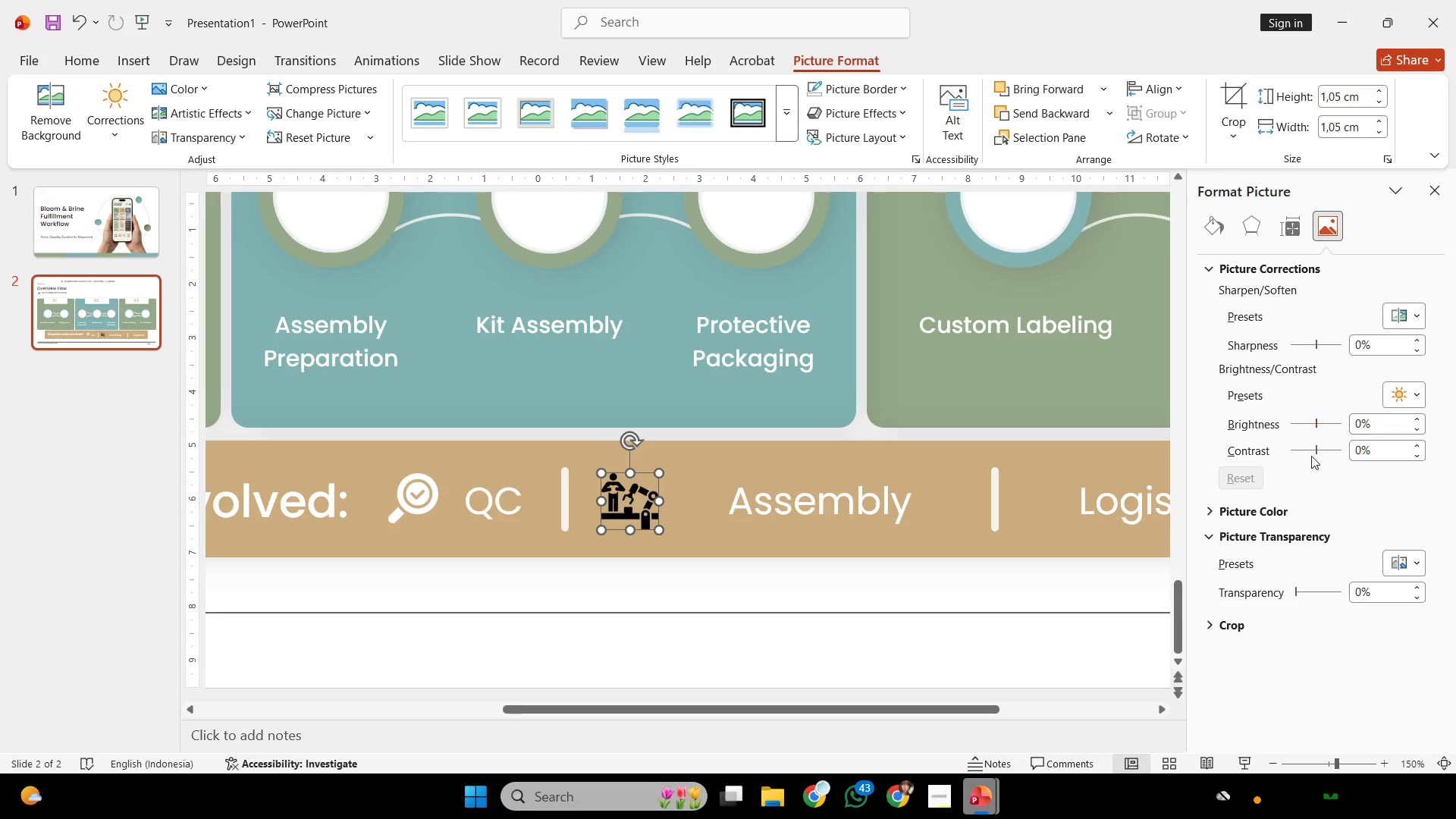 
left_click_drag(start_coordinate=[1316, 426], to_coordinate=[1455, 430])
 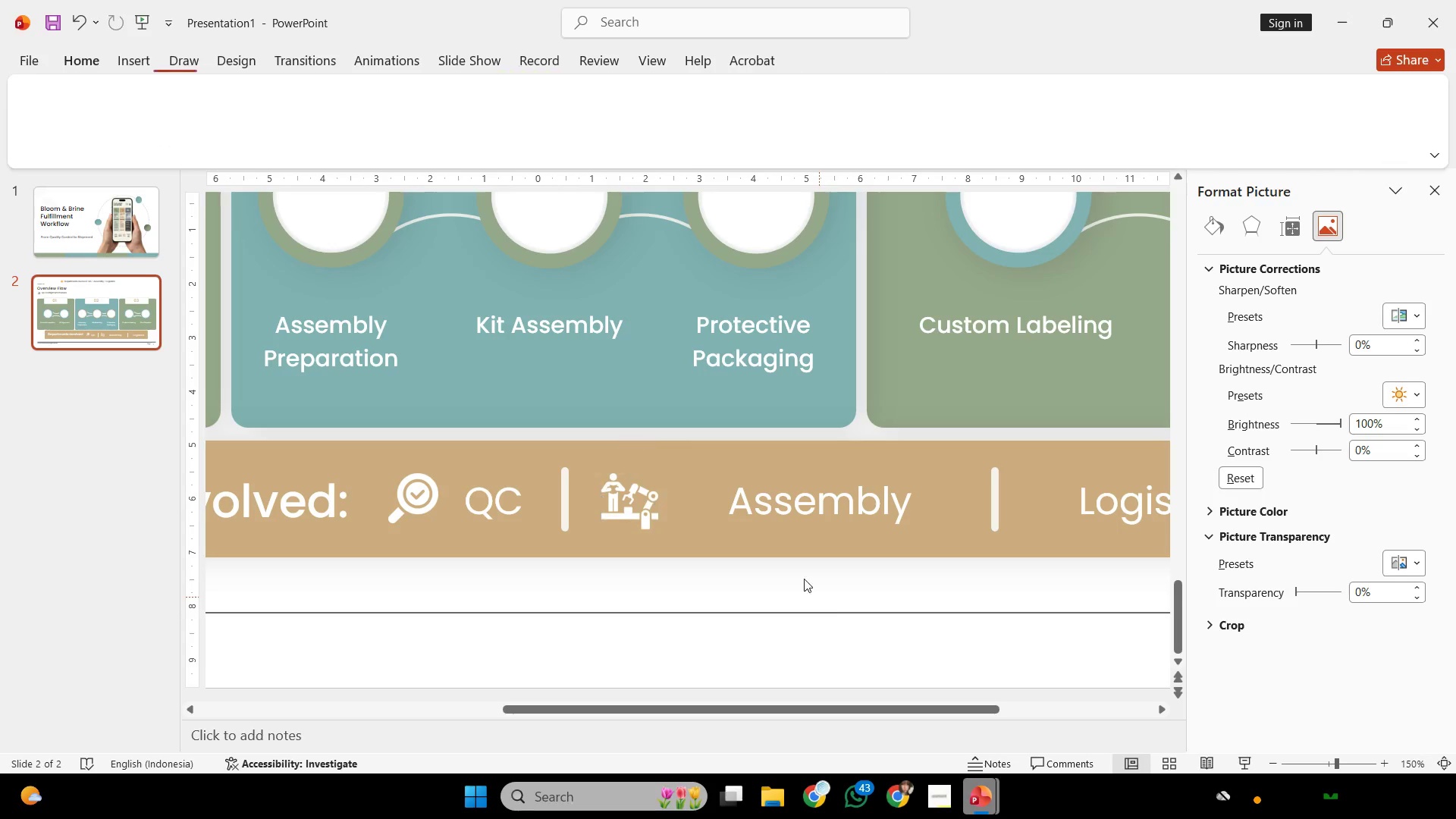 
double_click([760, 497])
 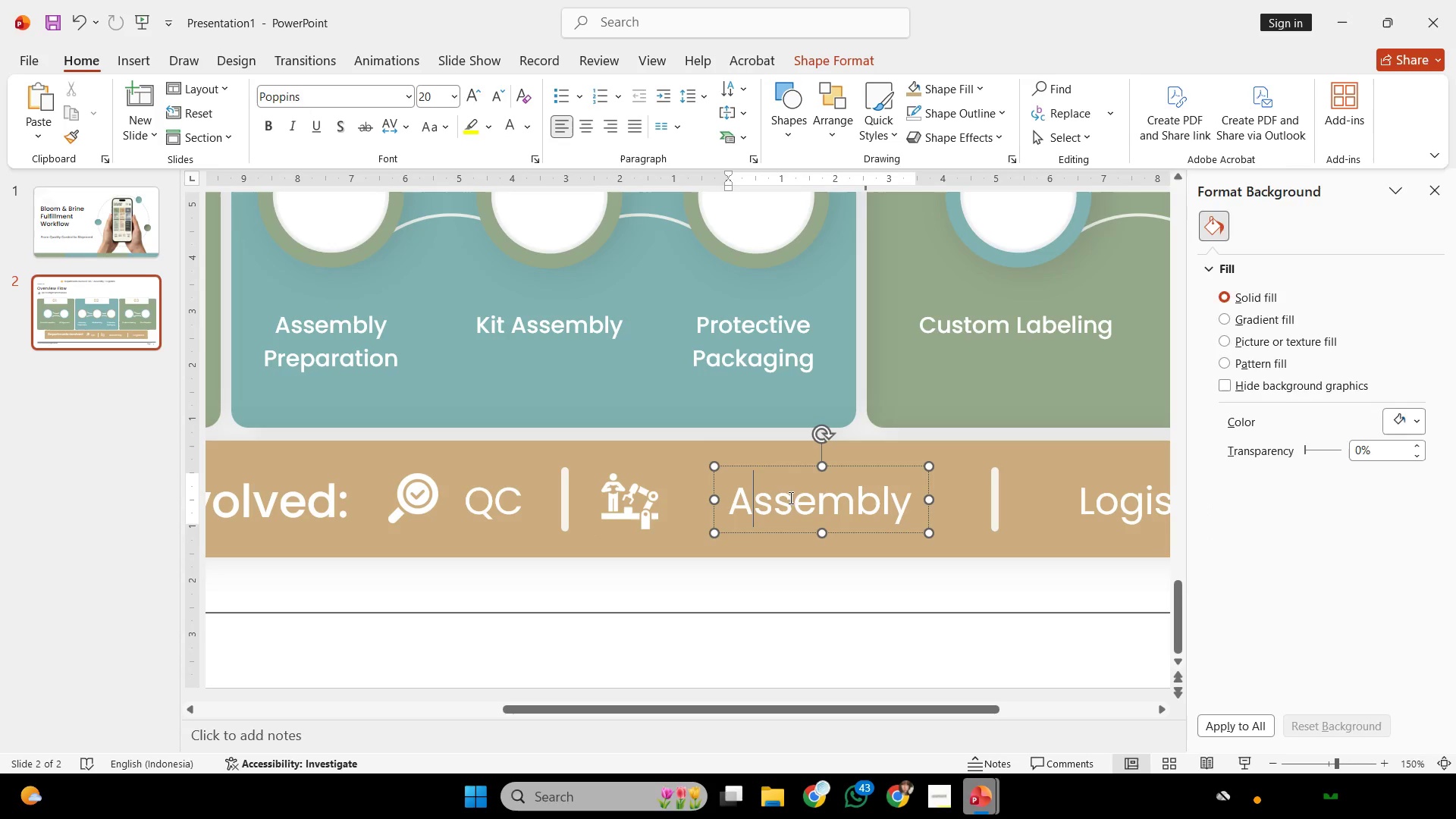 
hold_key(key=ShiftLeft, duration=3.47)
left_click_drag(start_coordinate=[793, 470], to_coordinate=[745, 483])
 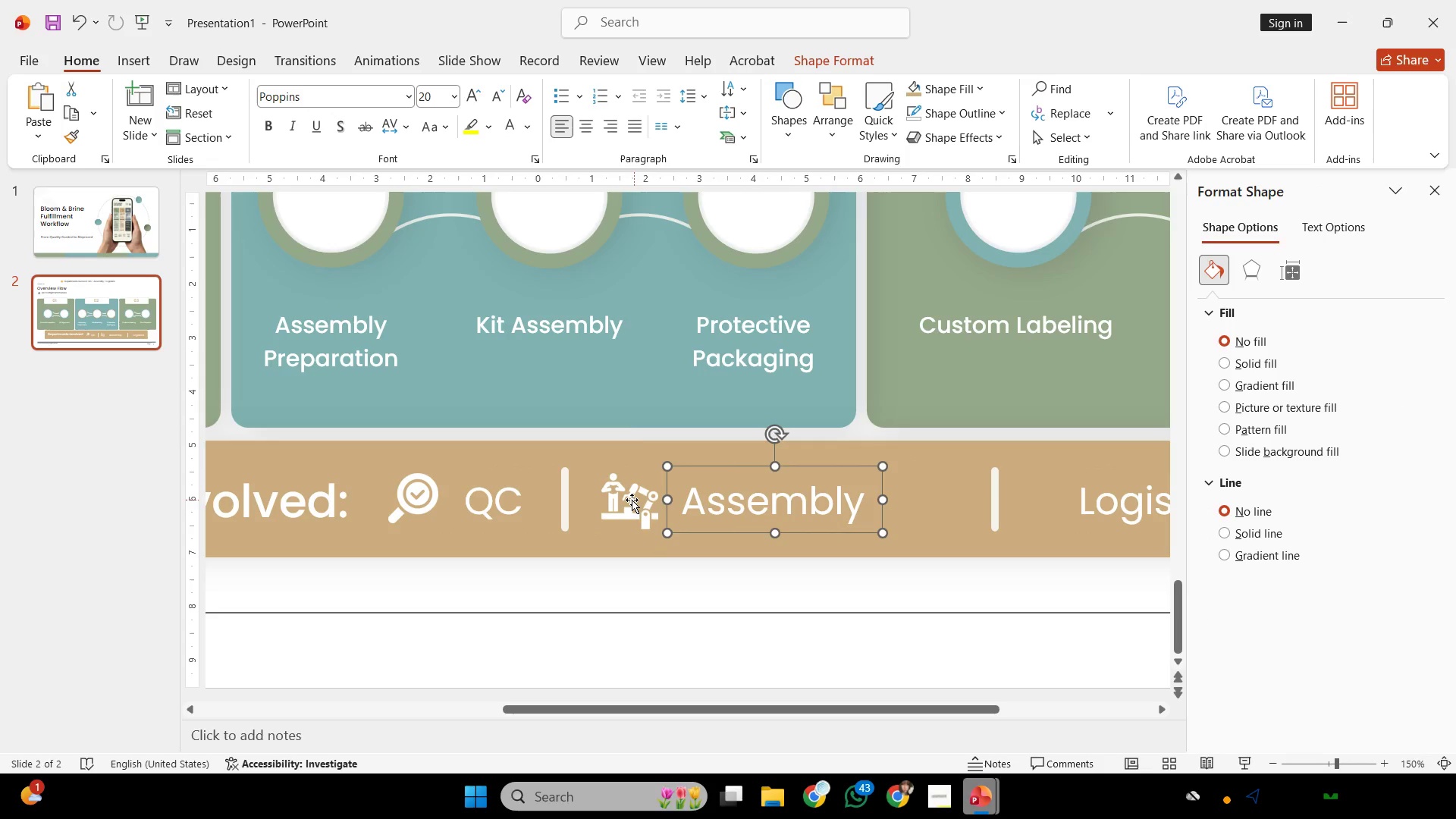 
left_click([632, 500])
 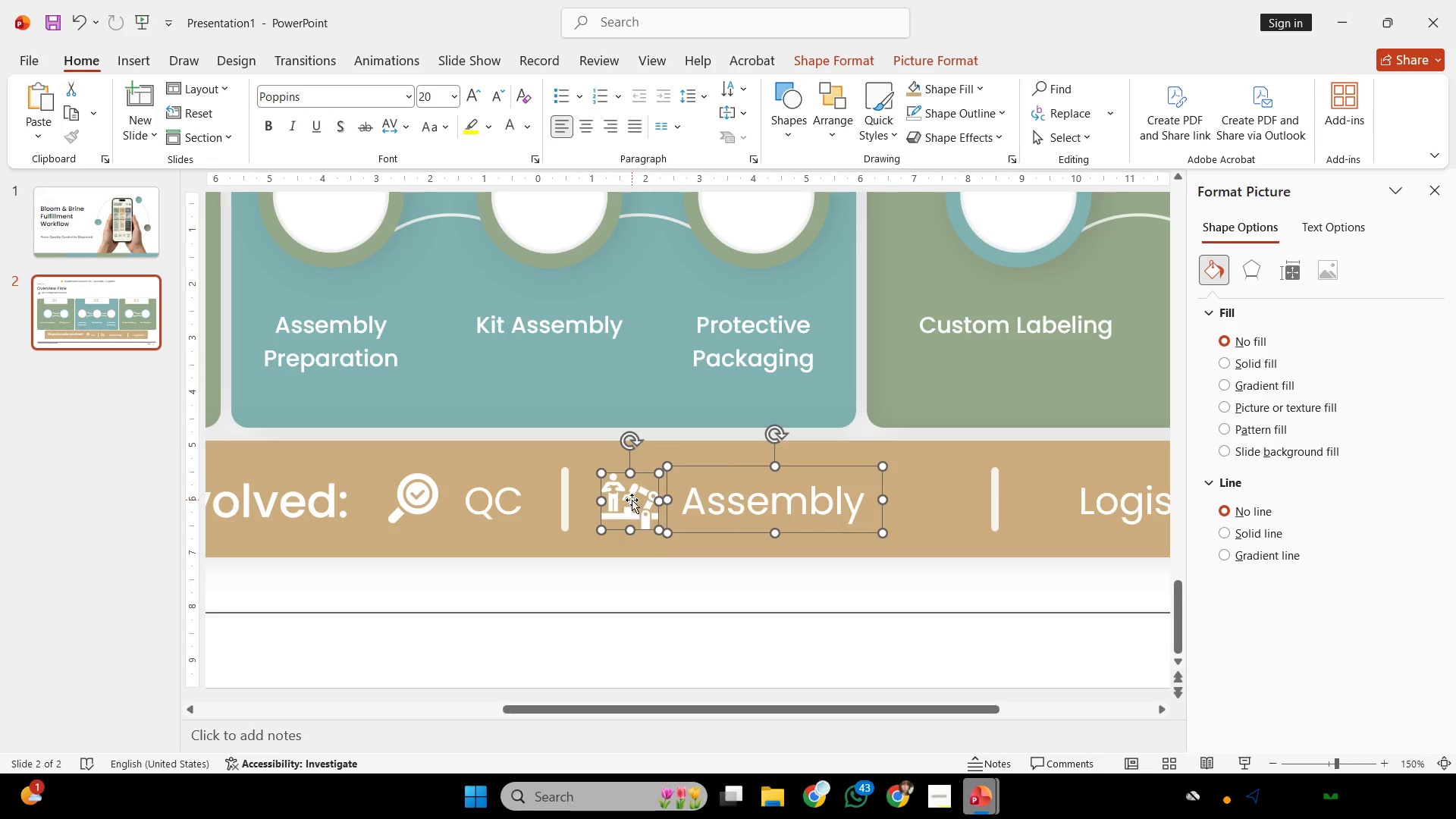 
key(Control+G)
 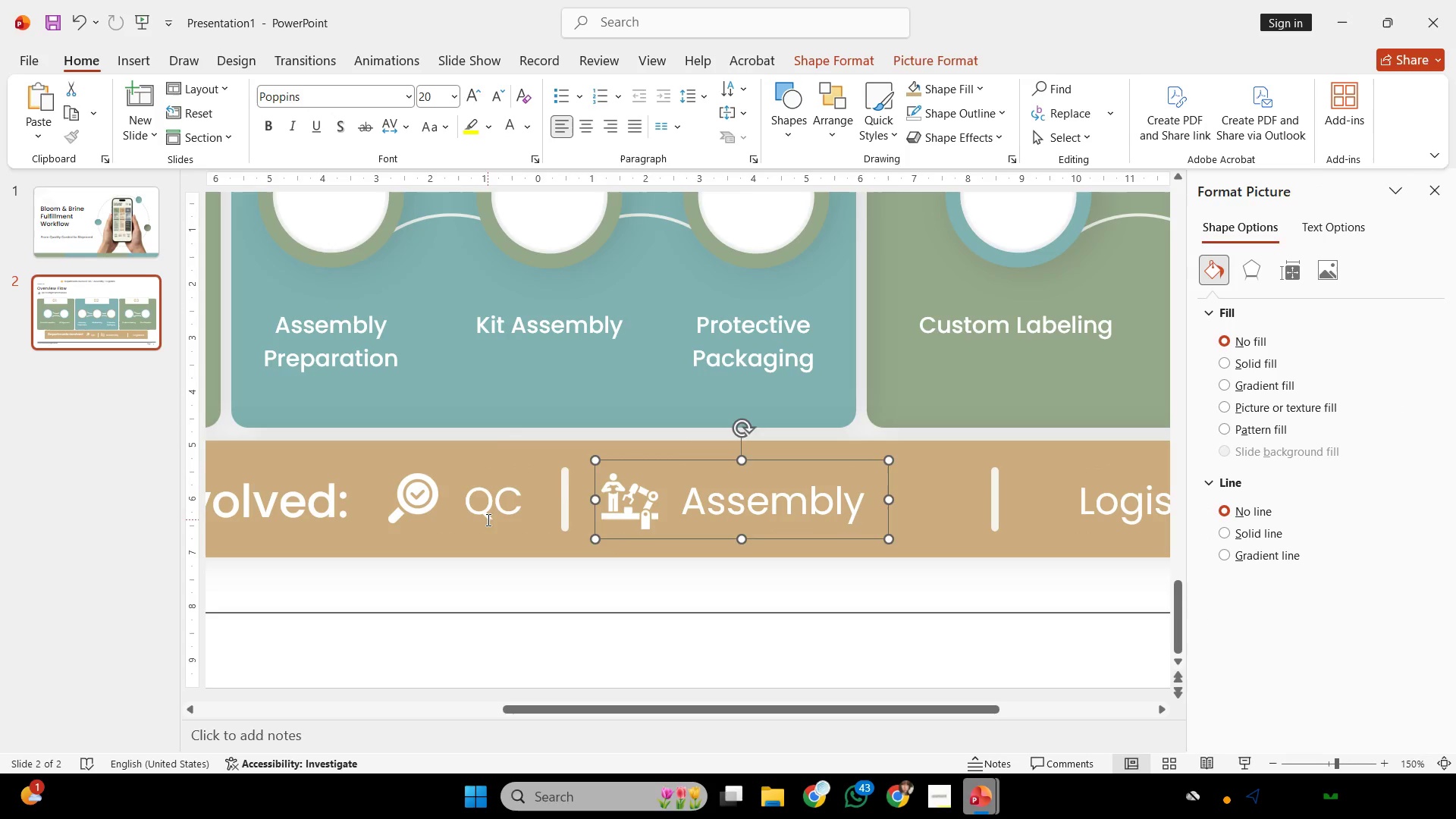 
left_click([486, 518])
 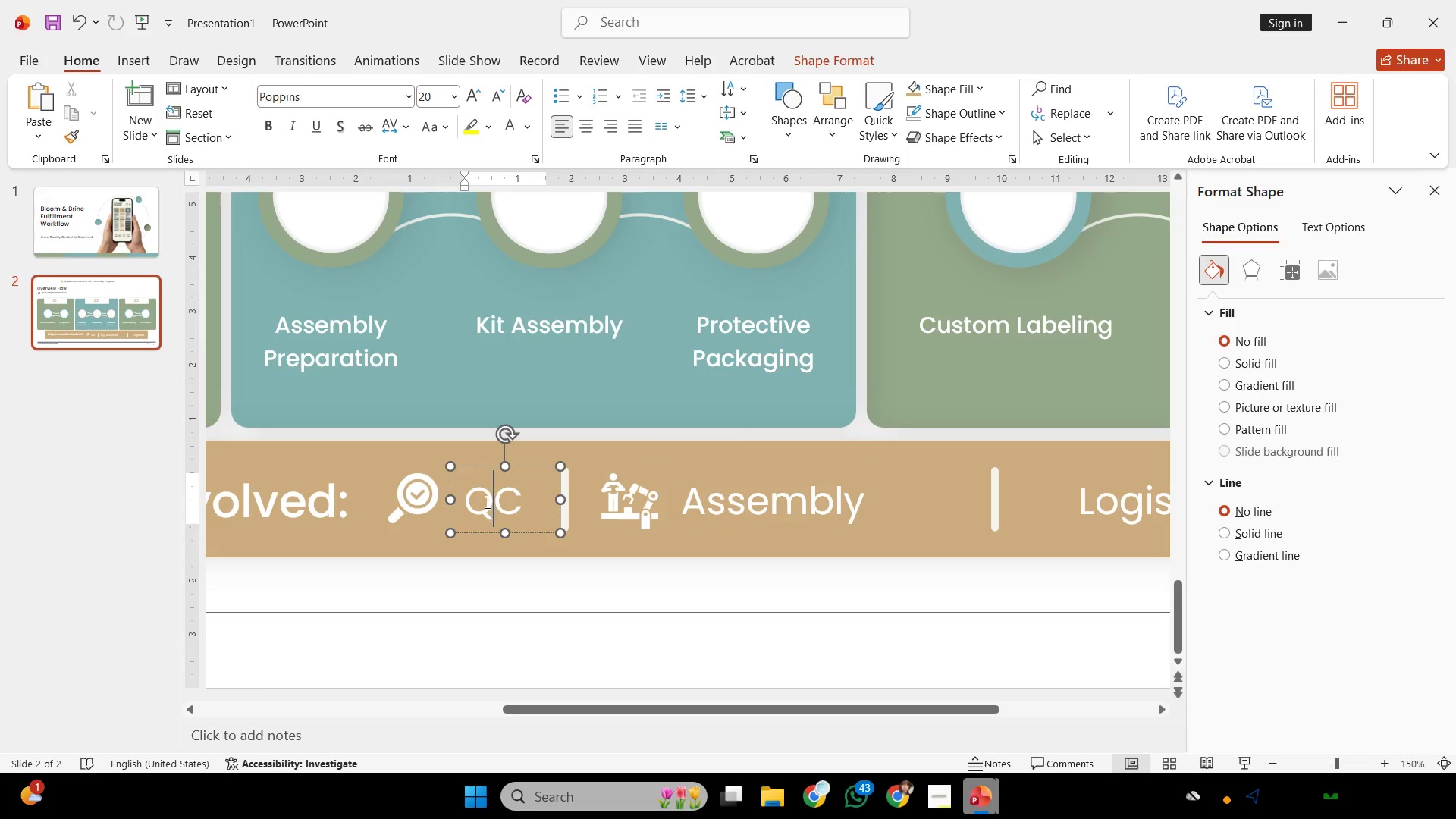 
hold_key(key=ShiftLeft, duration=2.14)
left_click_drag(start_coordinate=[525, 467], to_coordinate=[519, 469])
 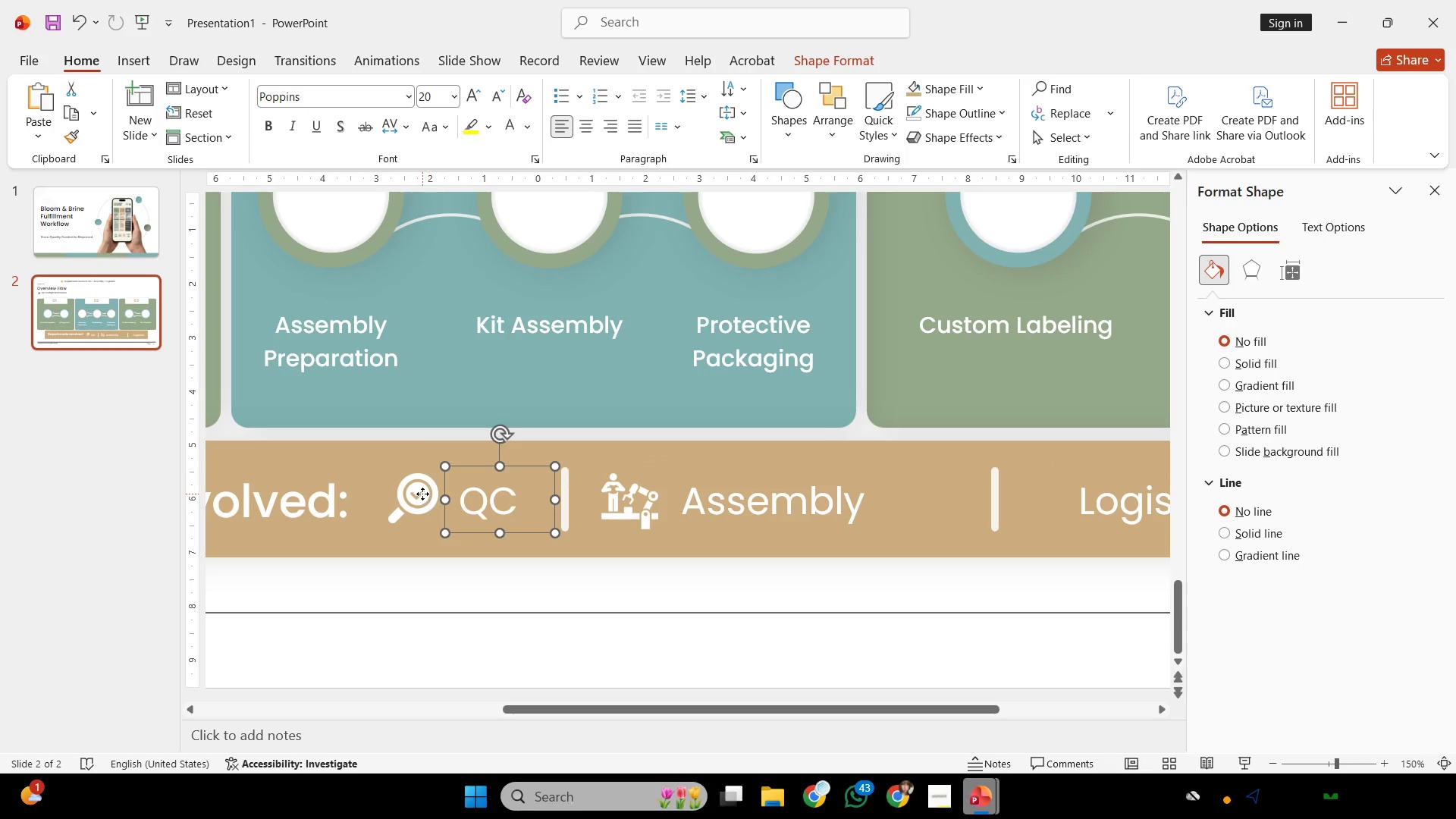 
left_click([422, 494])
 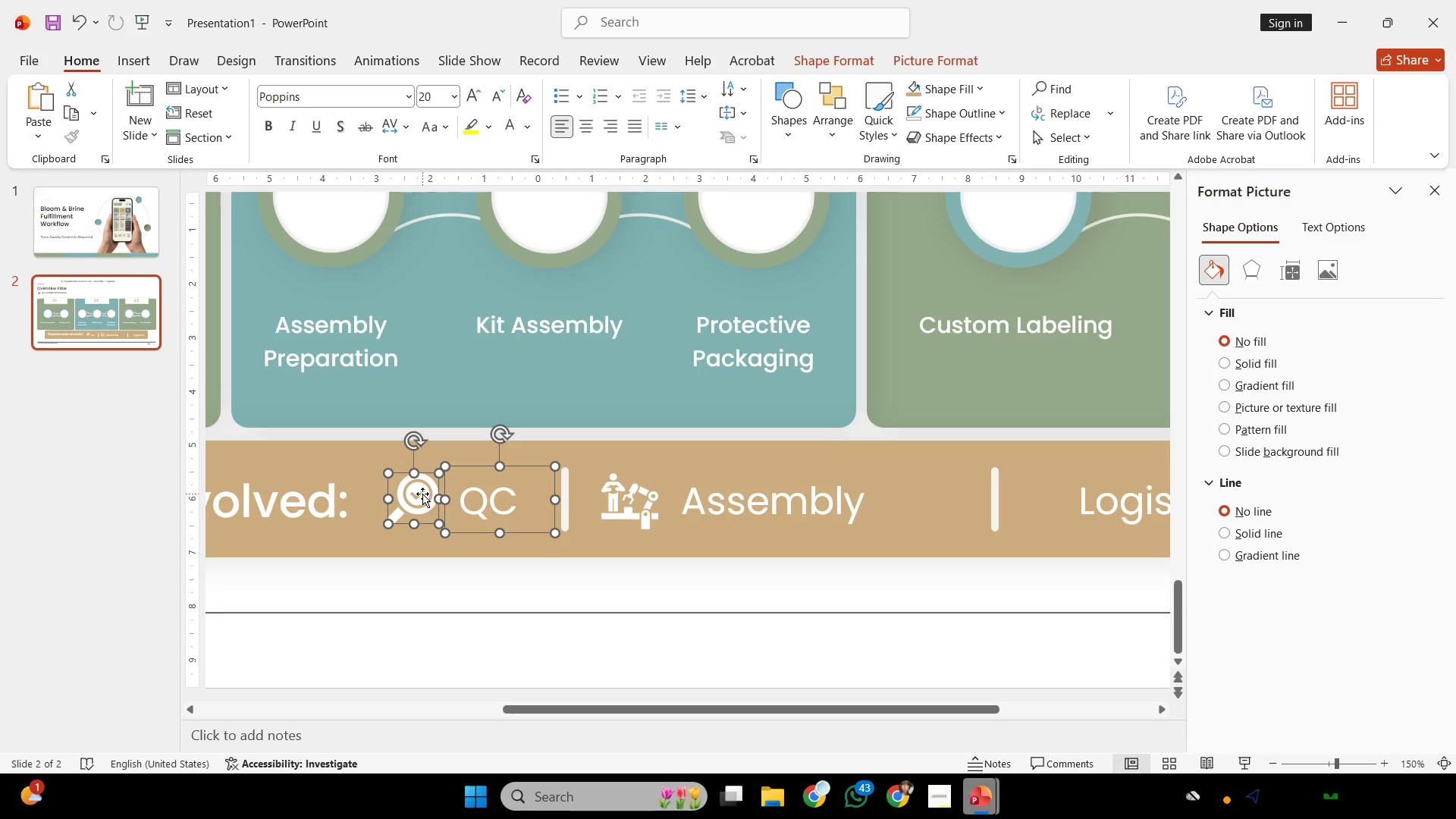 
key(Control+G)
 